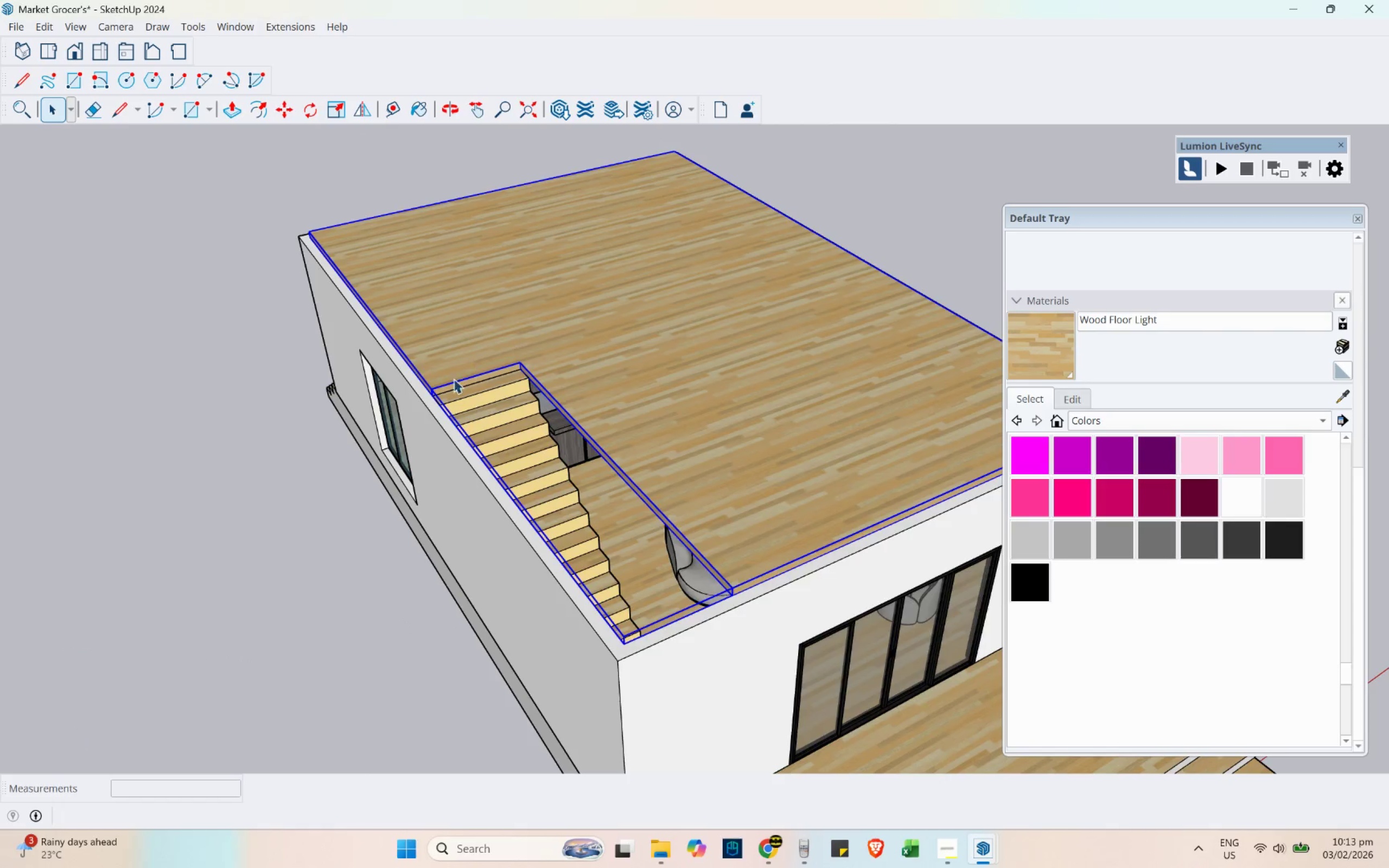 
scroll: coordinate [449, 395], scroll_direction: up, amount: 15.0
 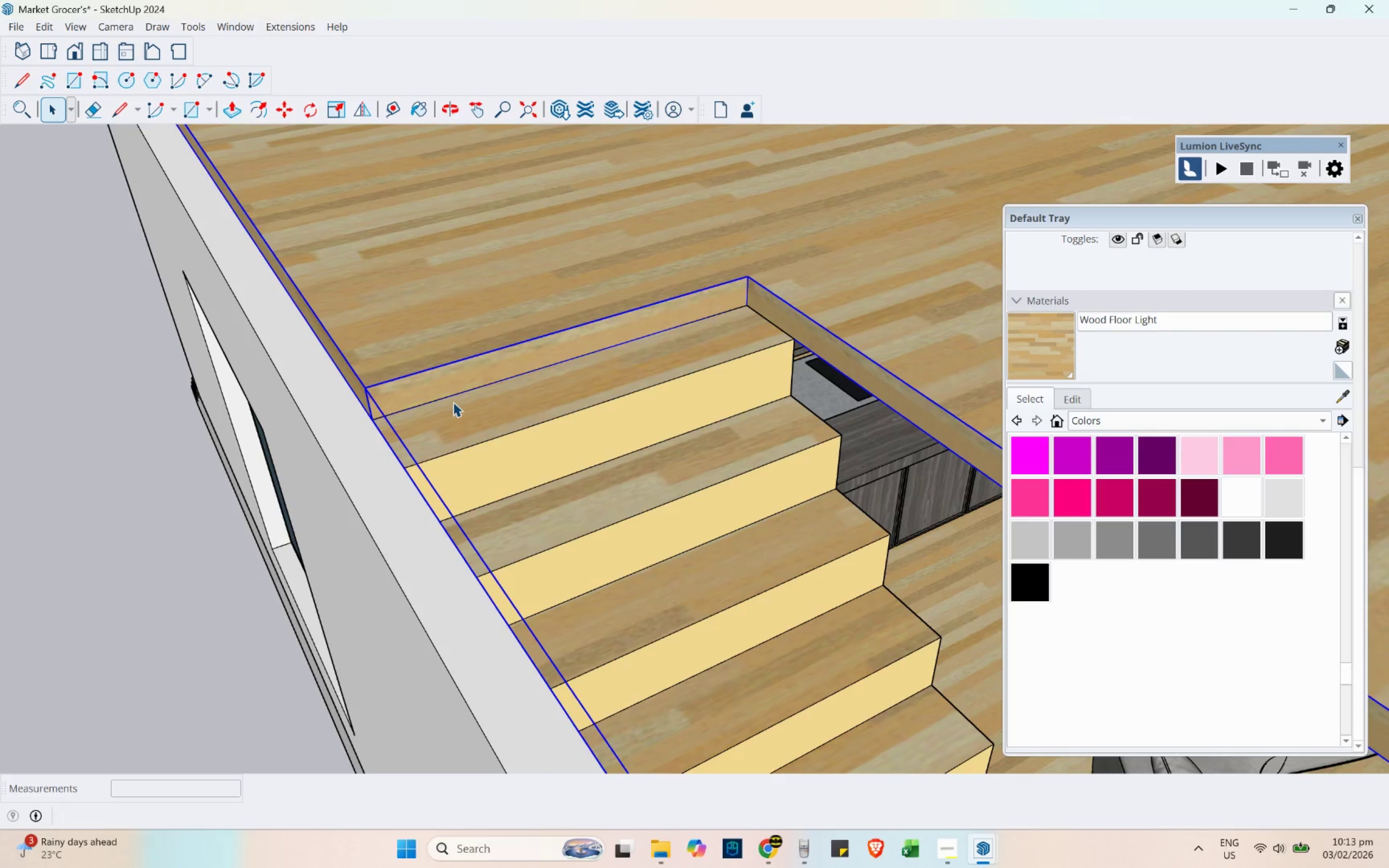 
key(M)
 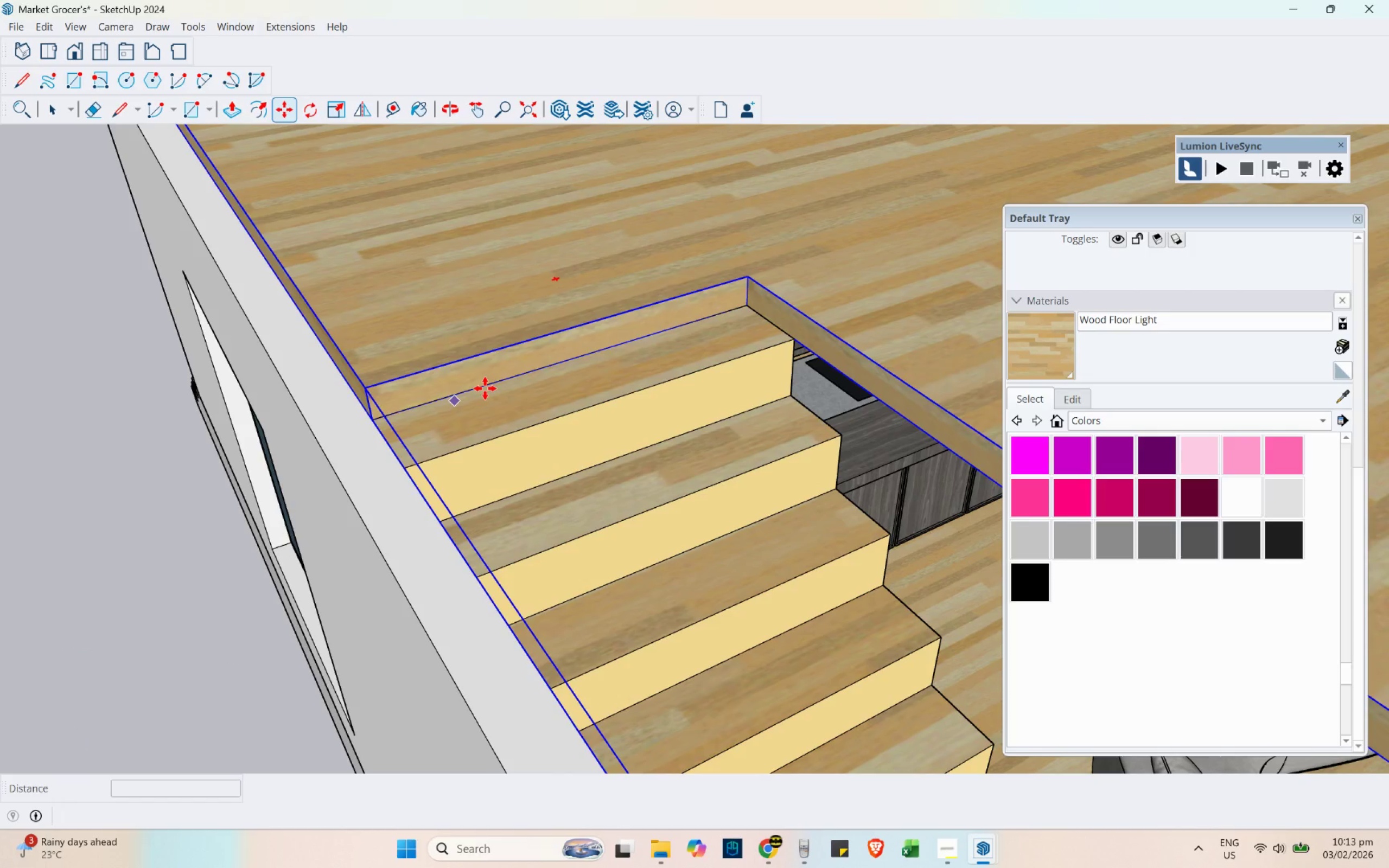 
left_click([750, 277])
 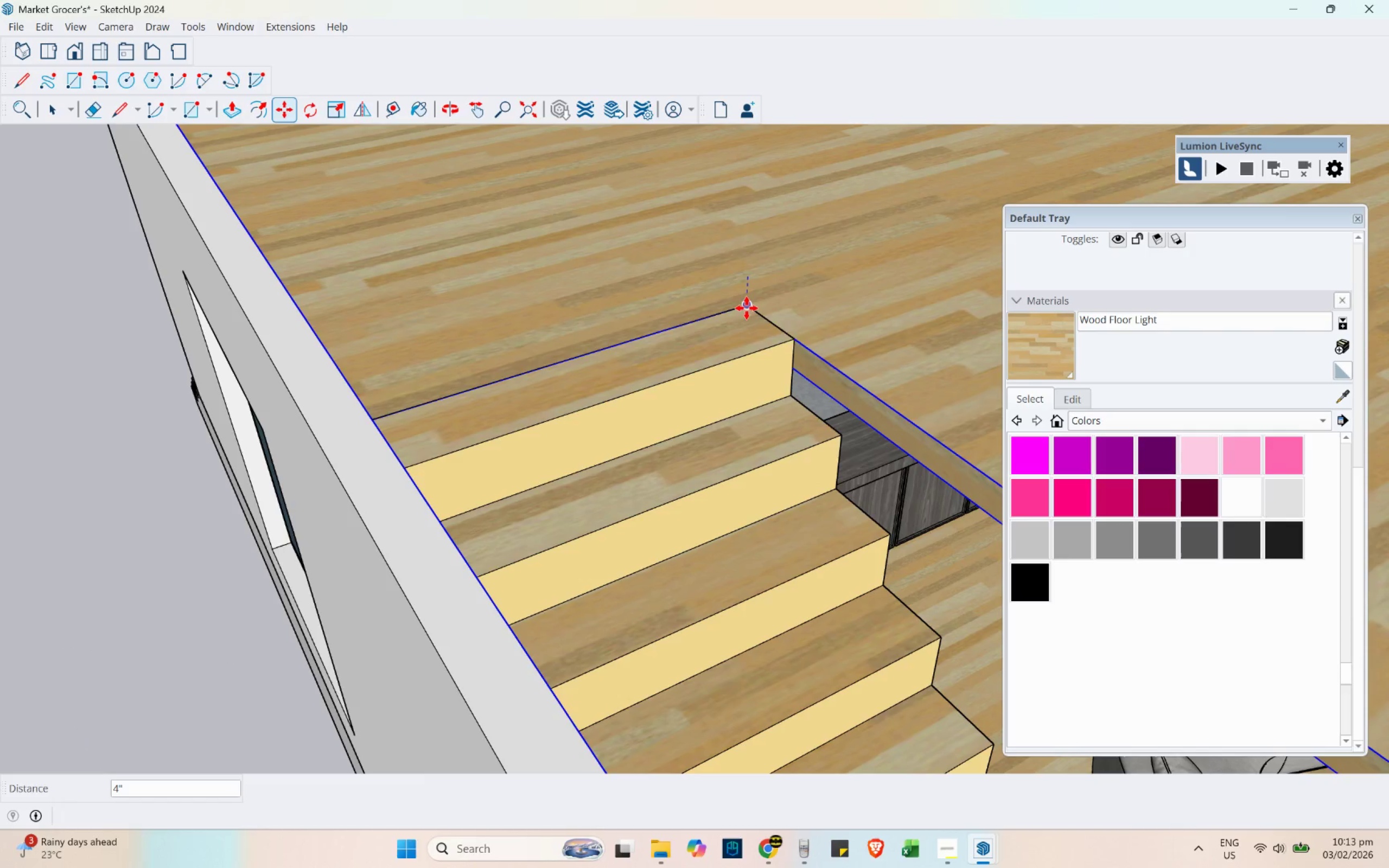 
scroll: coordinate [451, 253], scroll_direction: down, amount: 13.0
 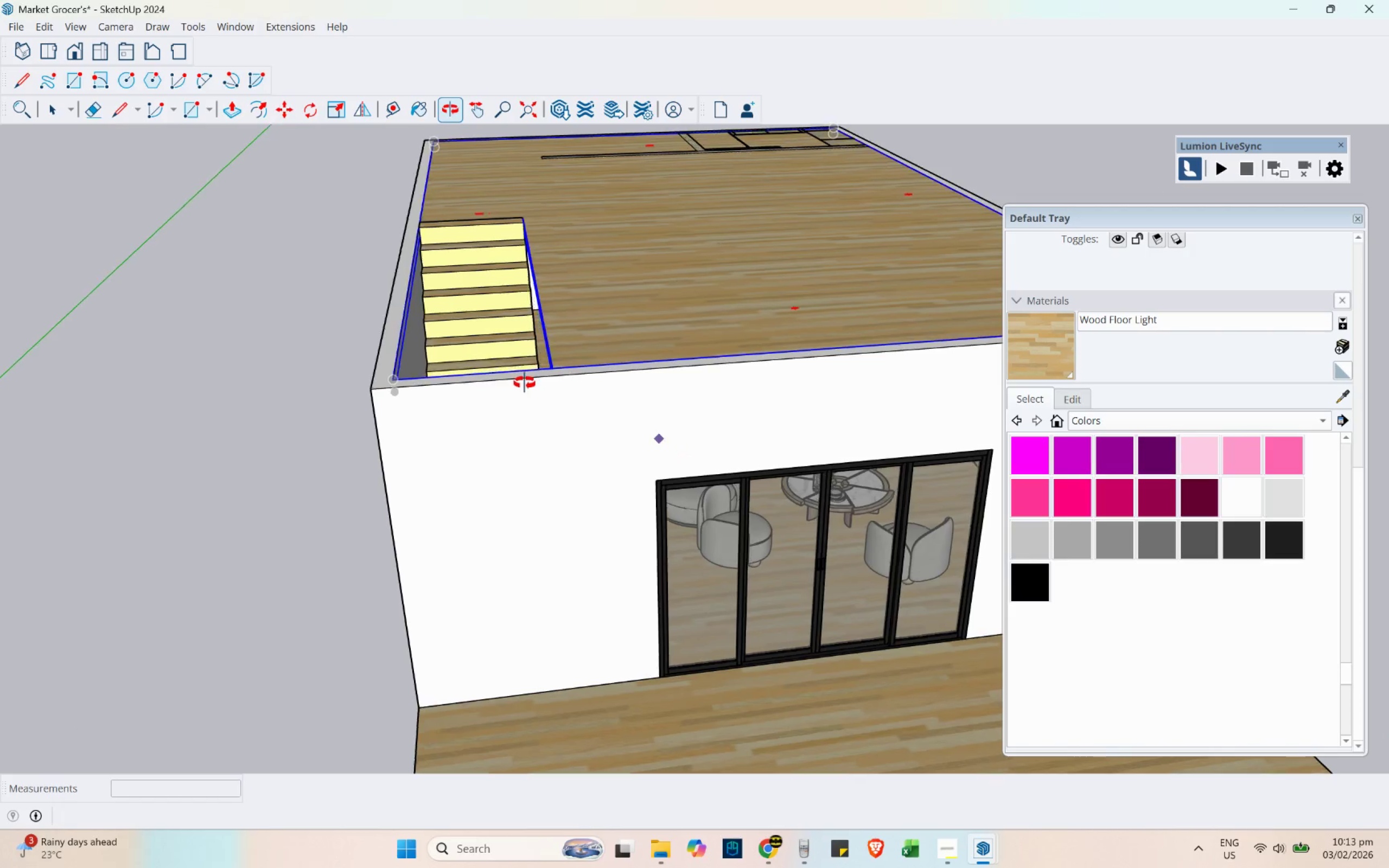 
key(Space)
 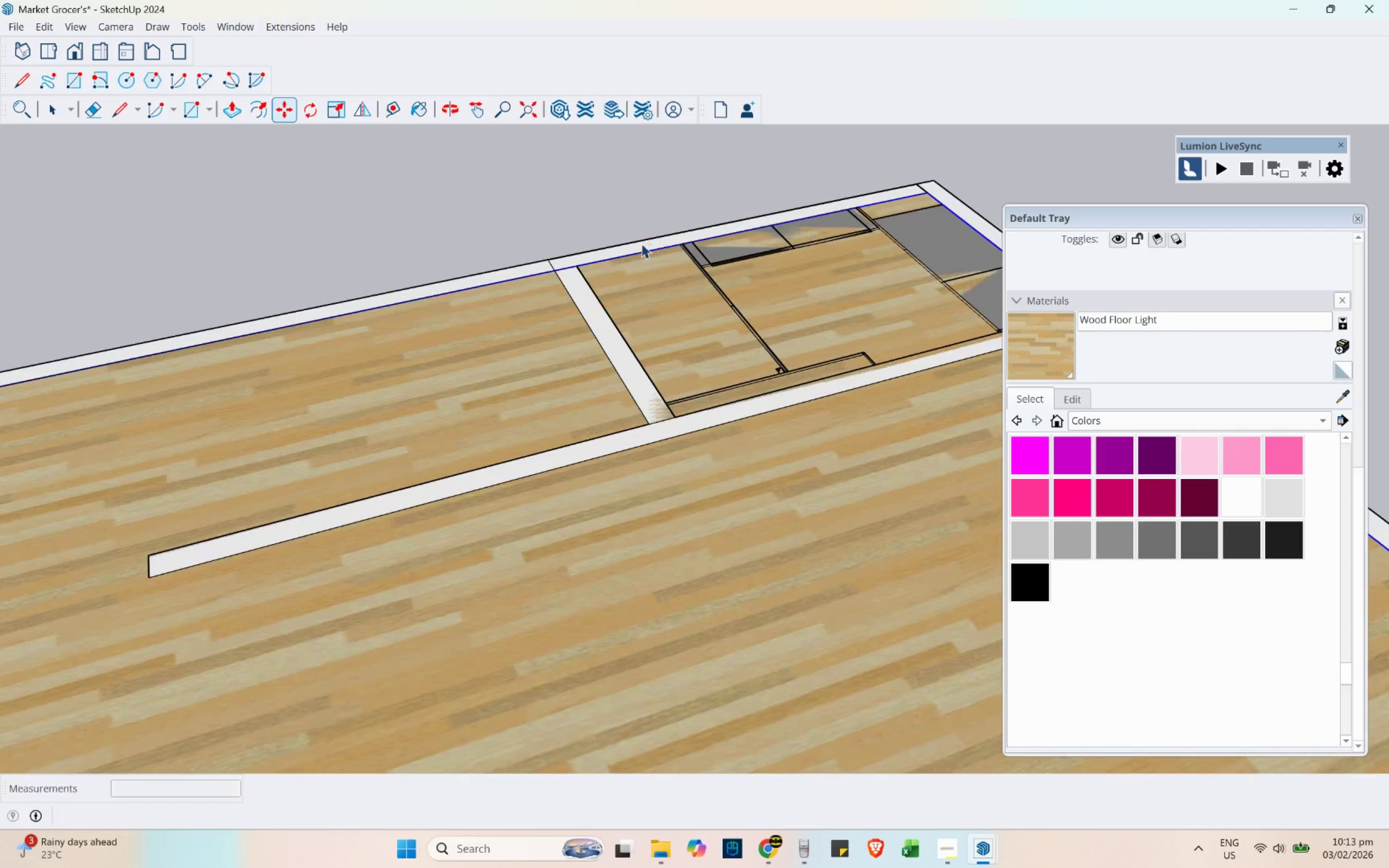 
key(Escape)
 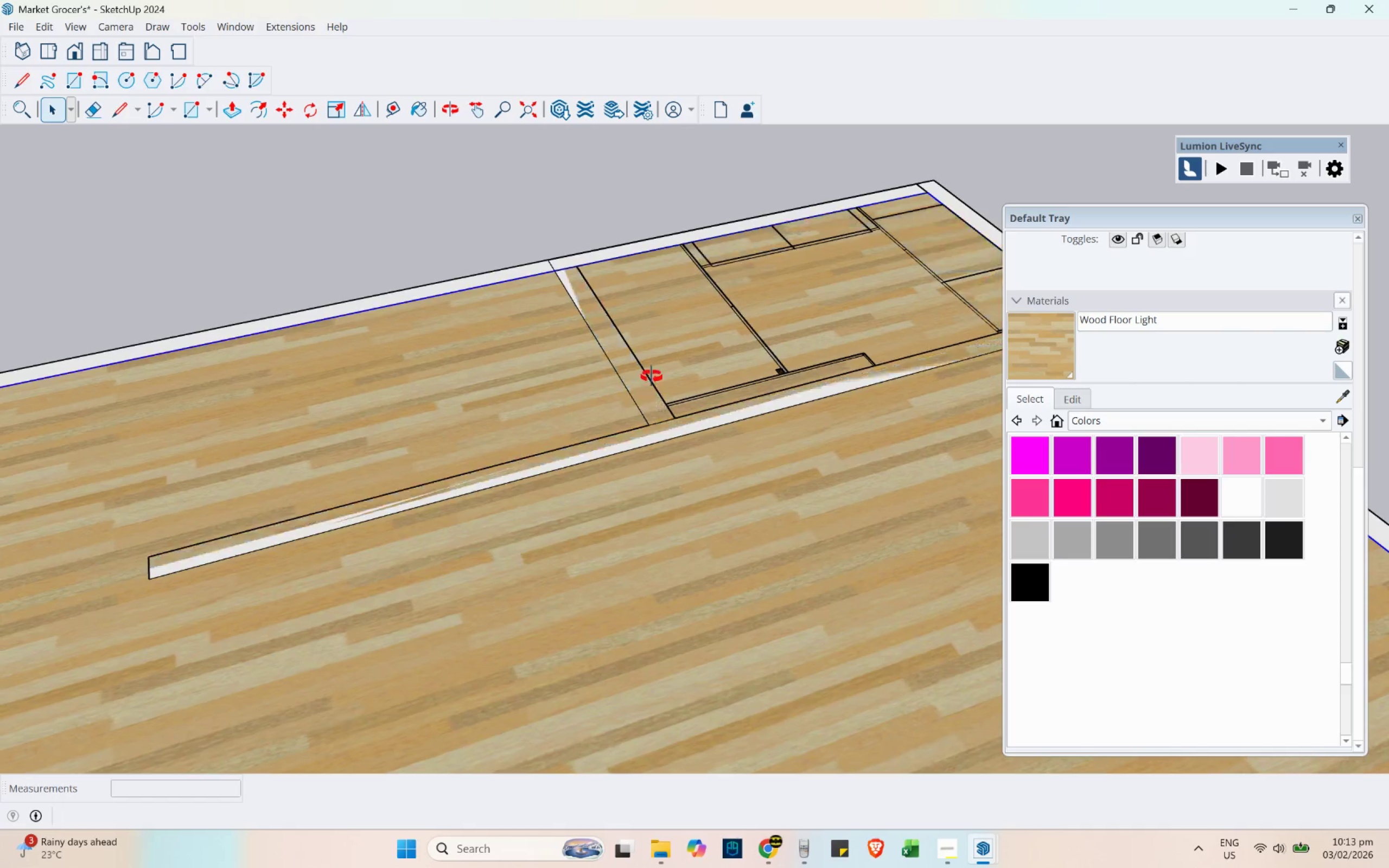 
scroll: coordinate [571, 260], scroll_direction: up, amount: 8.0
 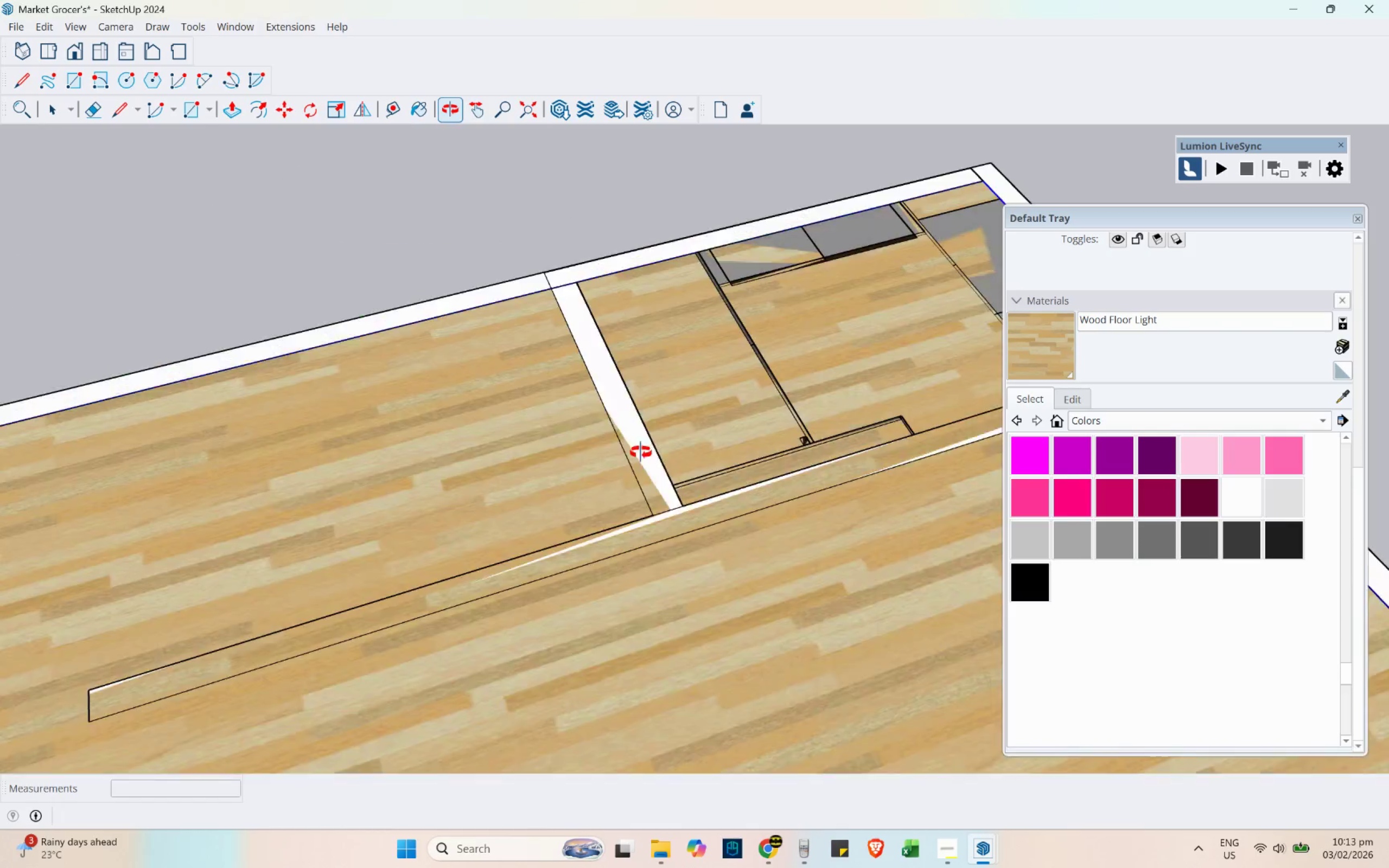 
scroll: coordinate [590, 276], scroll_direction: down, amount: 16.0
 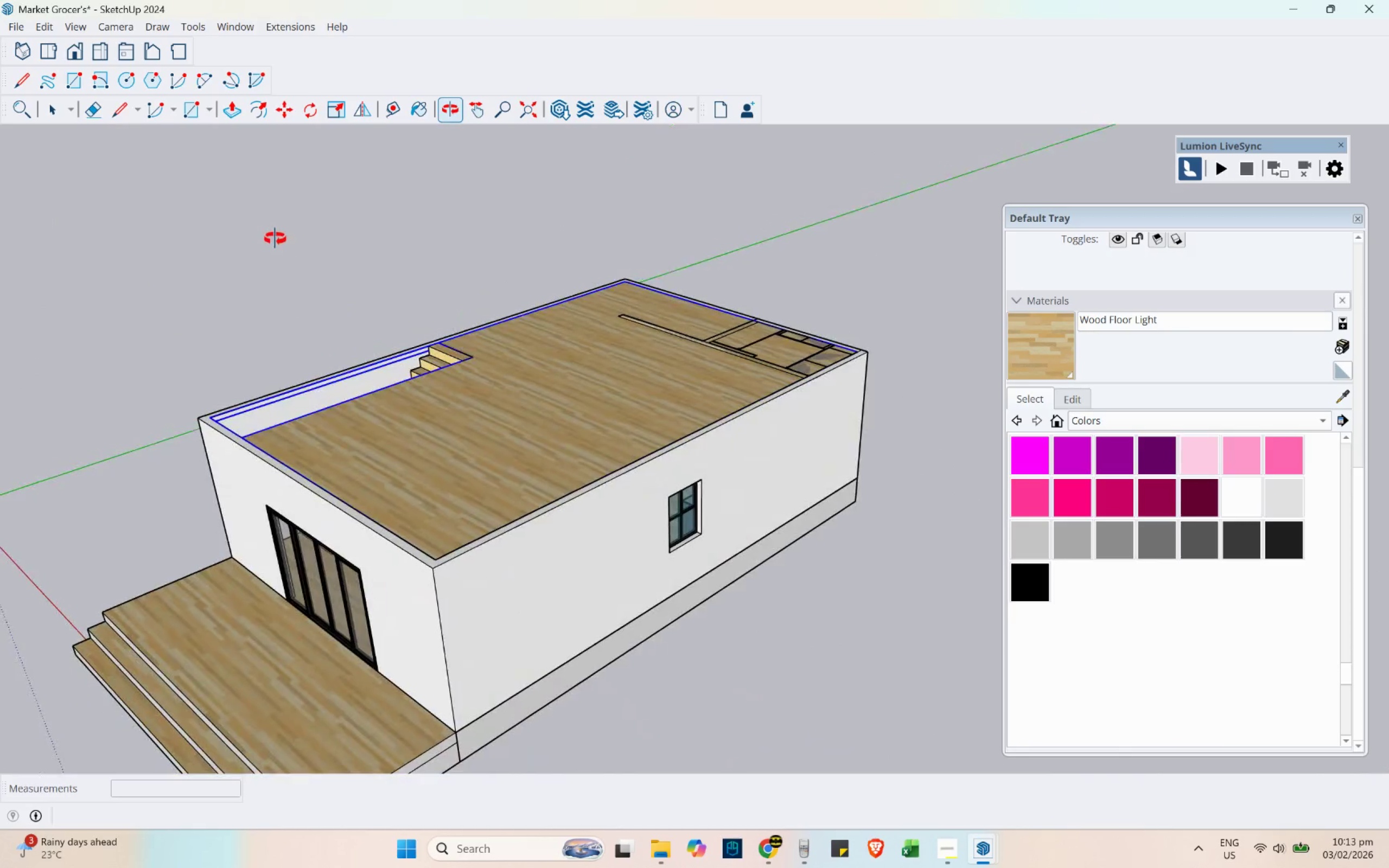 
key(Escape)
 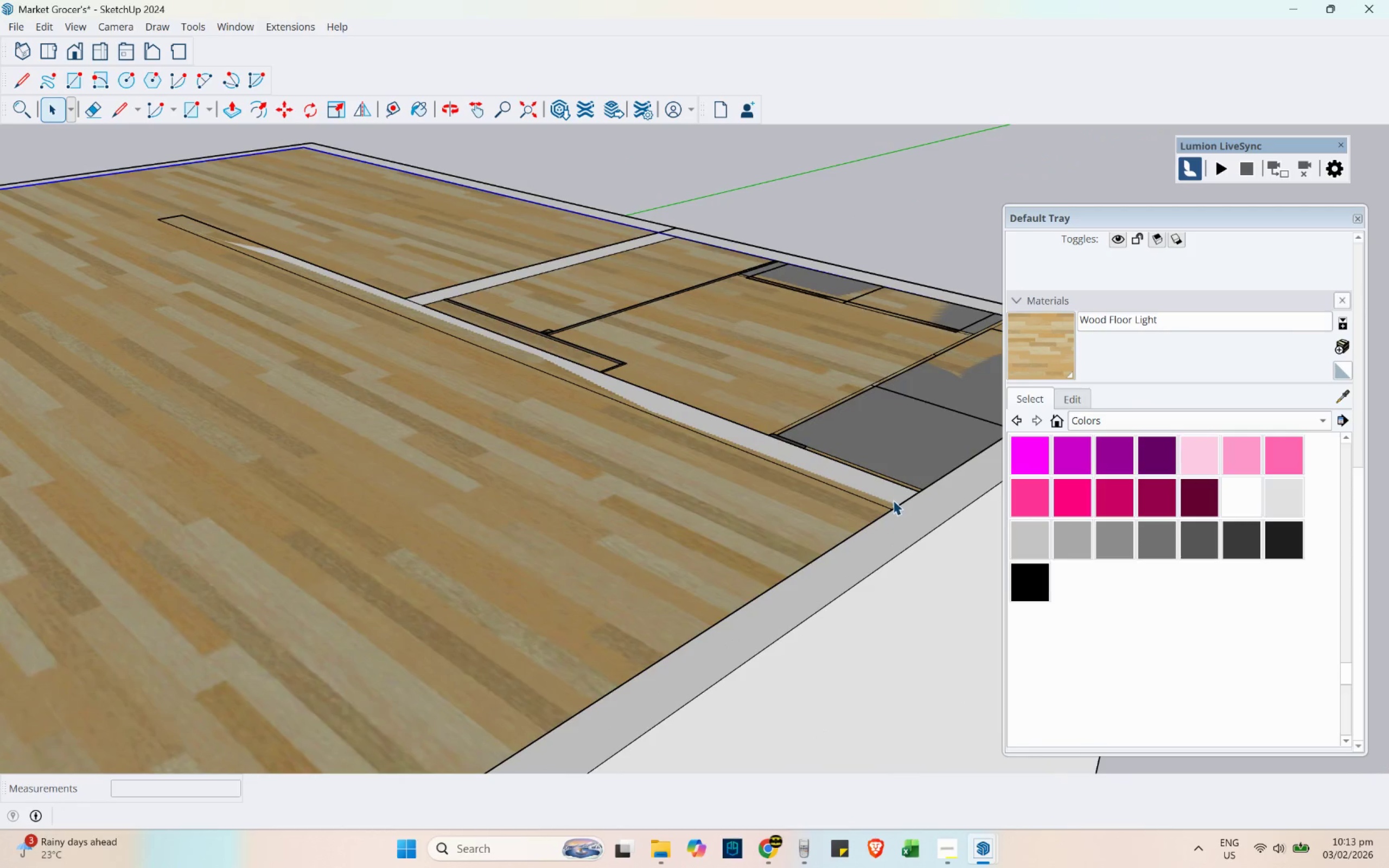 
scroll: coordinate [921, 469], scroll_direction: up, amount: 18.0
 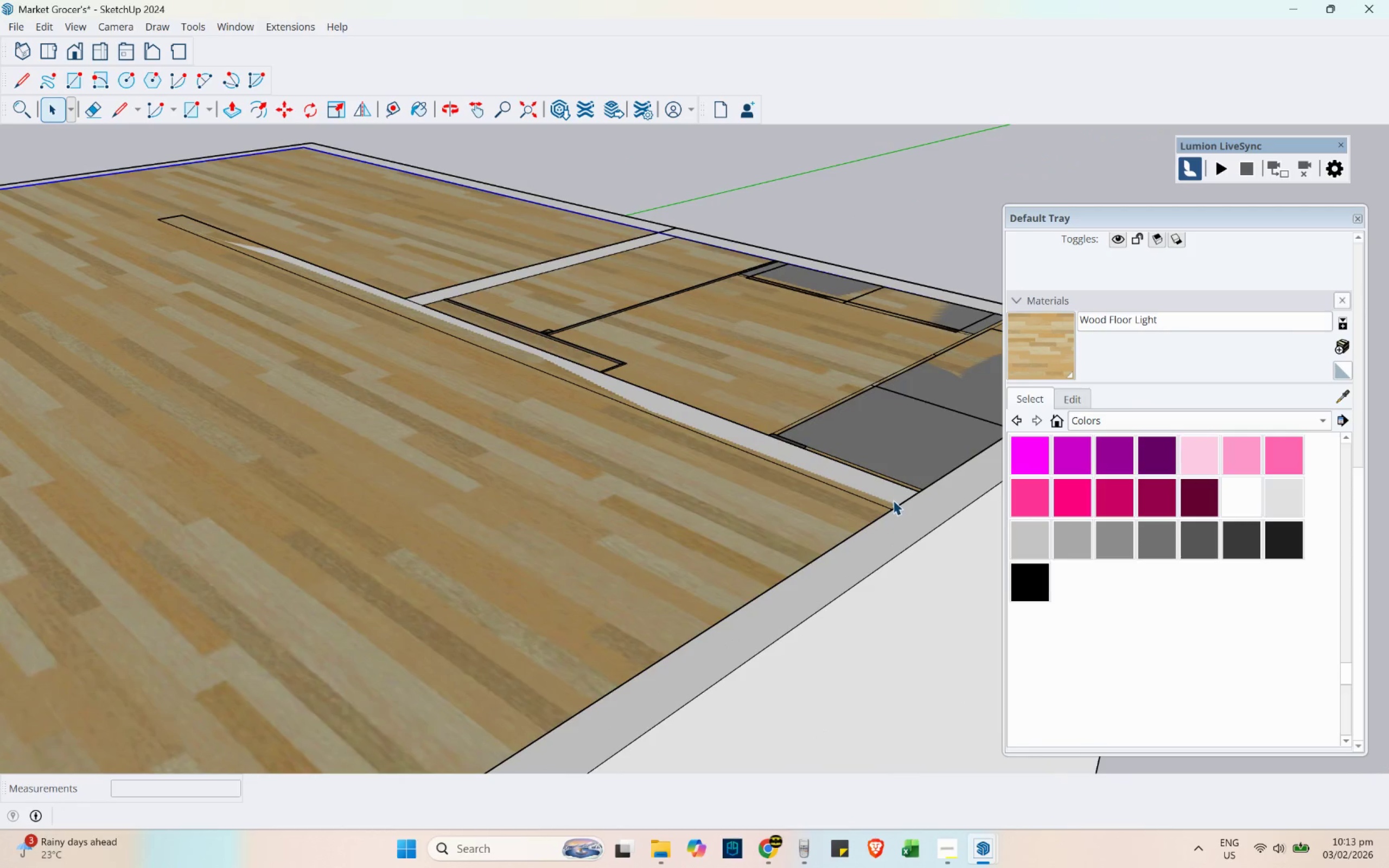 
scroll: coordinate [894, 453], scroll_direction: down, amount: 22.0
 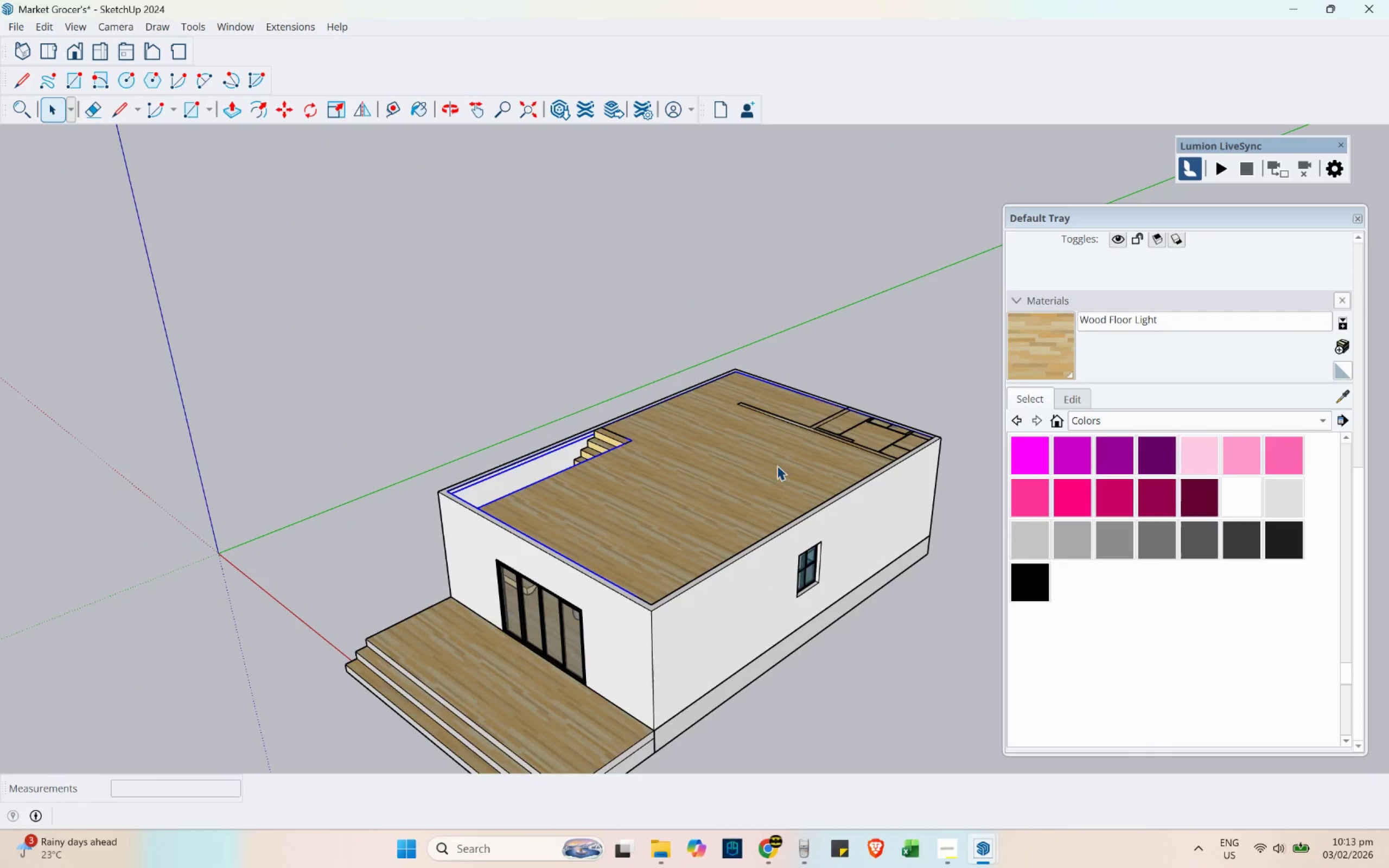 
scroll: coordinate [1142, 371], scroll_direction: up, amount: 20.0
 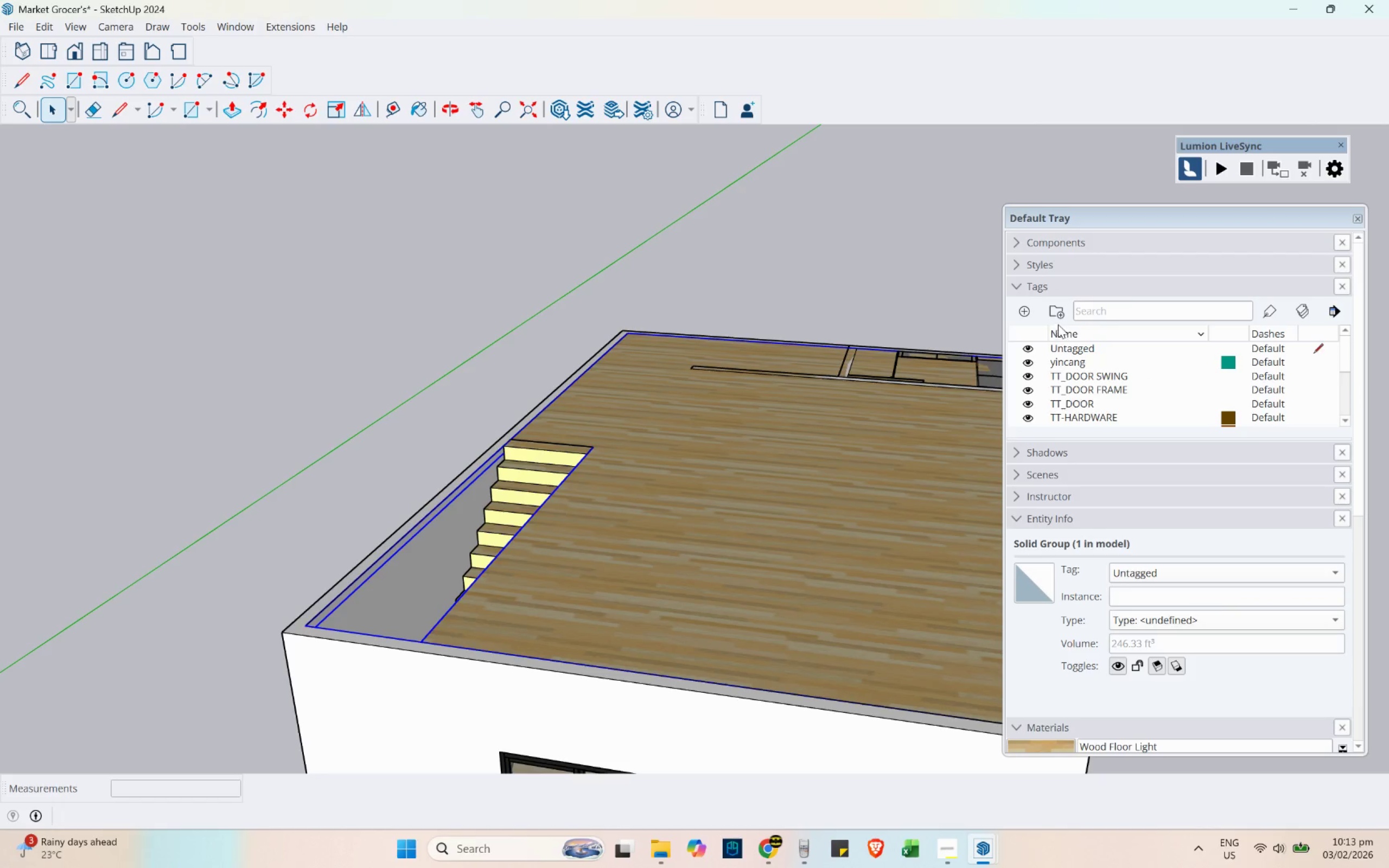 
left_click([1027, 310])
 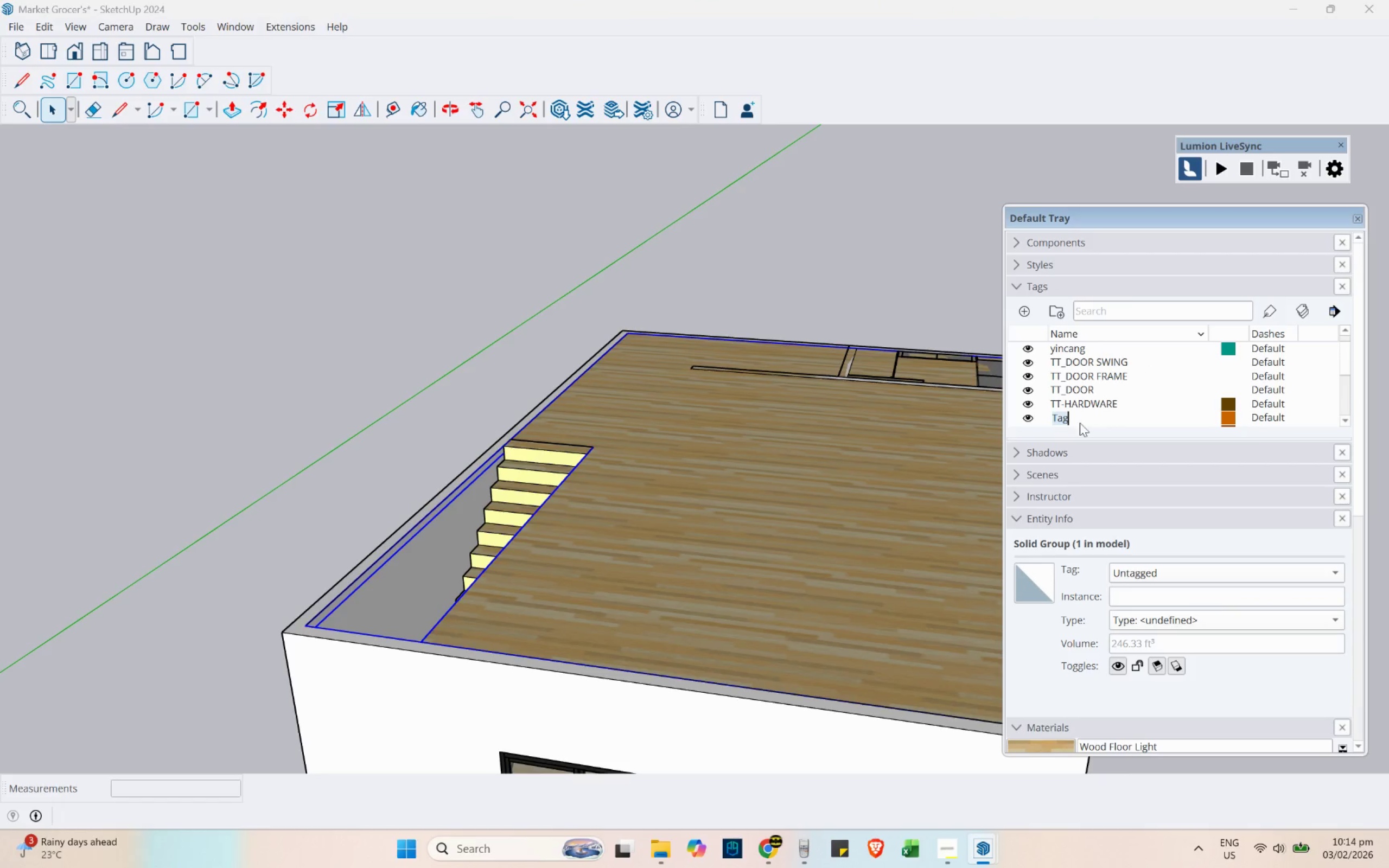 
left_click_drag(start_coordinate=[1072, 422], to_coordinate=[1040, 418])
 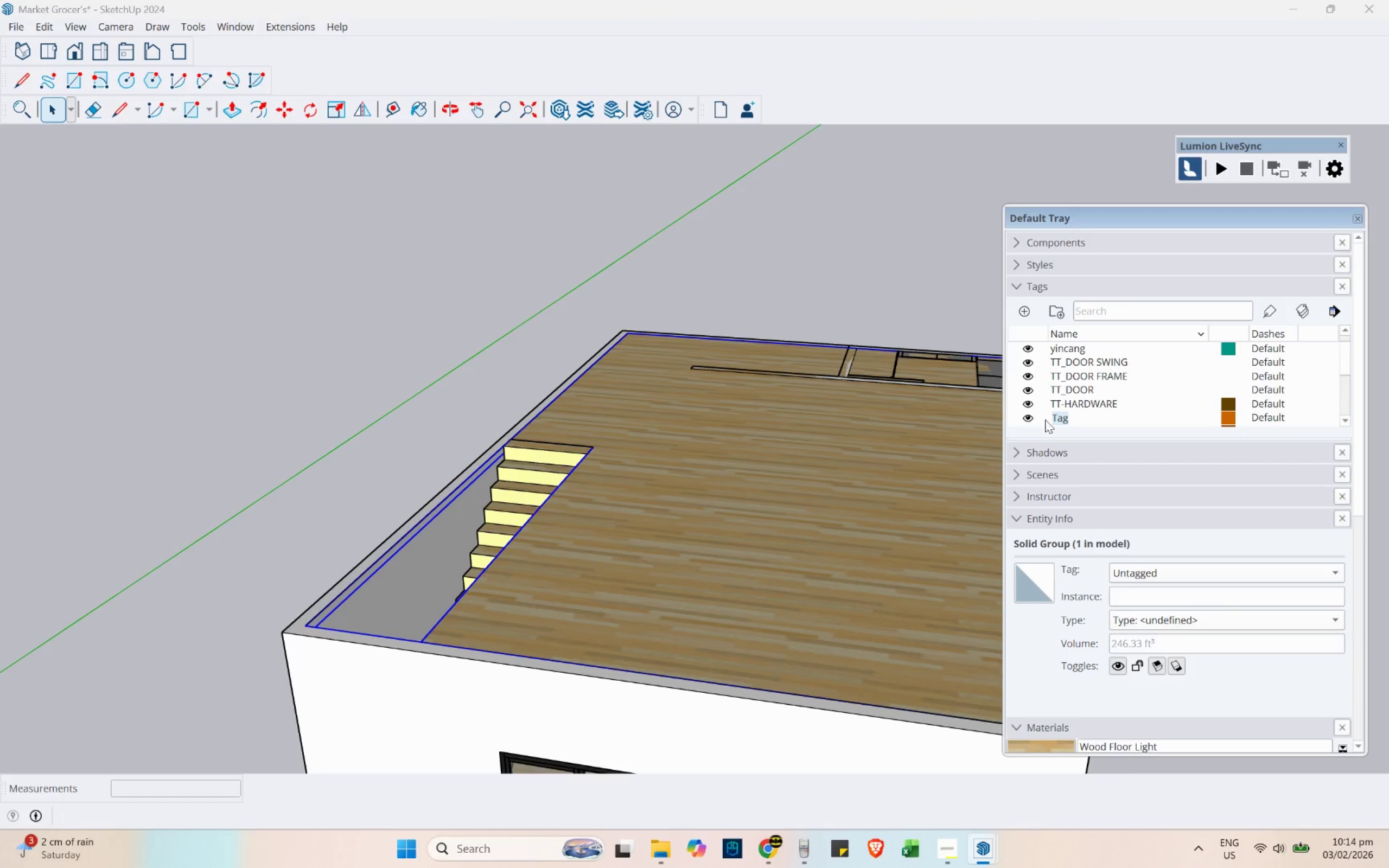 
type(second floor)
 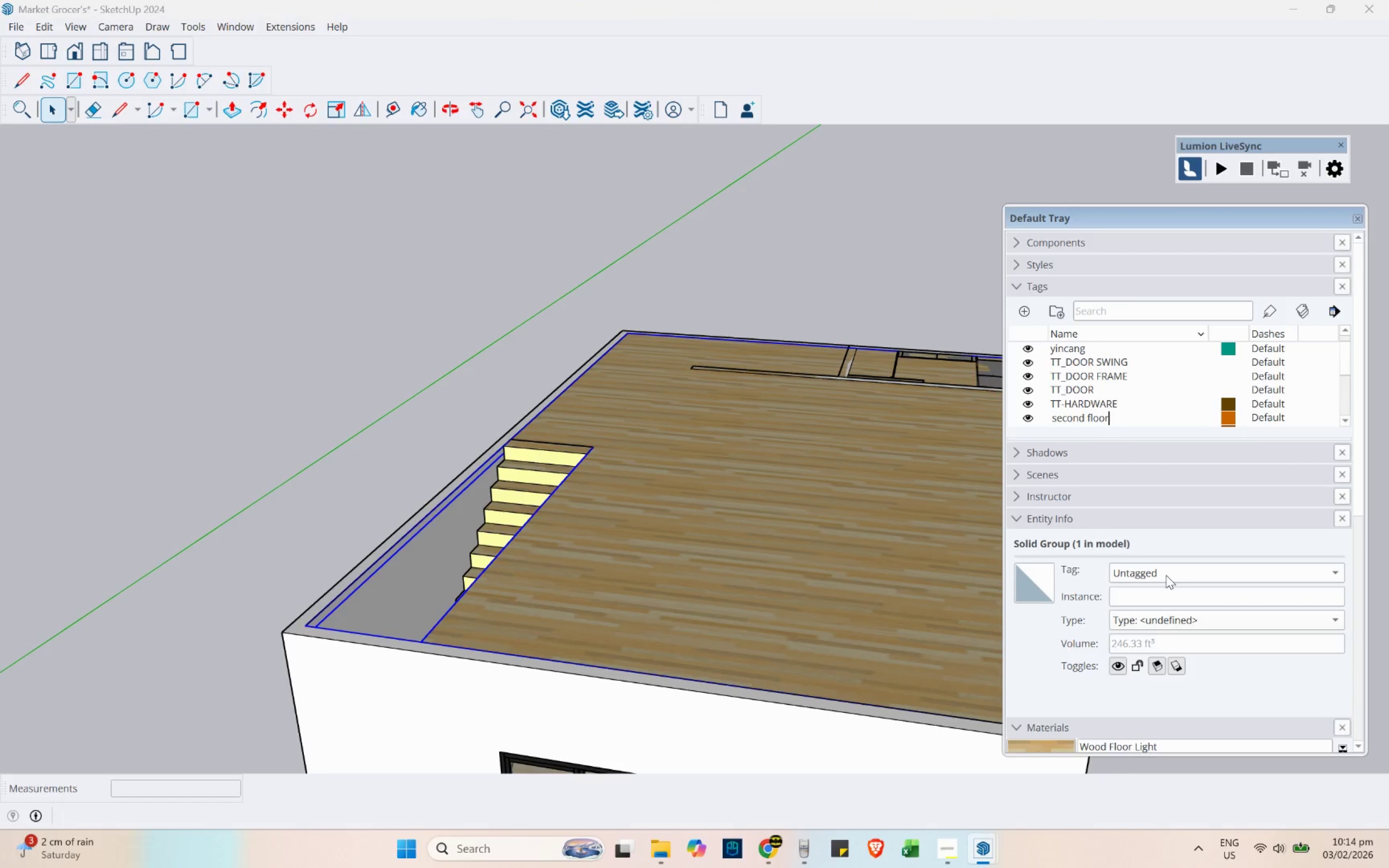 
left_click([1166, 575])
 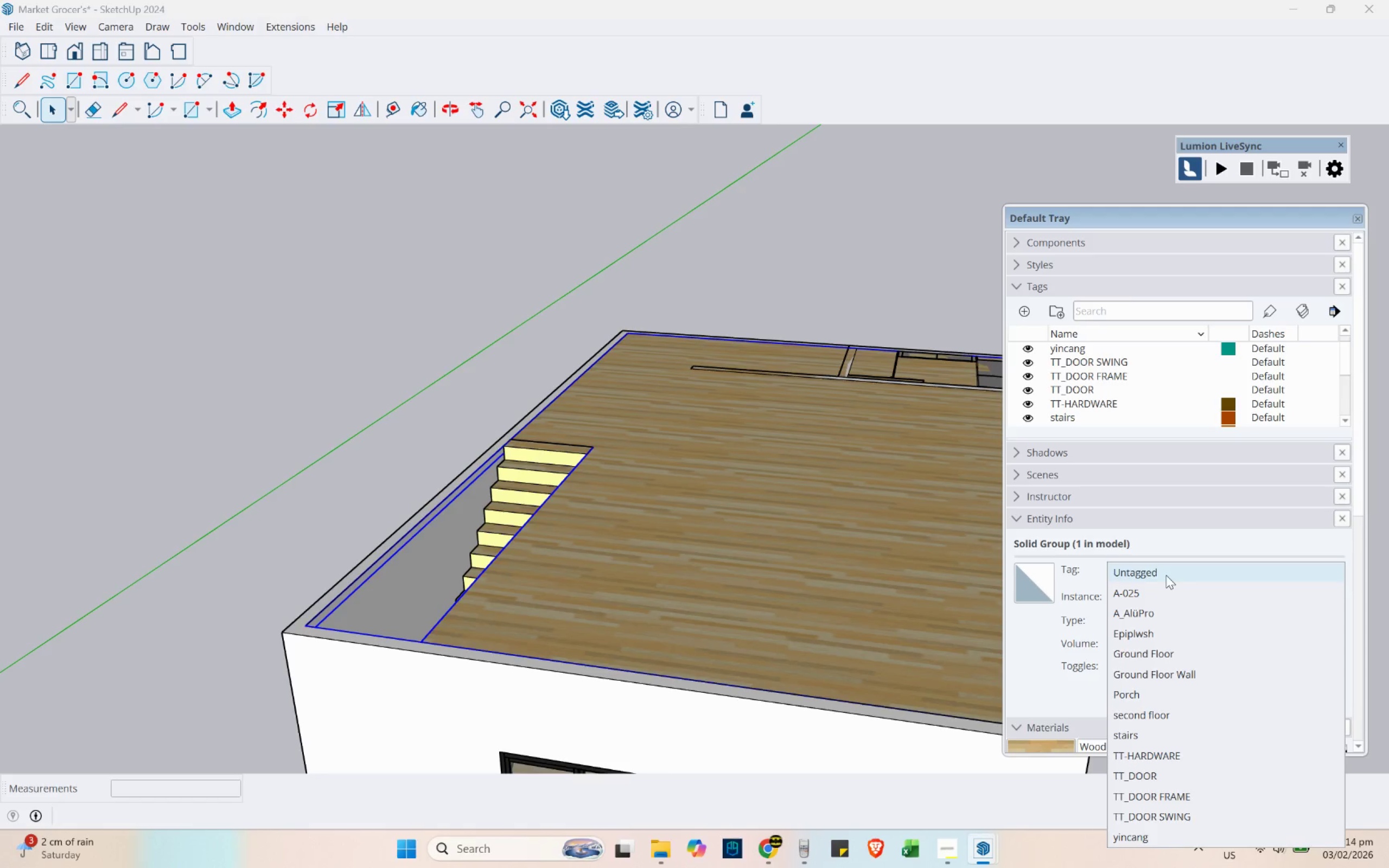 
left_click([1166, 575])
 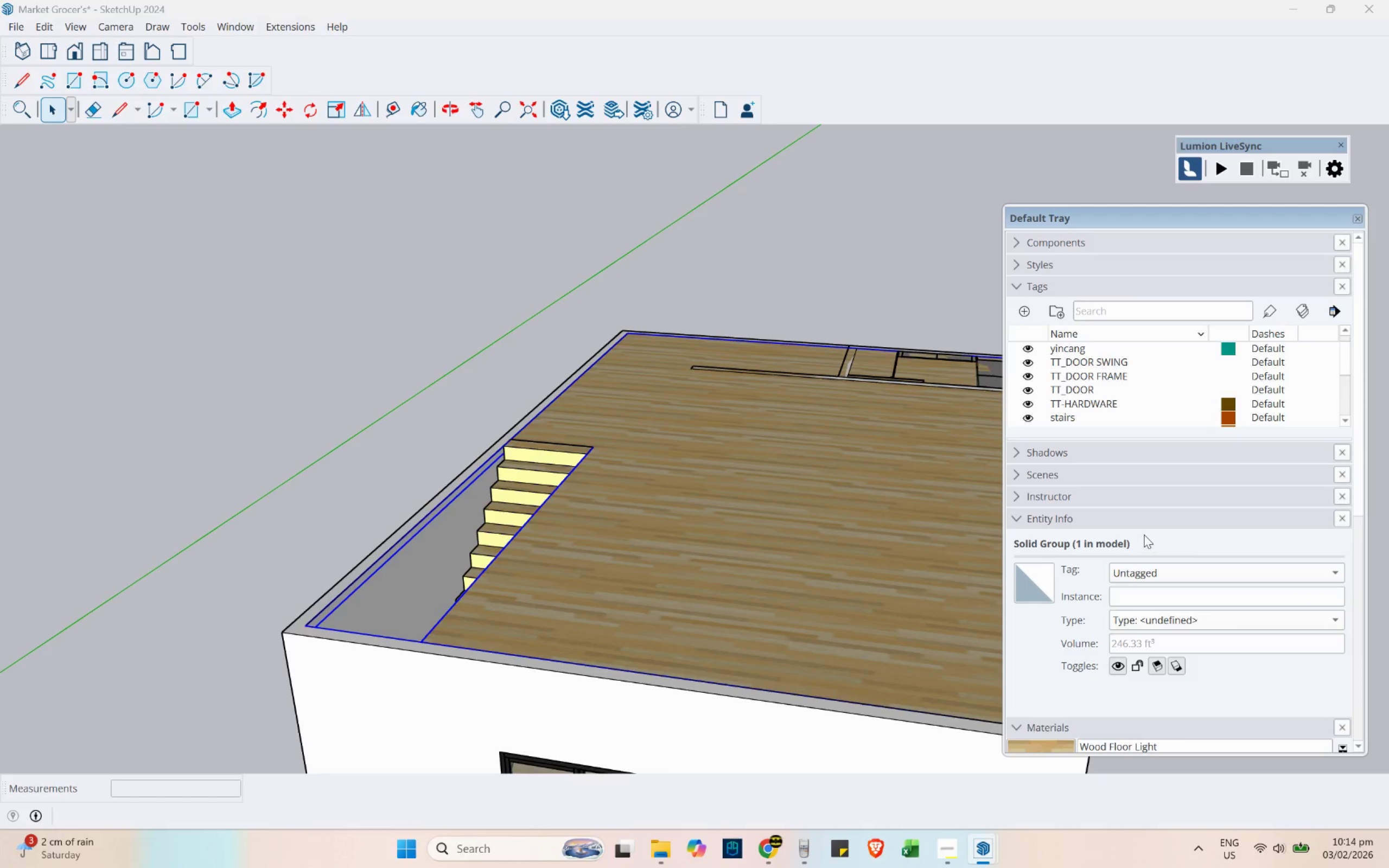 
left_click([1140, 528])
 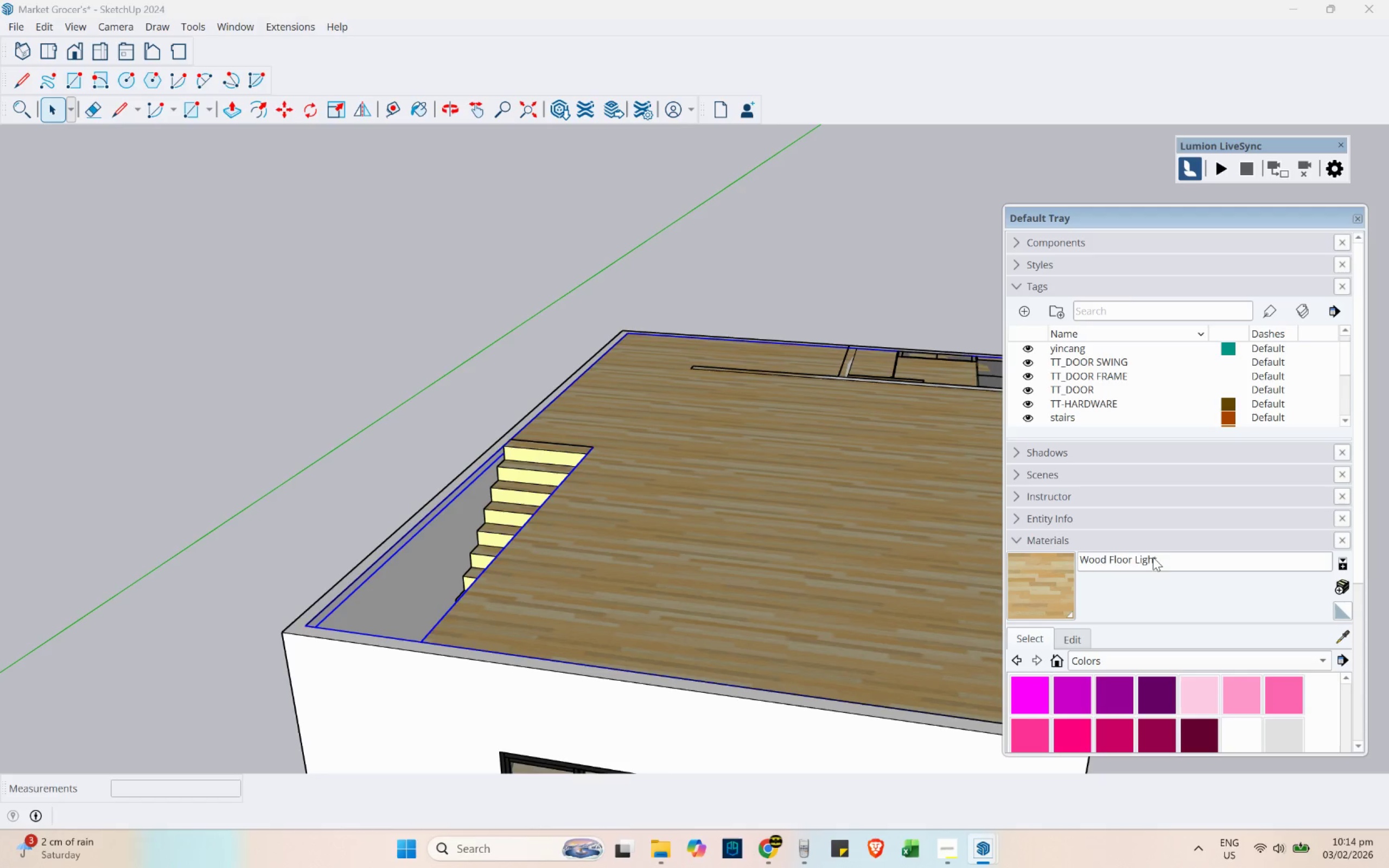 
left_click([1160, 566])
 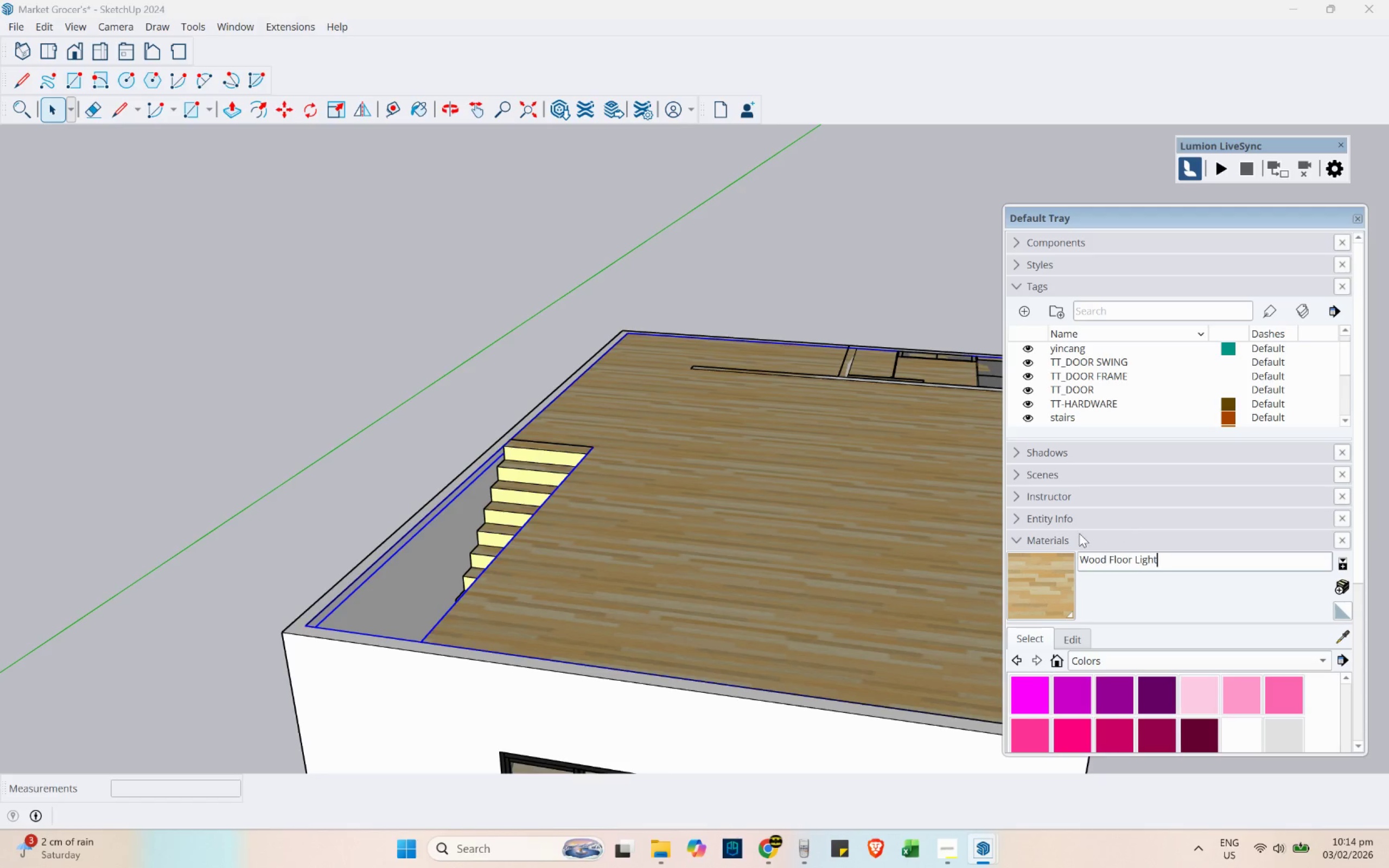 
double_click([1029, 520])
 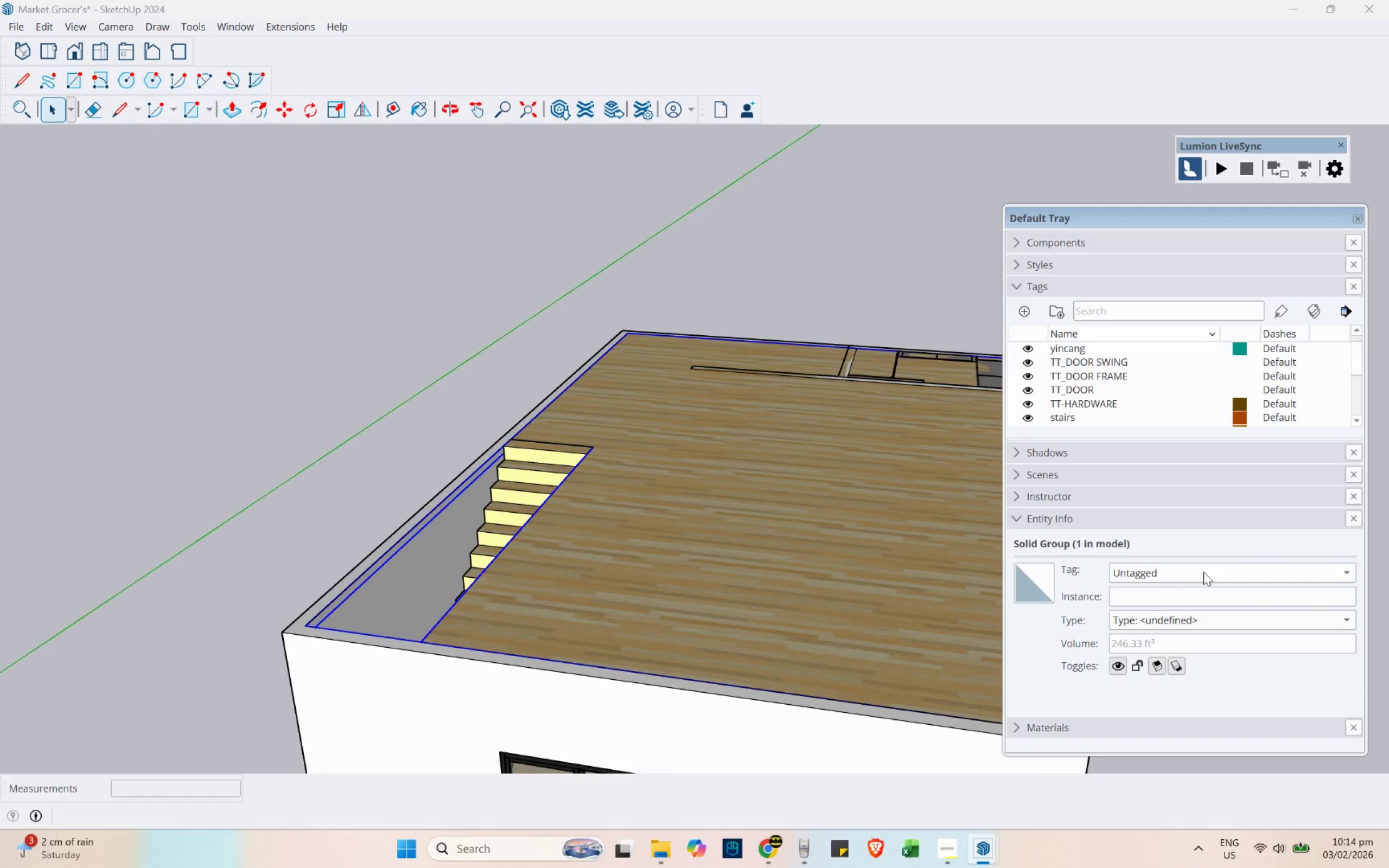 
left_click([1204, 572])
 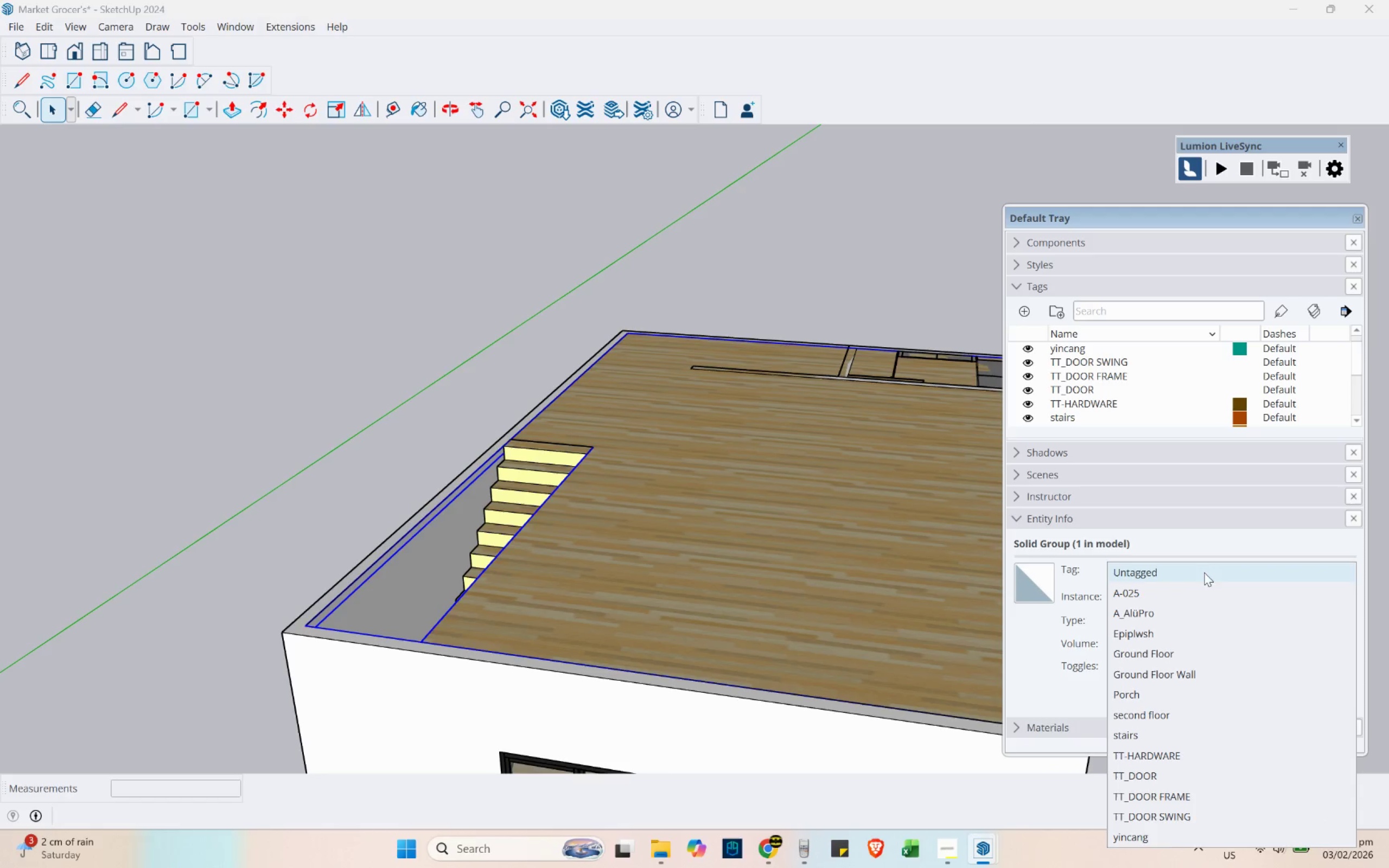 
key(Escape)
 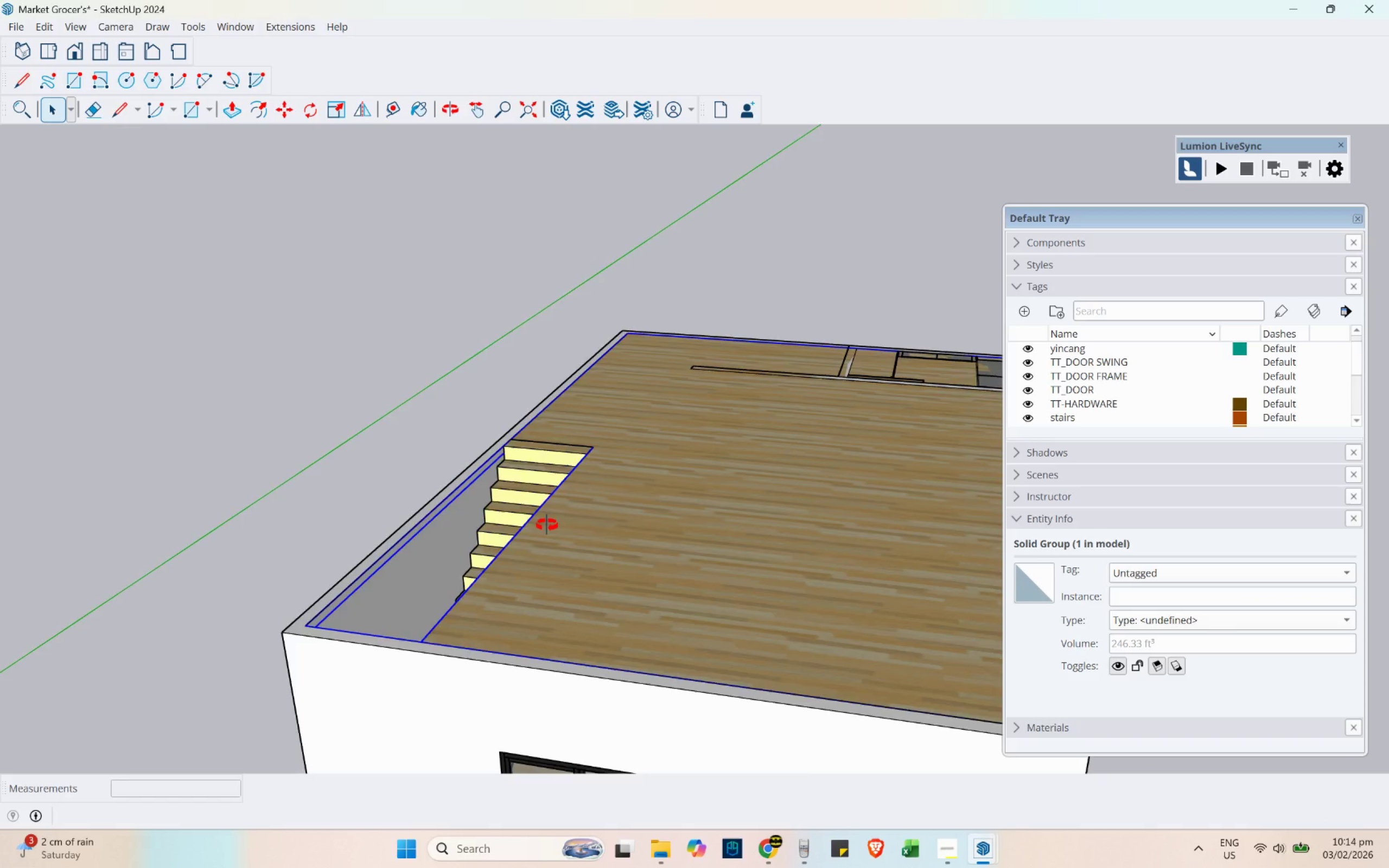 
scroll: coordinate [453, 553], scroll_direction: down, amount: 5.0
 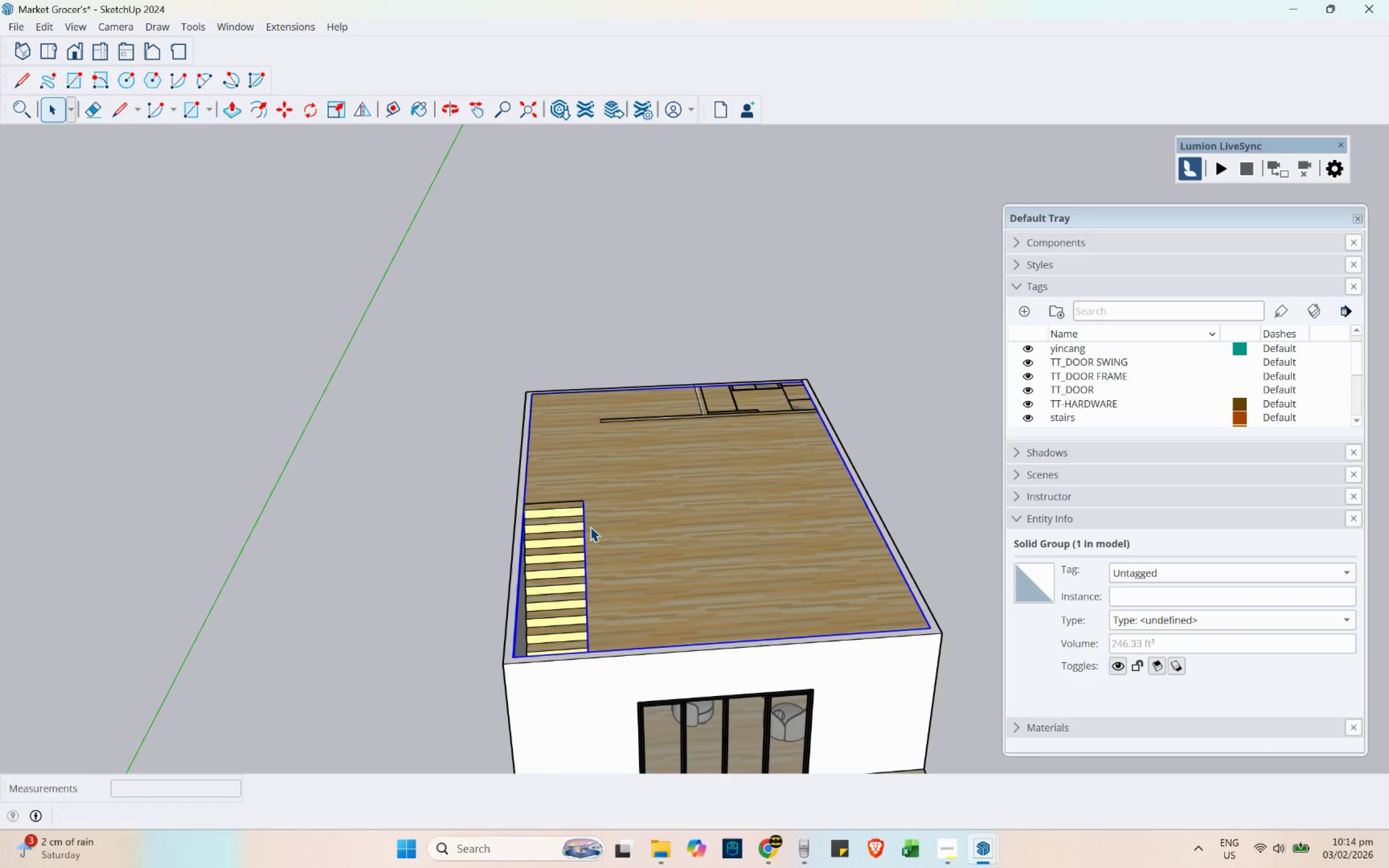 
key(Space)
 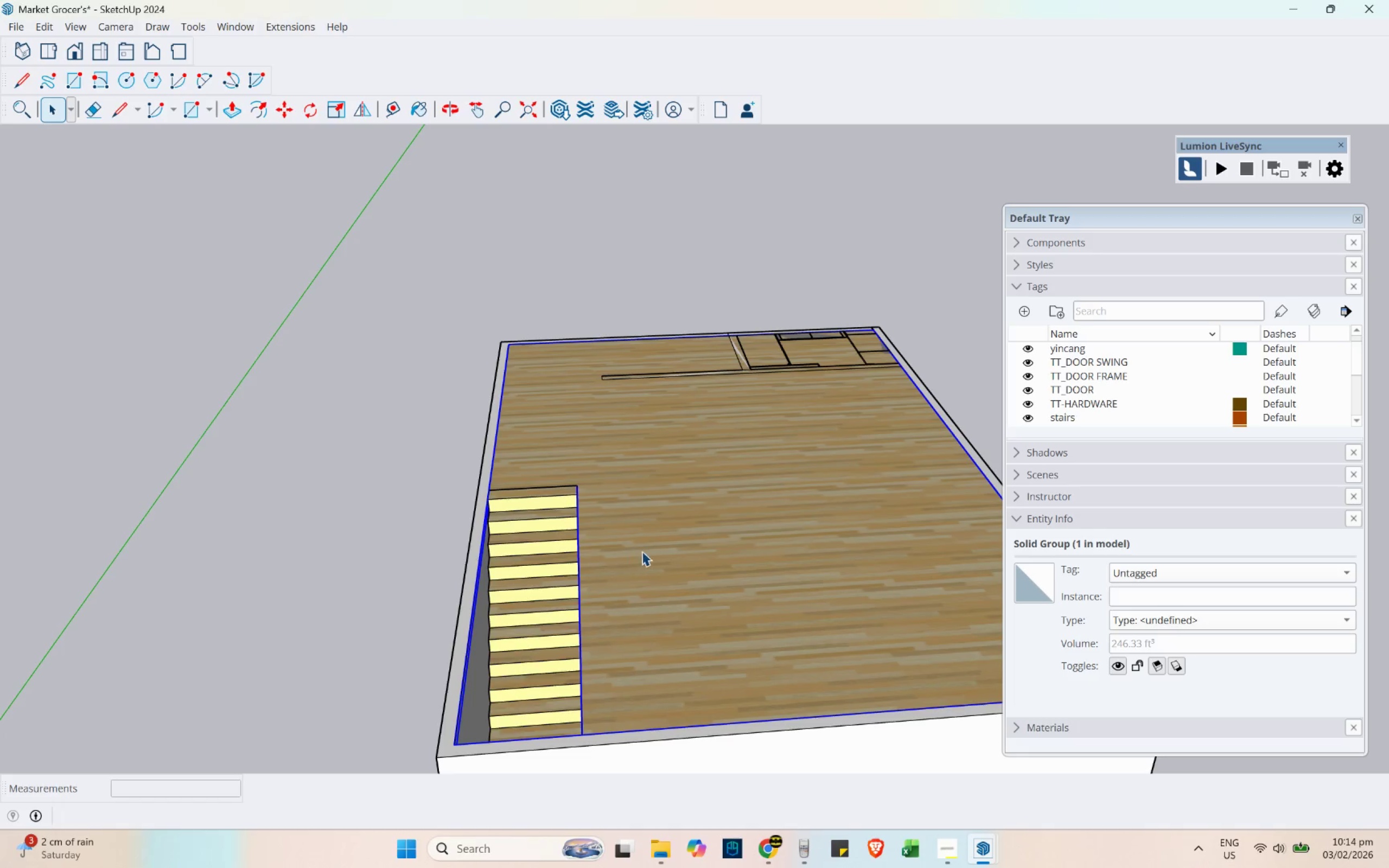 
scroll: coordinate [599, 537], scroll_direction: up, amount: 4.0
 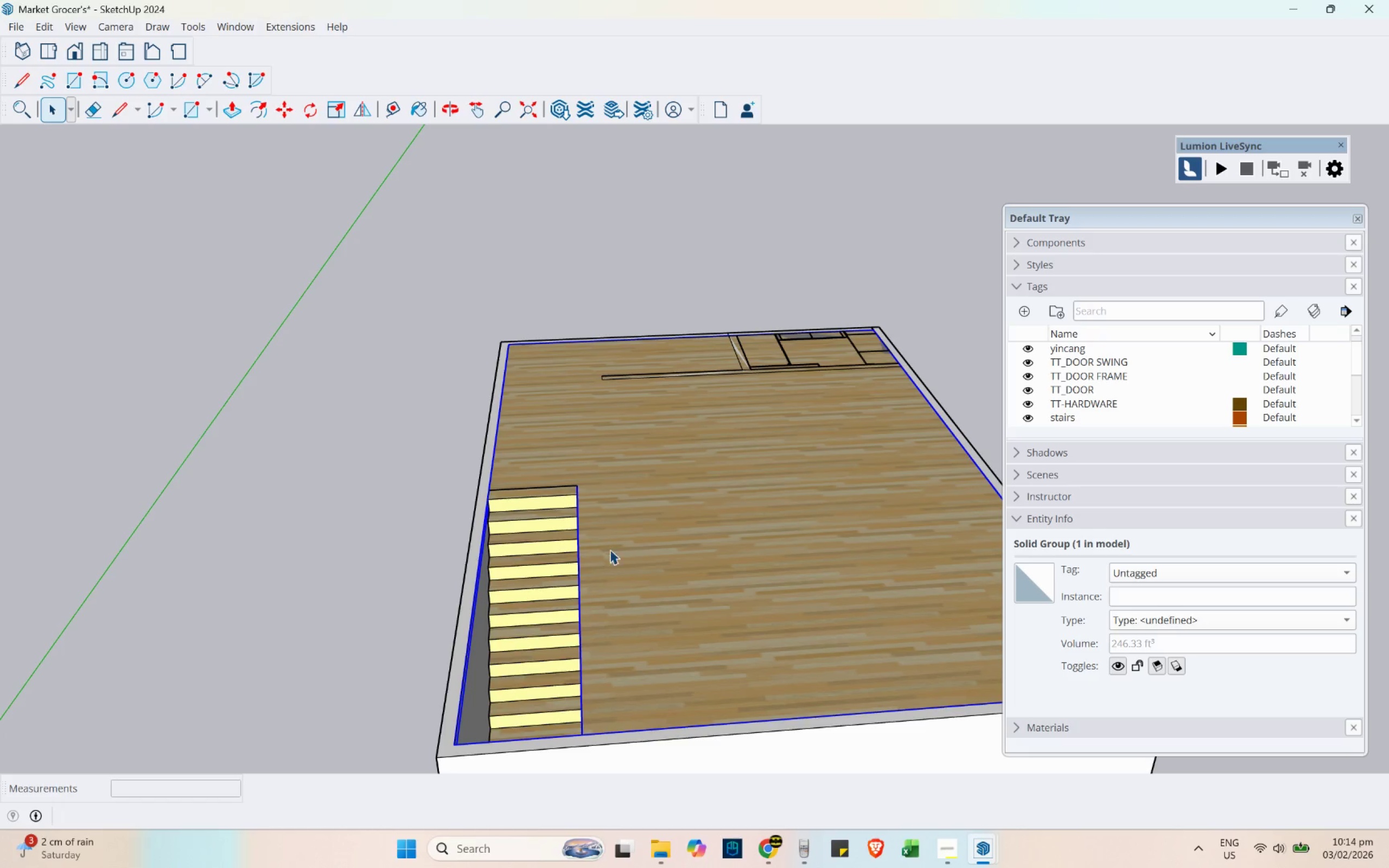 
key(Escape)
 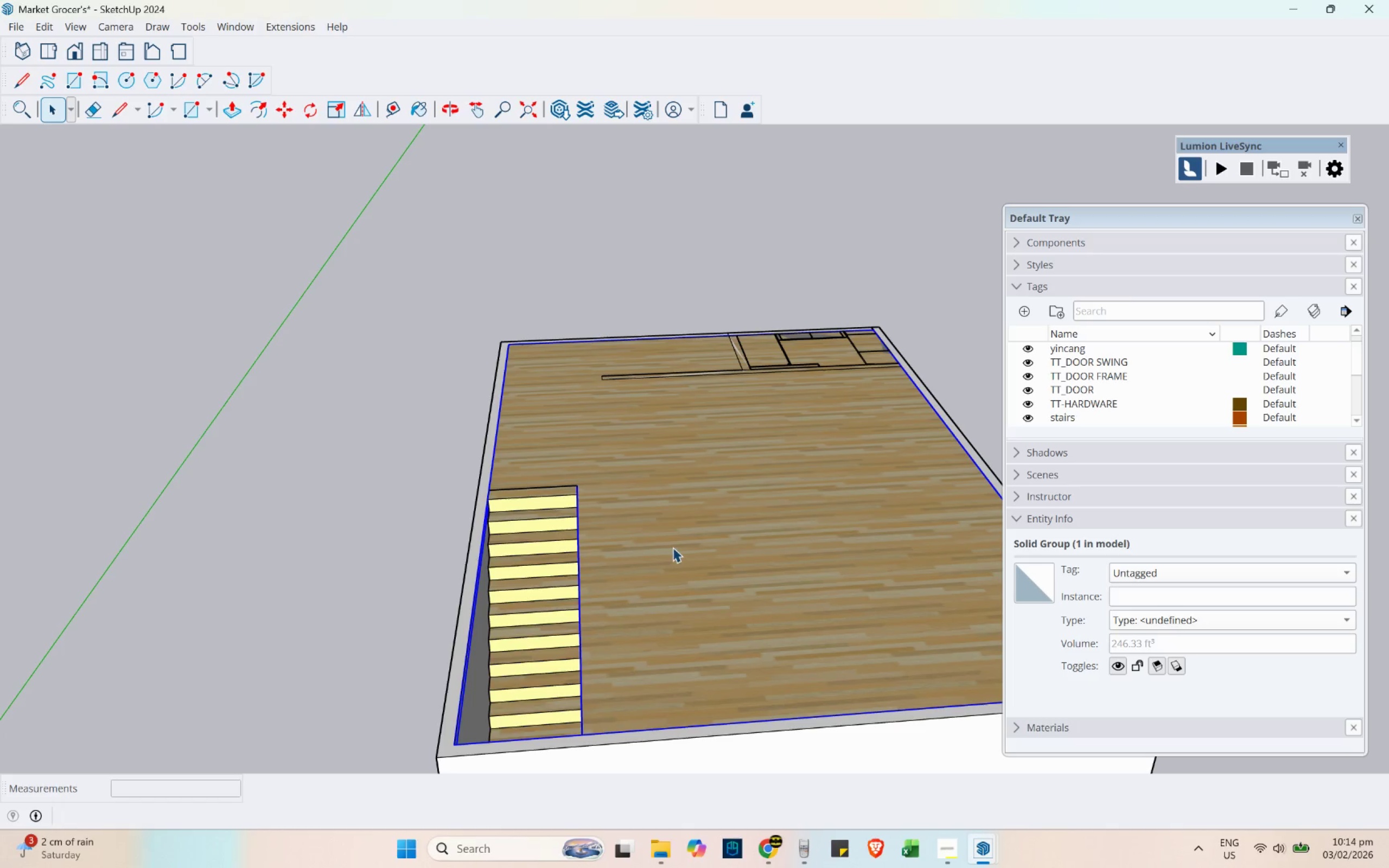 
double_click([673, 547])
 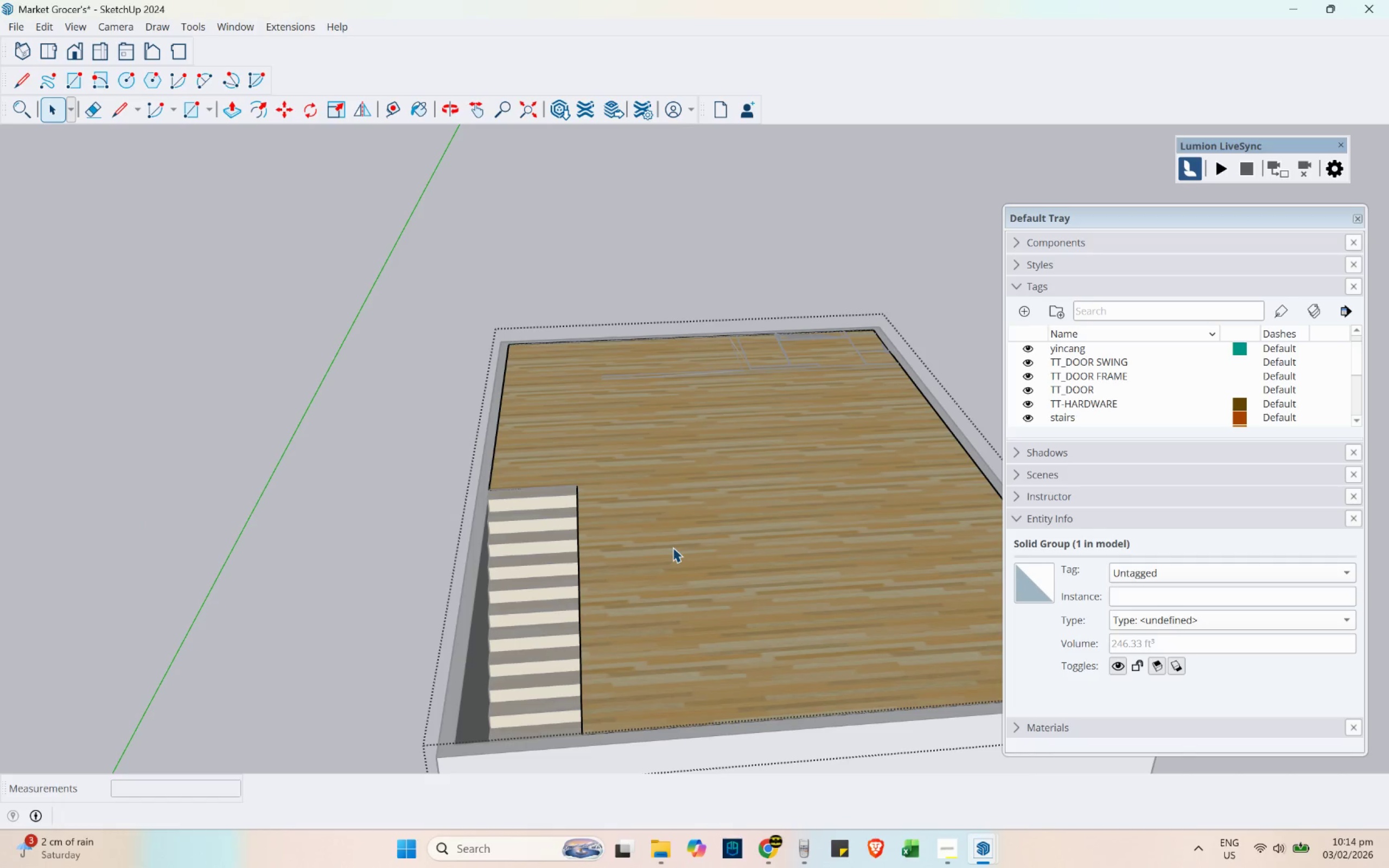 
triple_click([673, 547])
 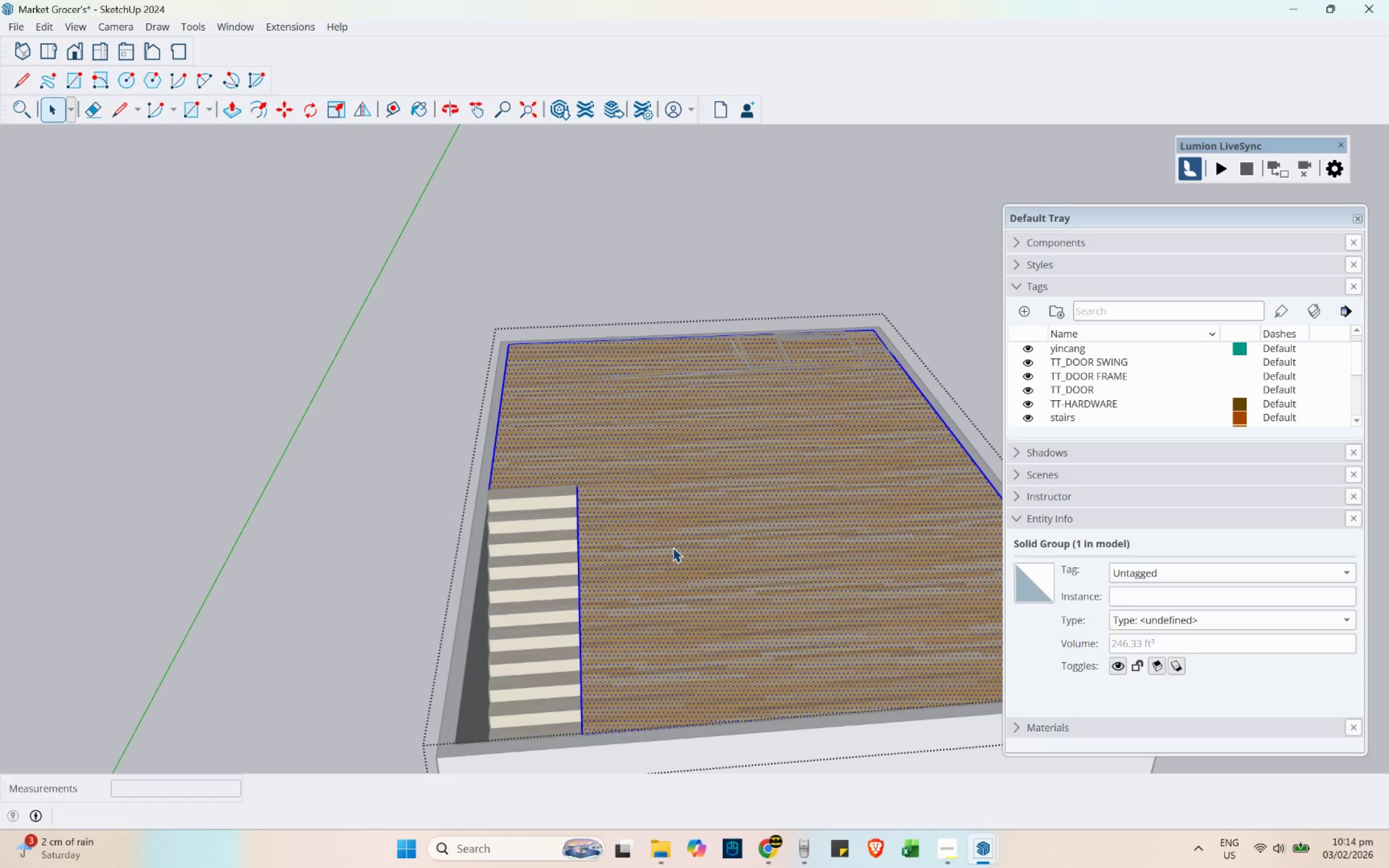 
triple_click([673, 547])
 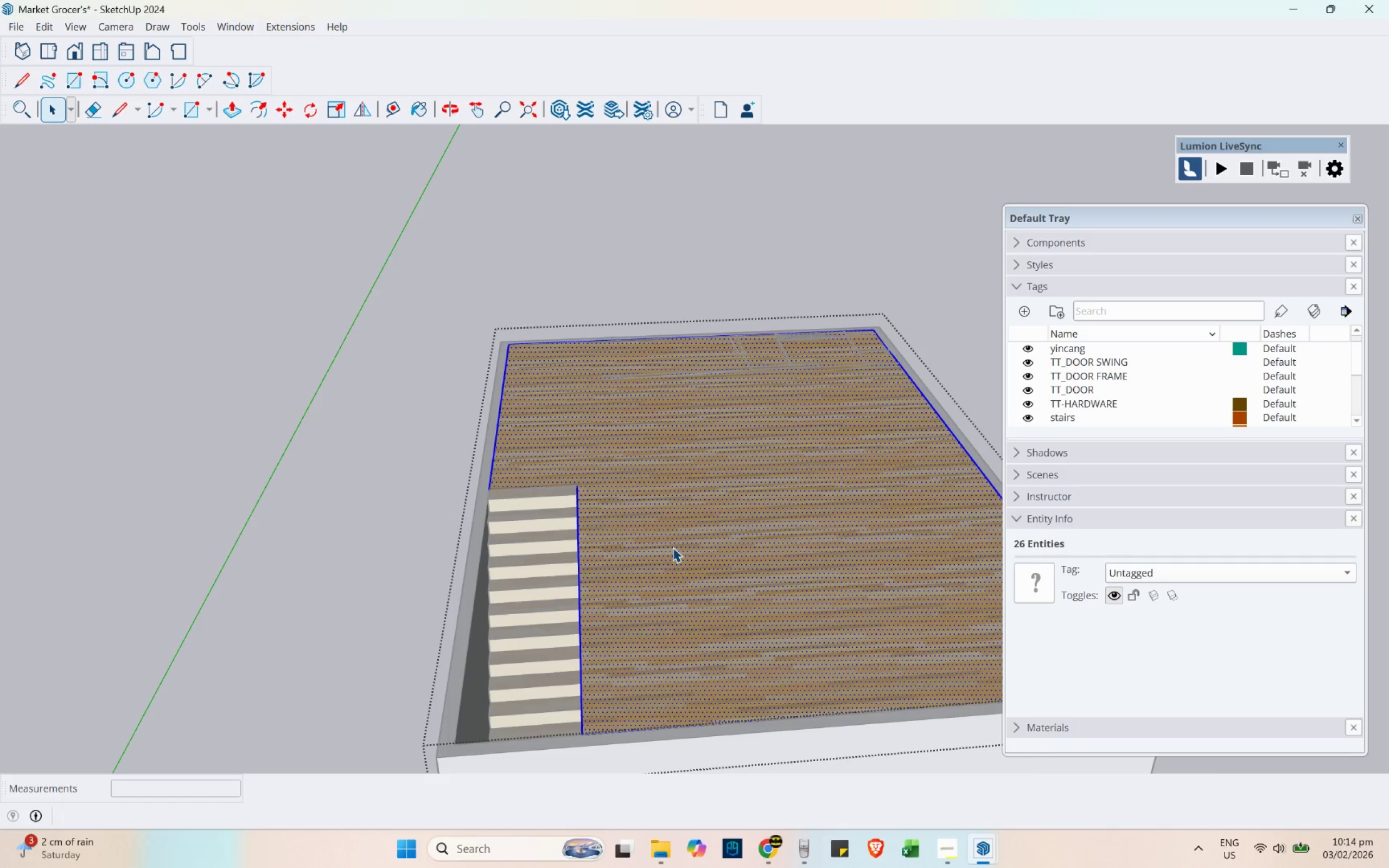 
triple_click([673, 547])
 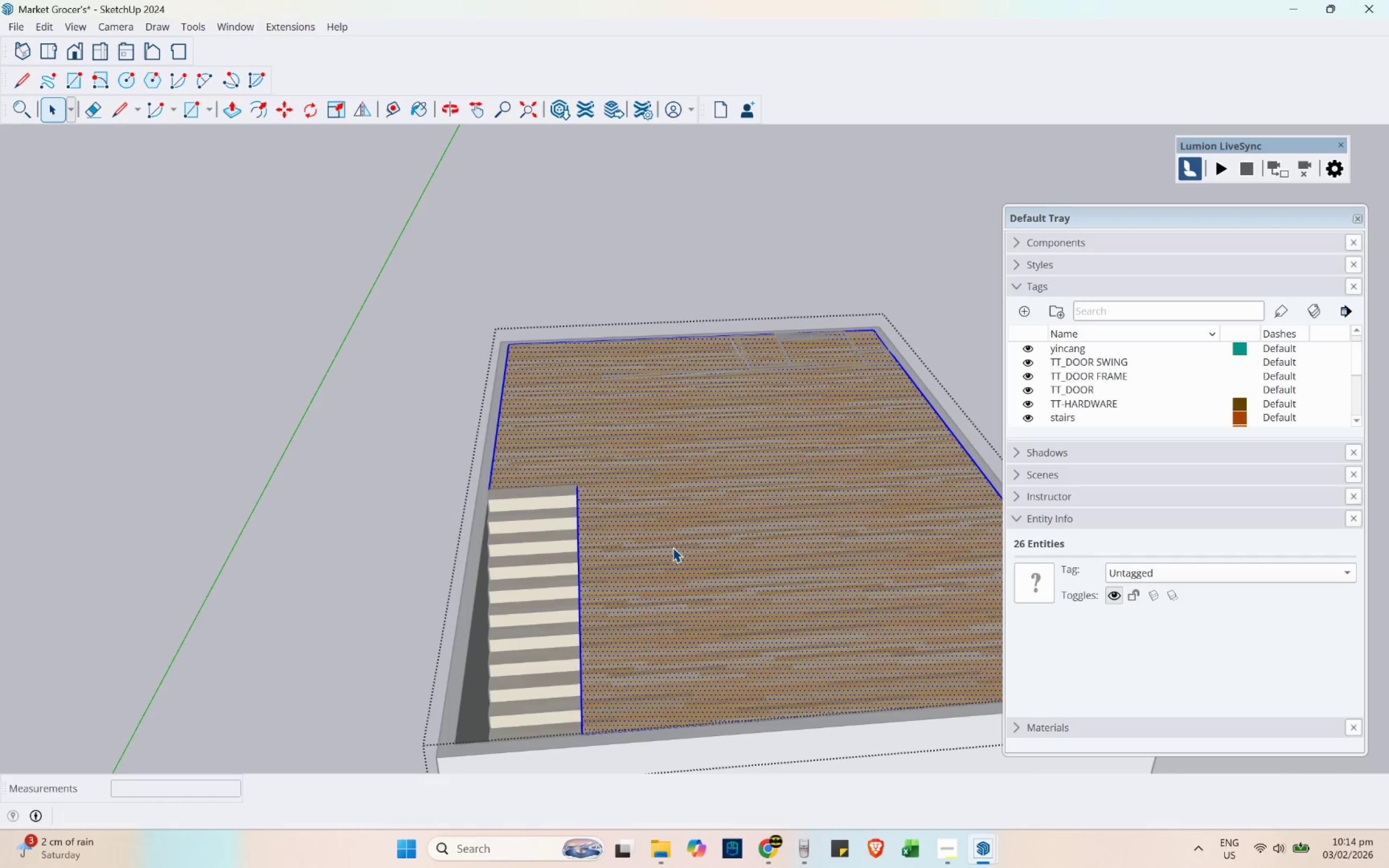 
triple_click([673, 547])
 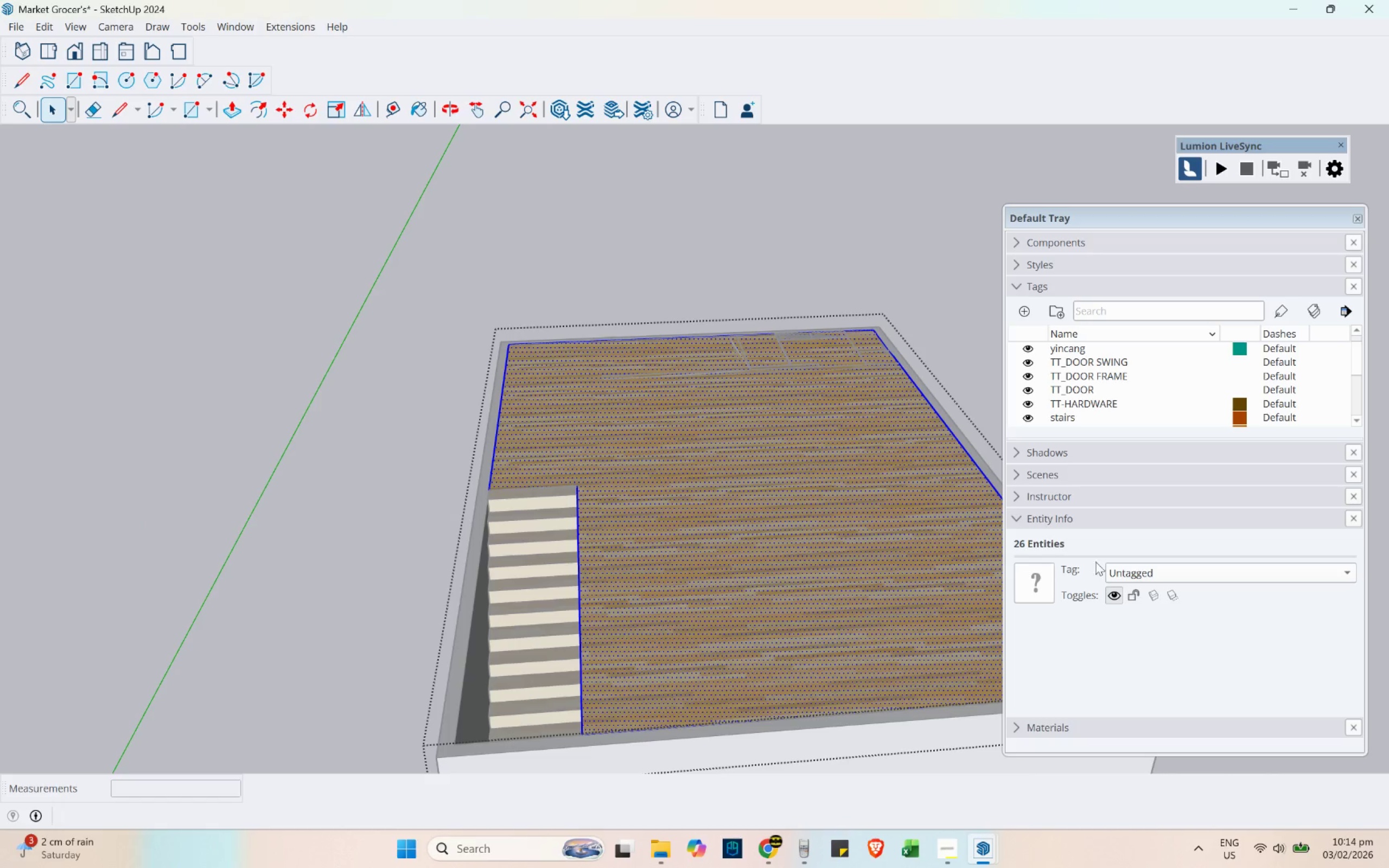 
left_click([1171, 569])
 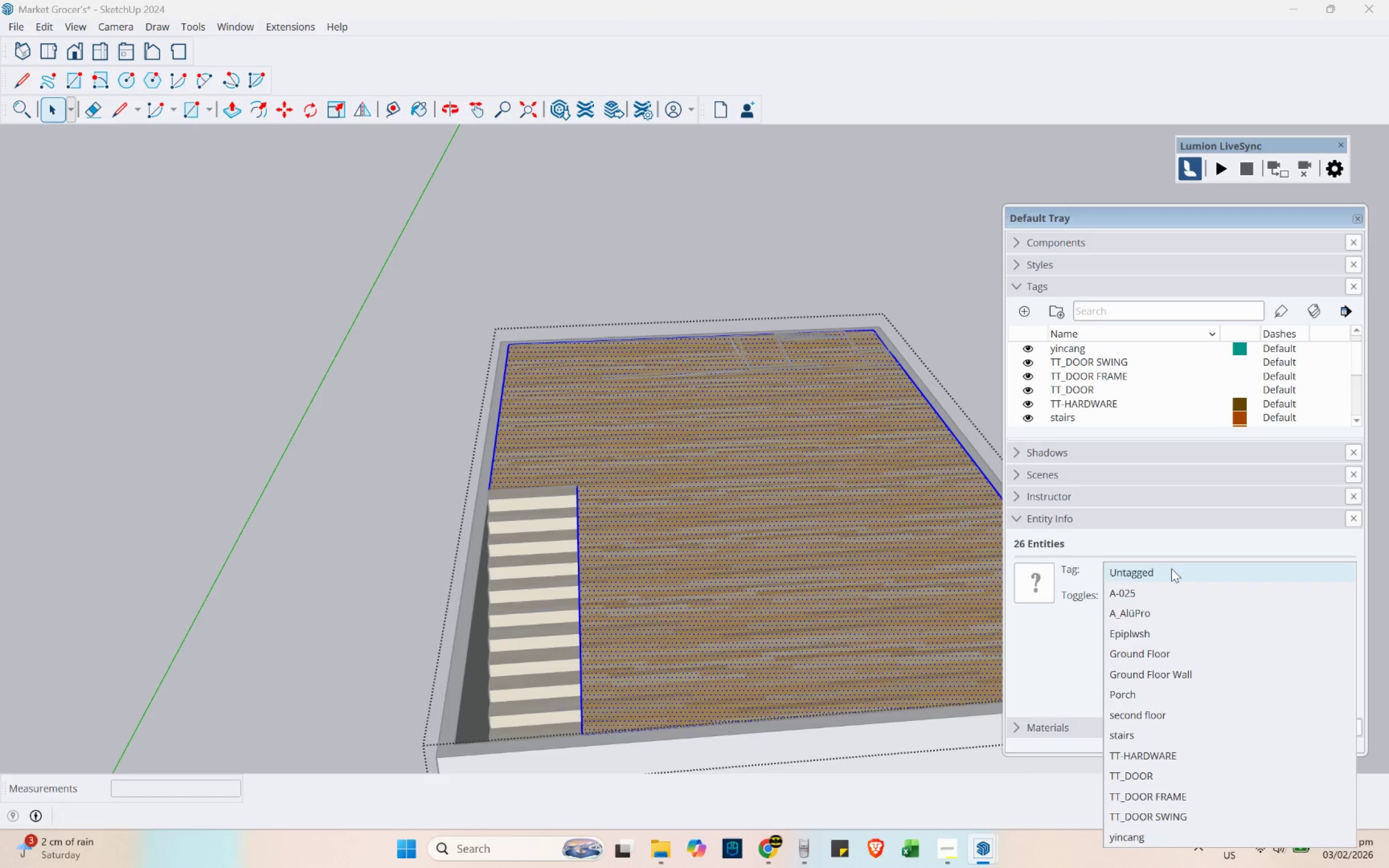 
scroll: coordinate [556, 556], scroll_direction: down, amount: 5.0
 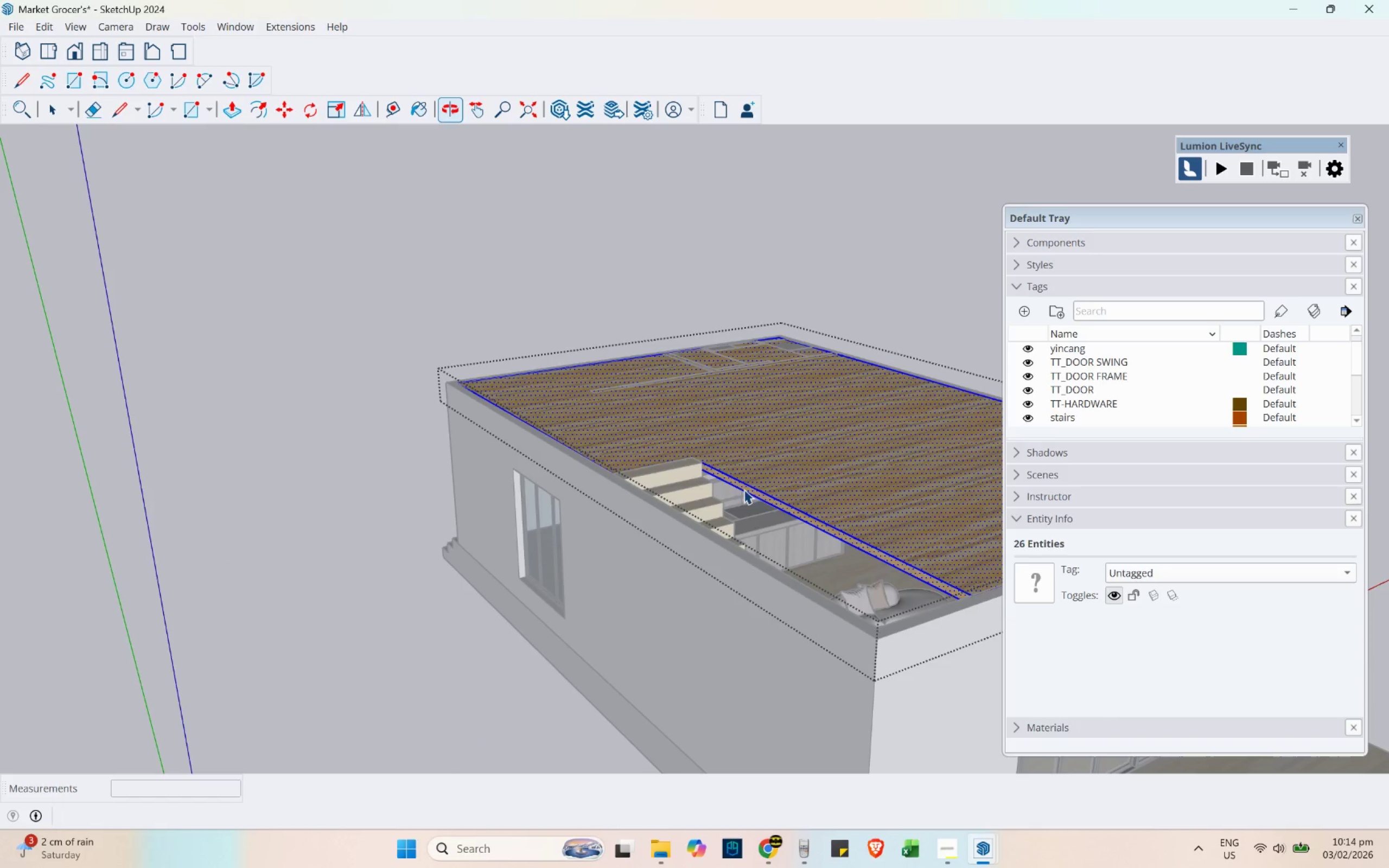 
key(Escape)
 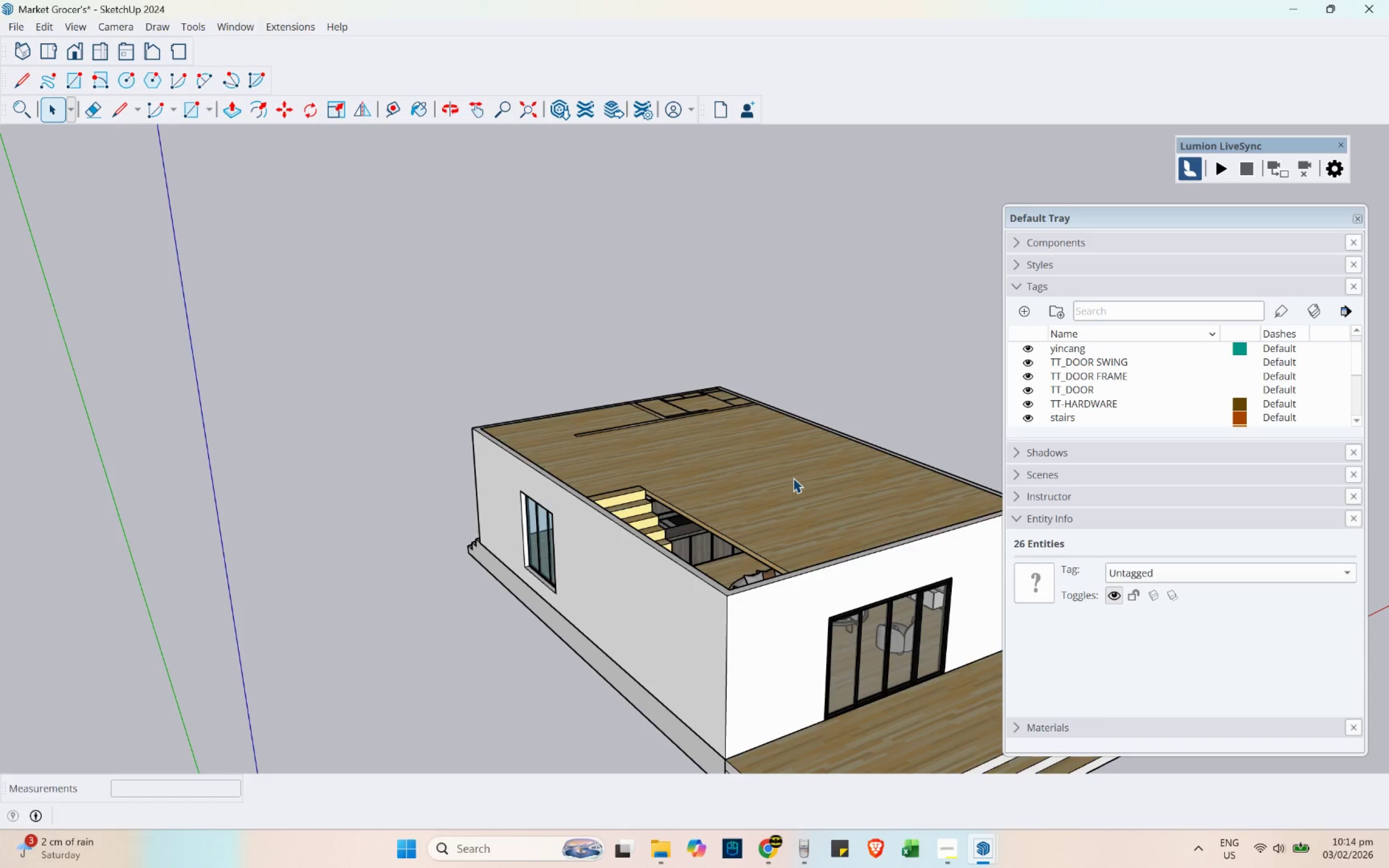 
key(Escape)
 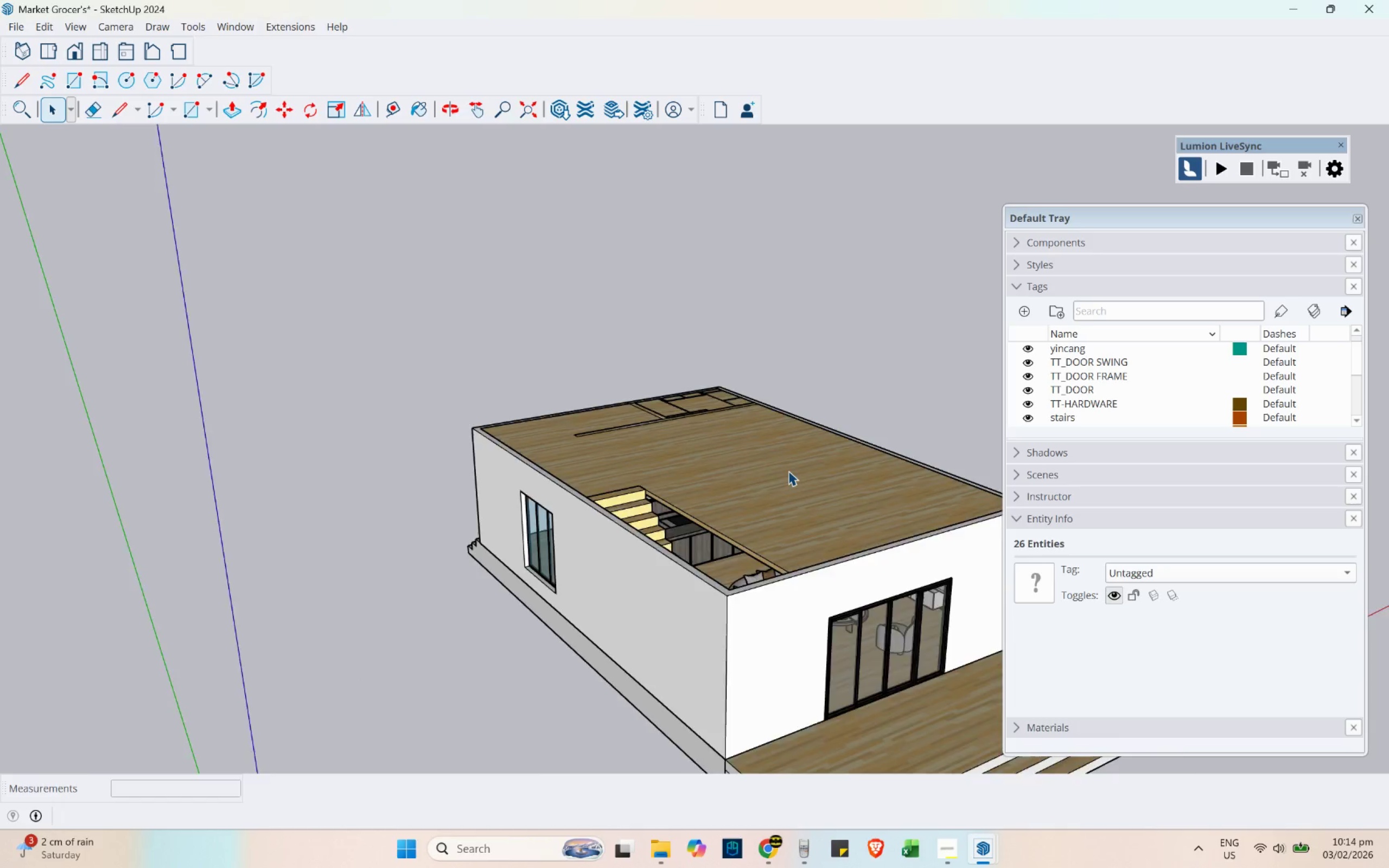 
scroll: coordinate [526, 545], scroll_direction: down, amount: 4.0
 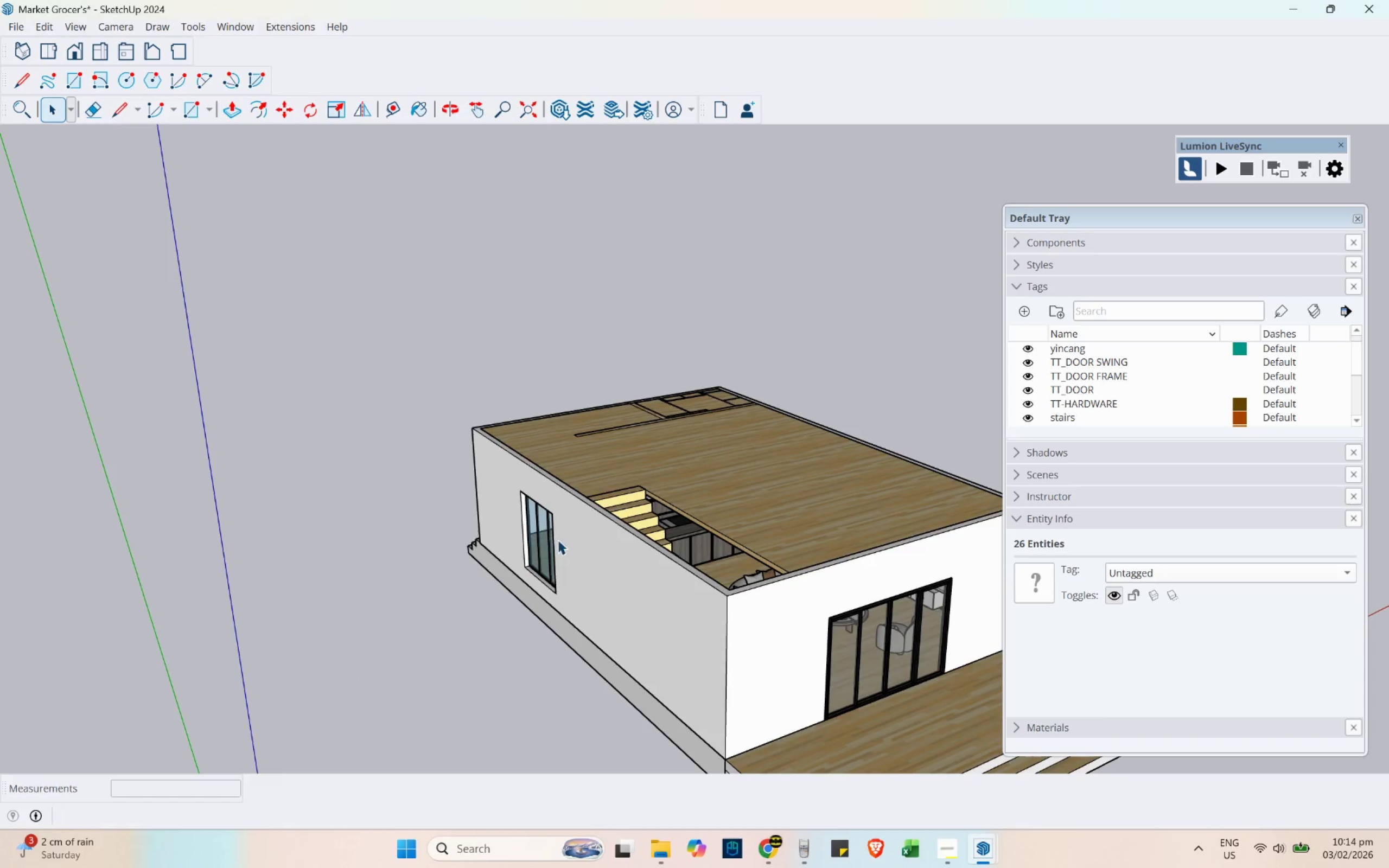 
key(Control+Z)
 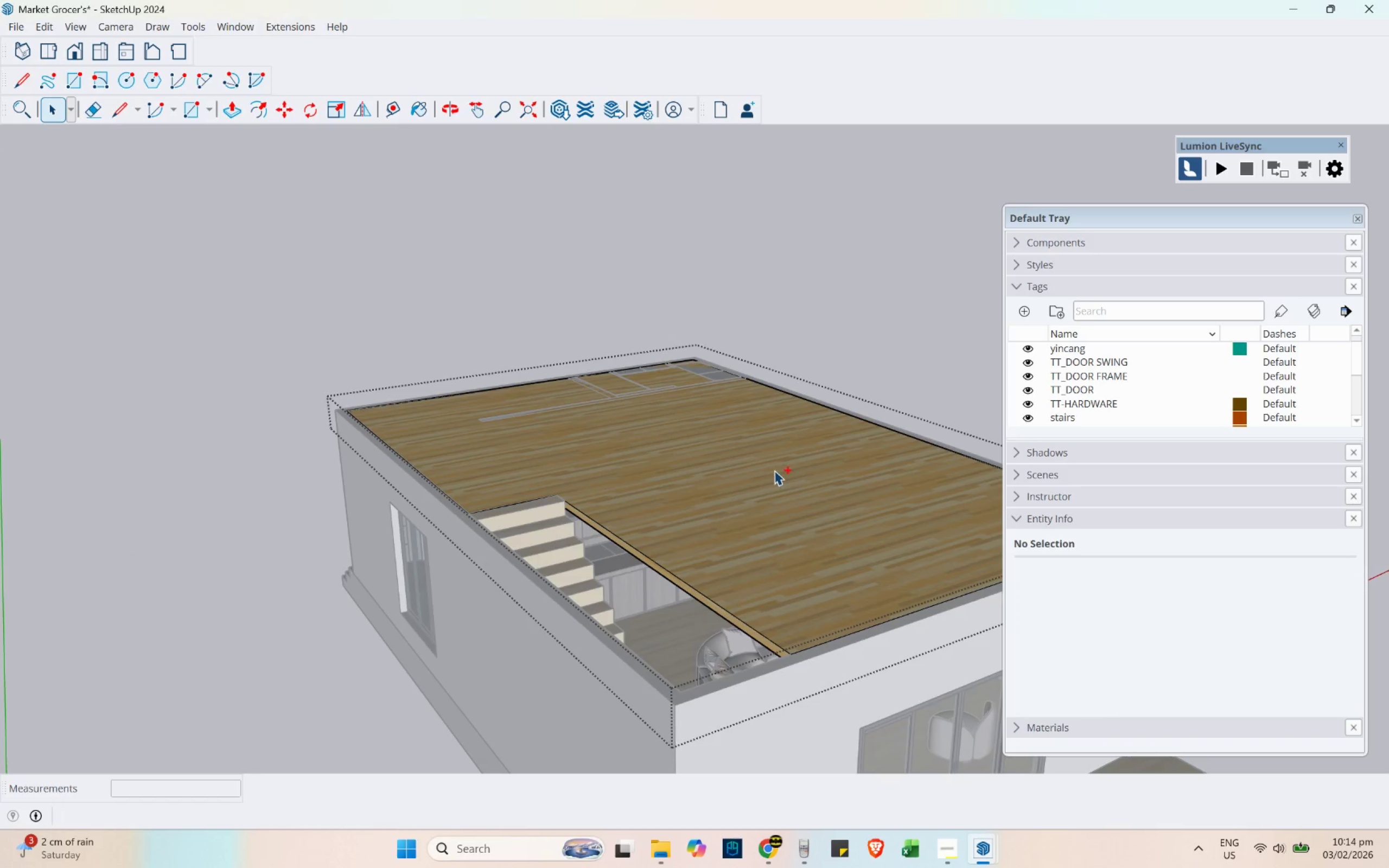 
scroll: coordinate [787, 469], scroll_direction: up, amount: 4.0
 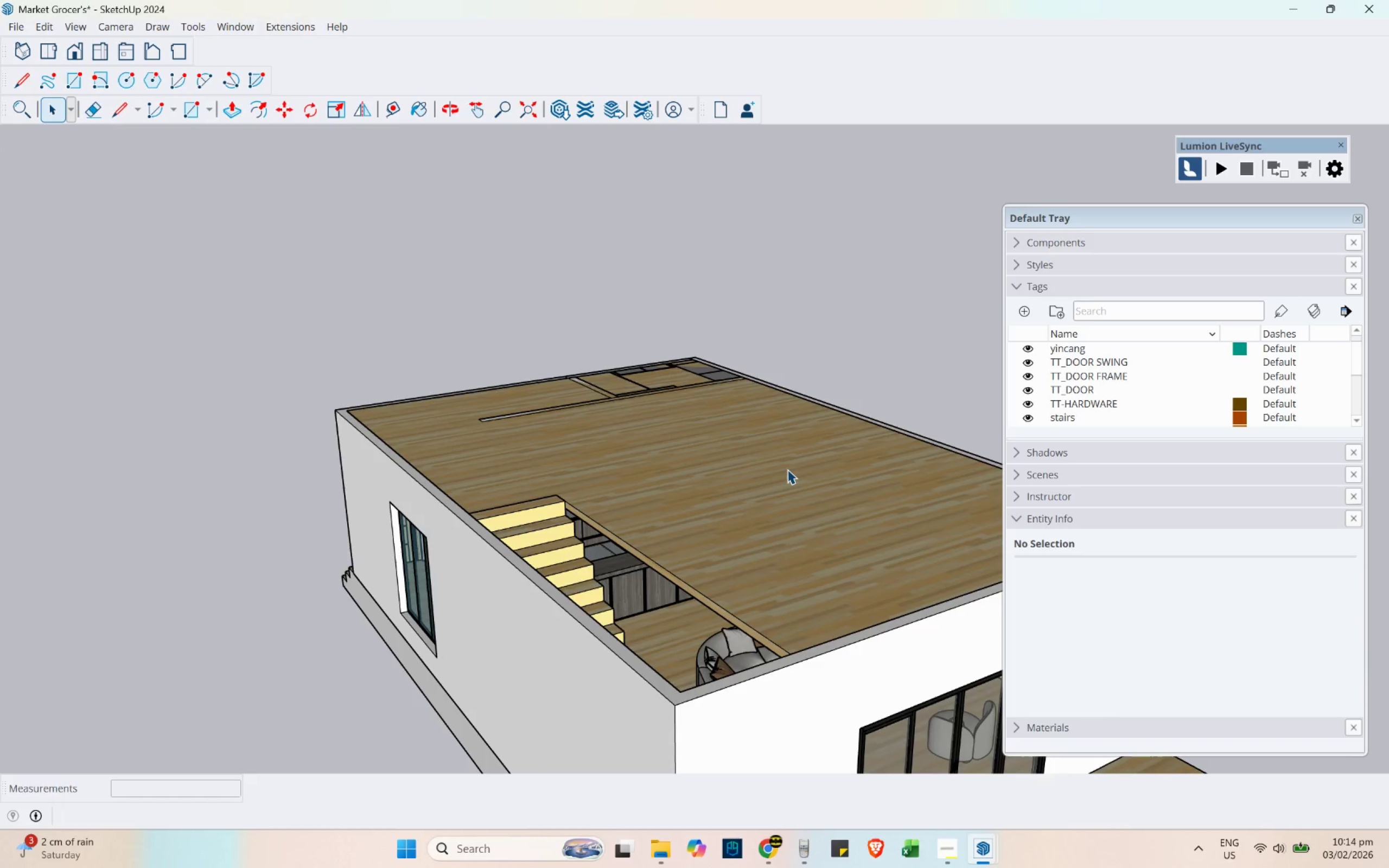 
key(Control+Z)
 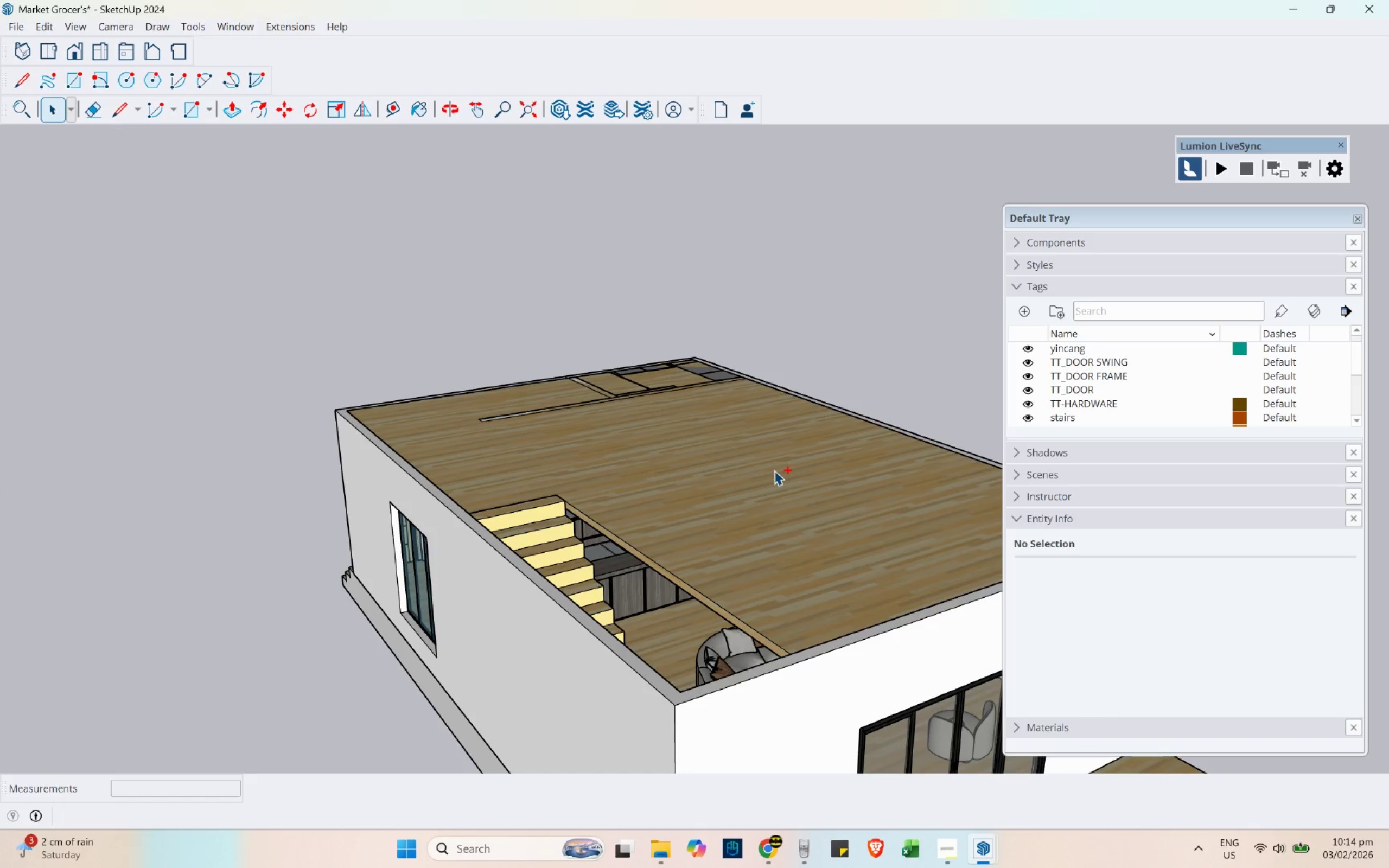 
key(Control+Z)
 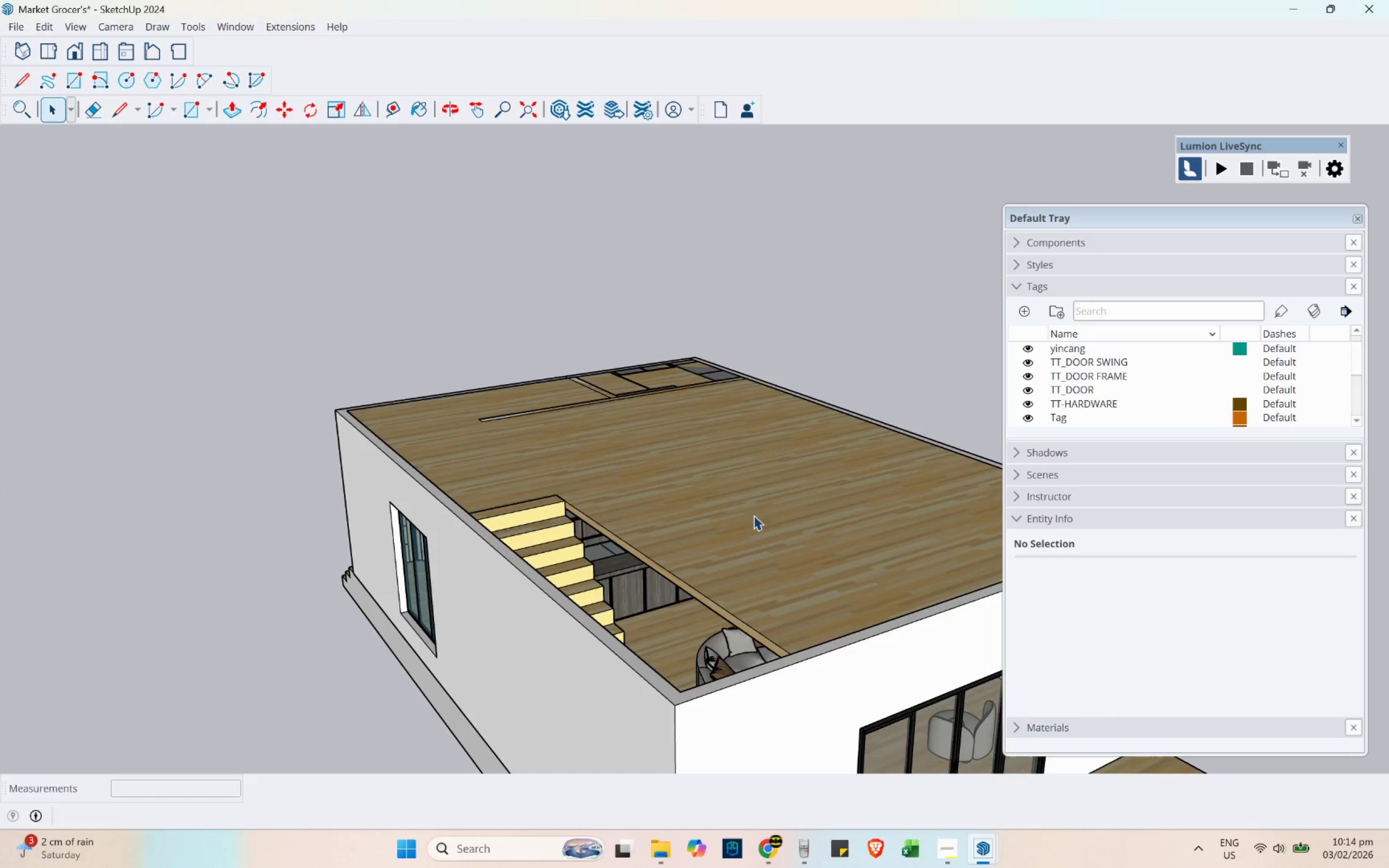 
left_click([753, 518])
 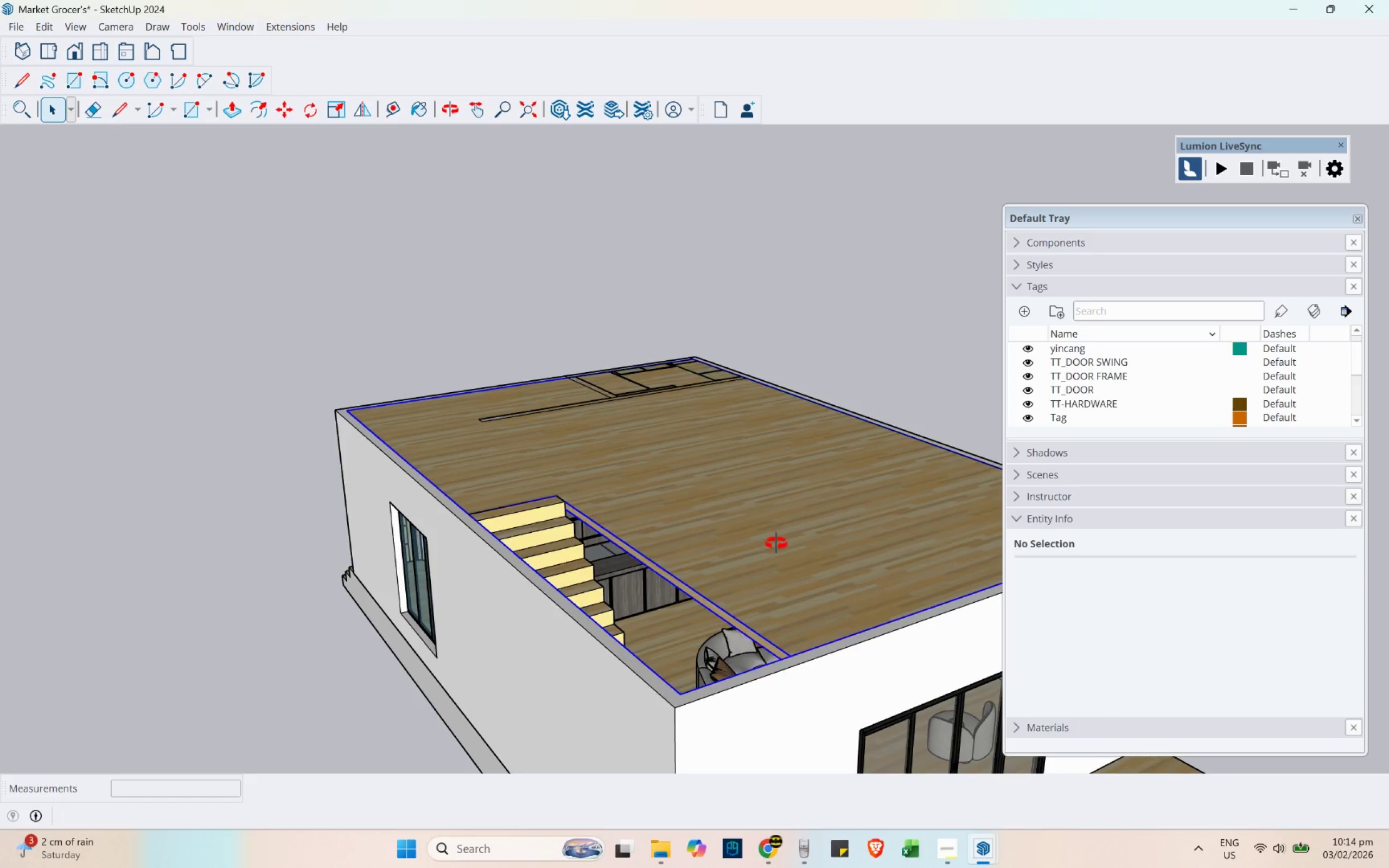 
key(Control+Z)
 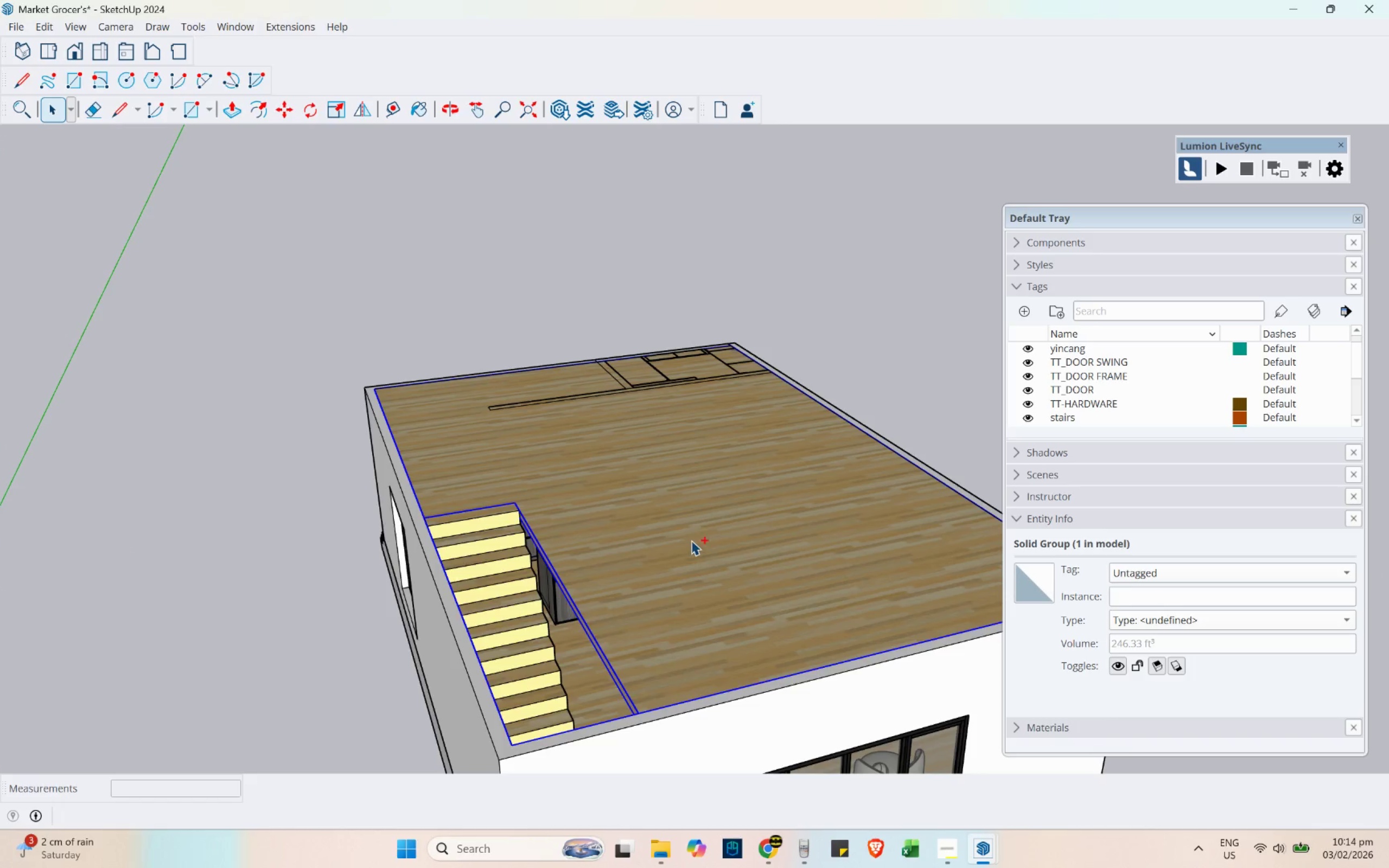 
left_click([691, 540])
 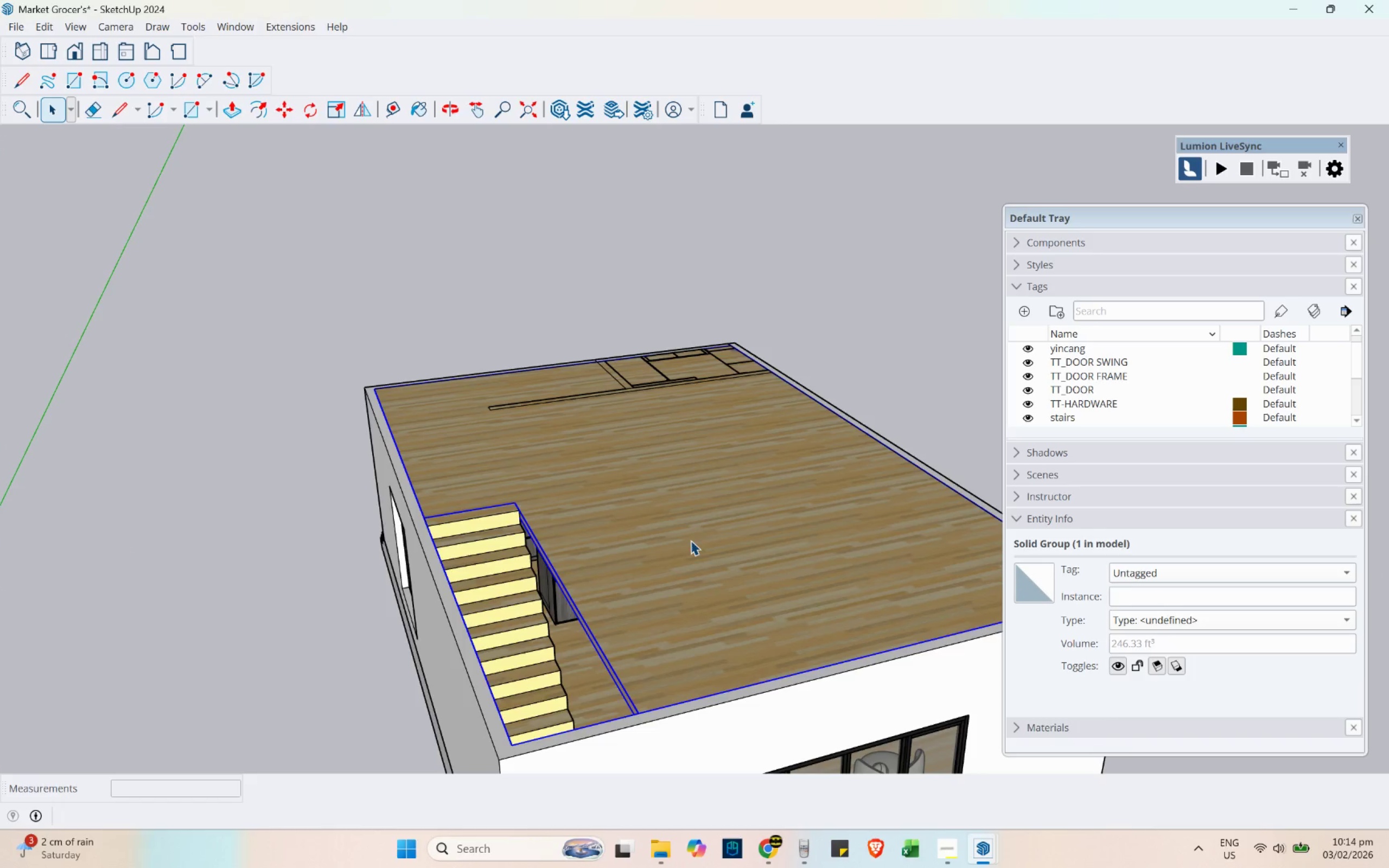 
key(Control+Z)
 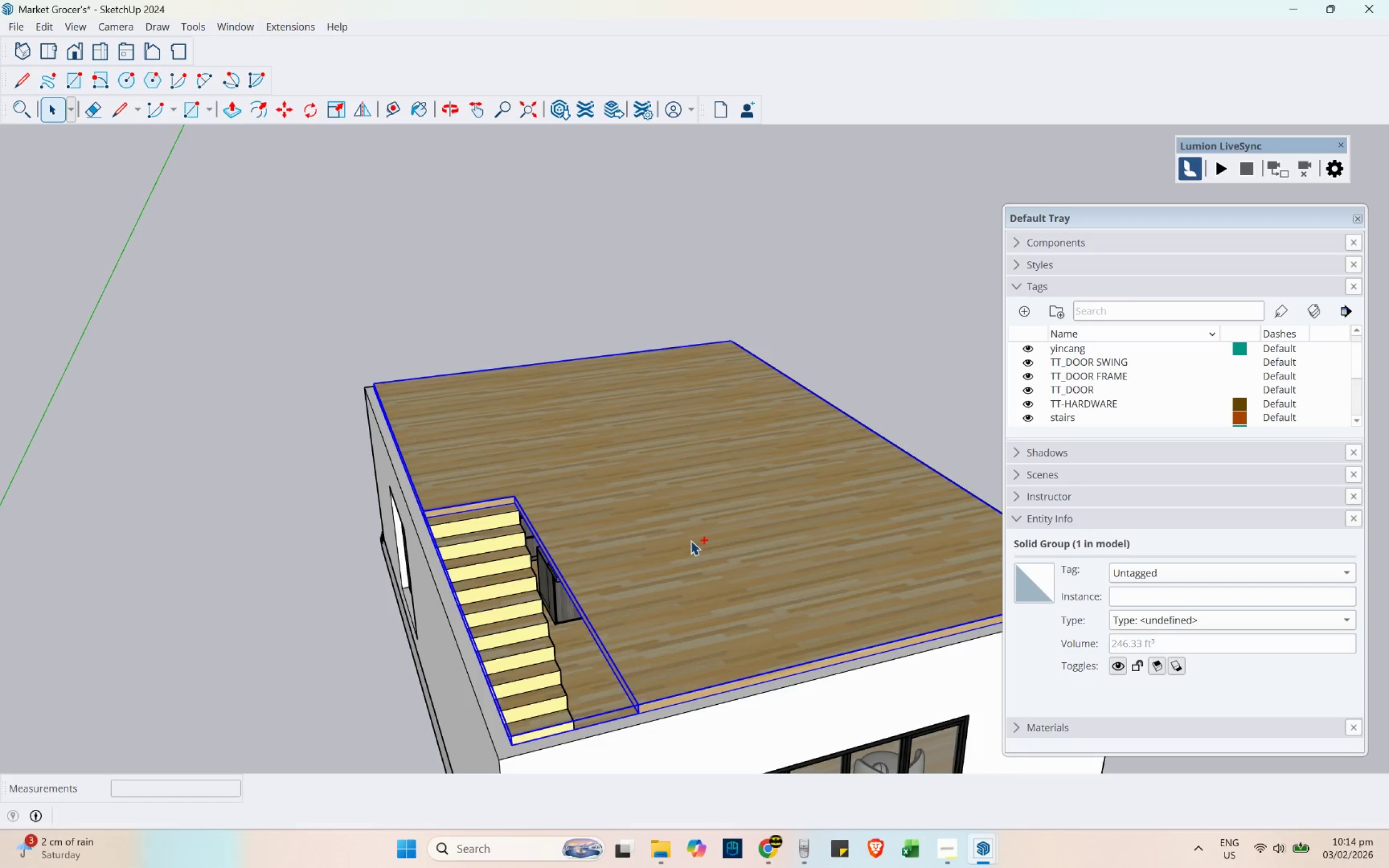 
key(Control+Z)
 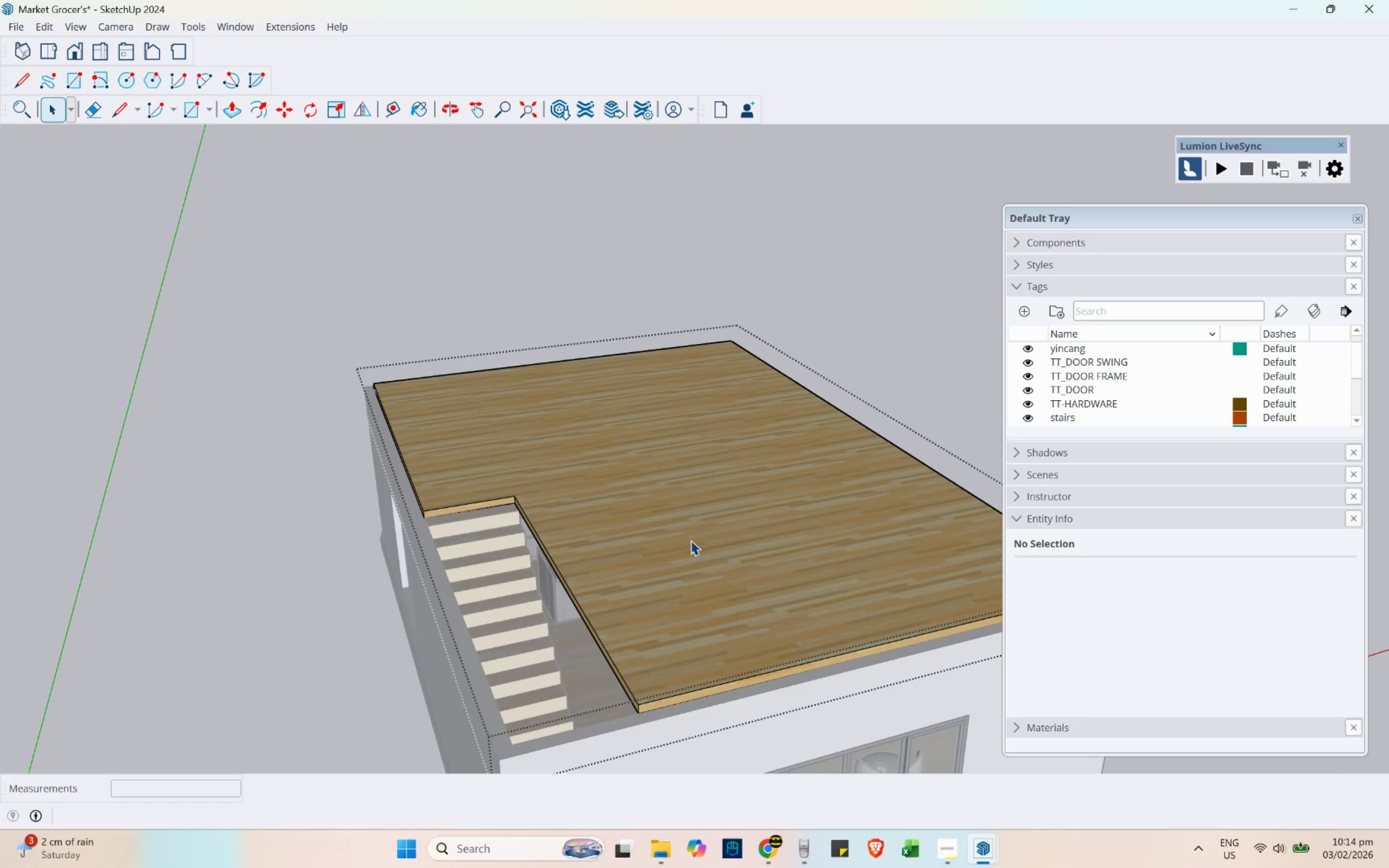 
left_click([691, 540])
 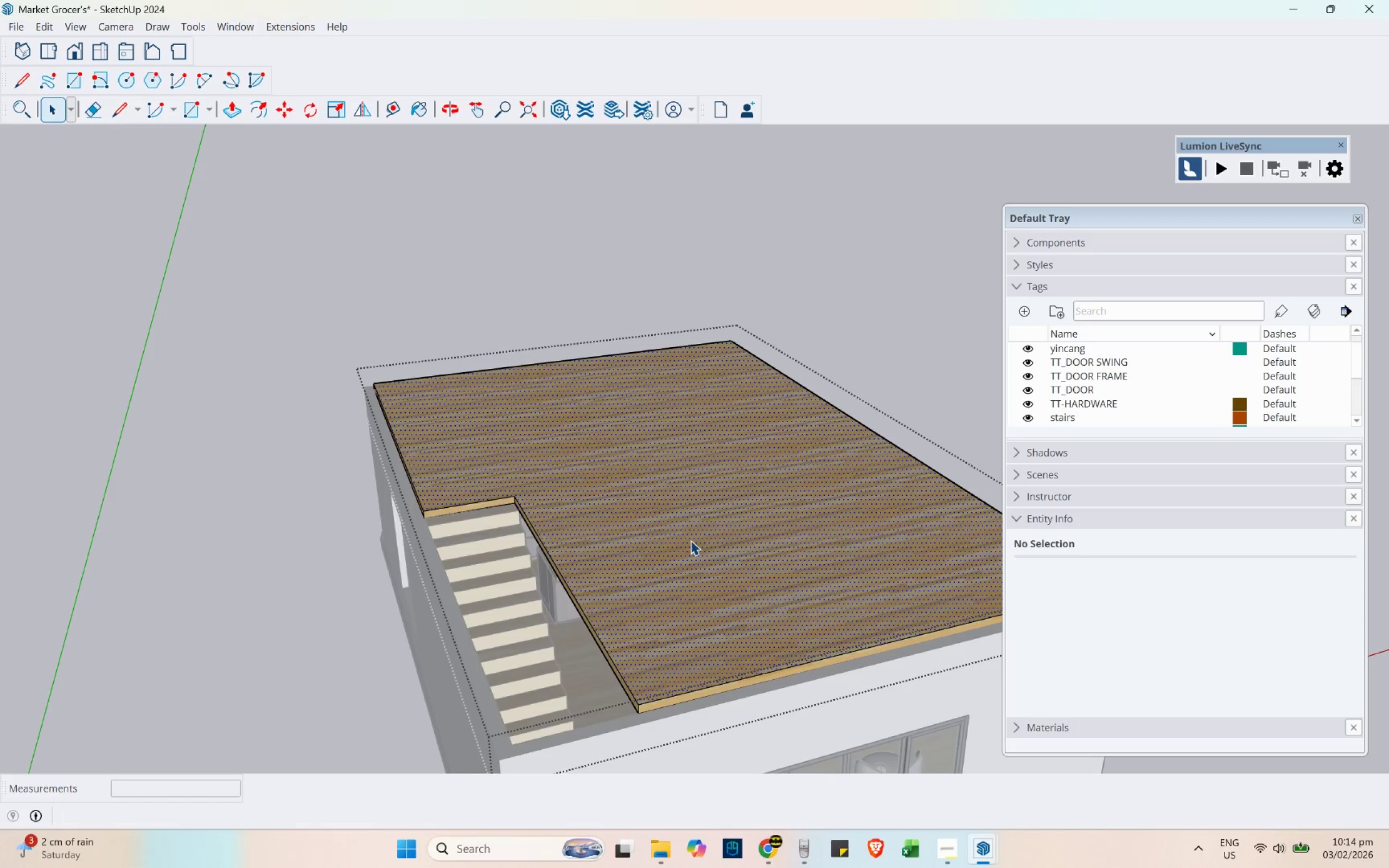 
key(Control+Z)
 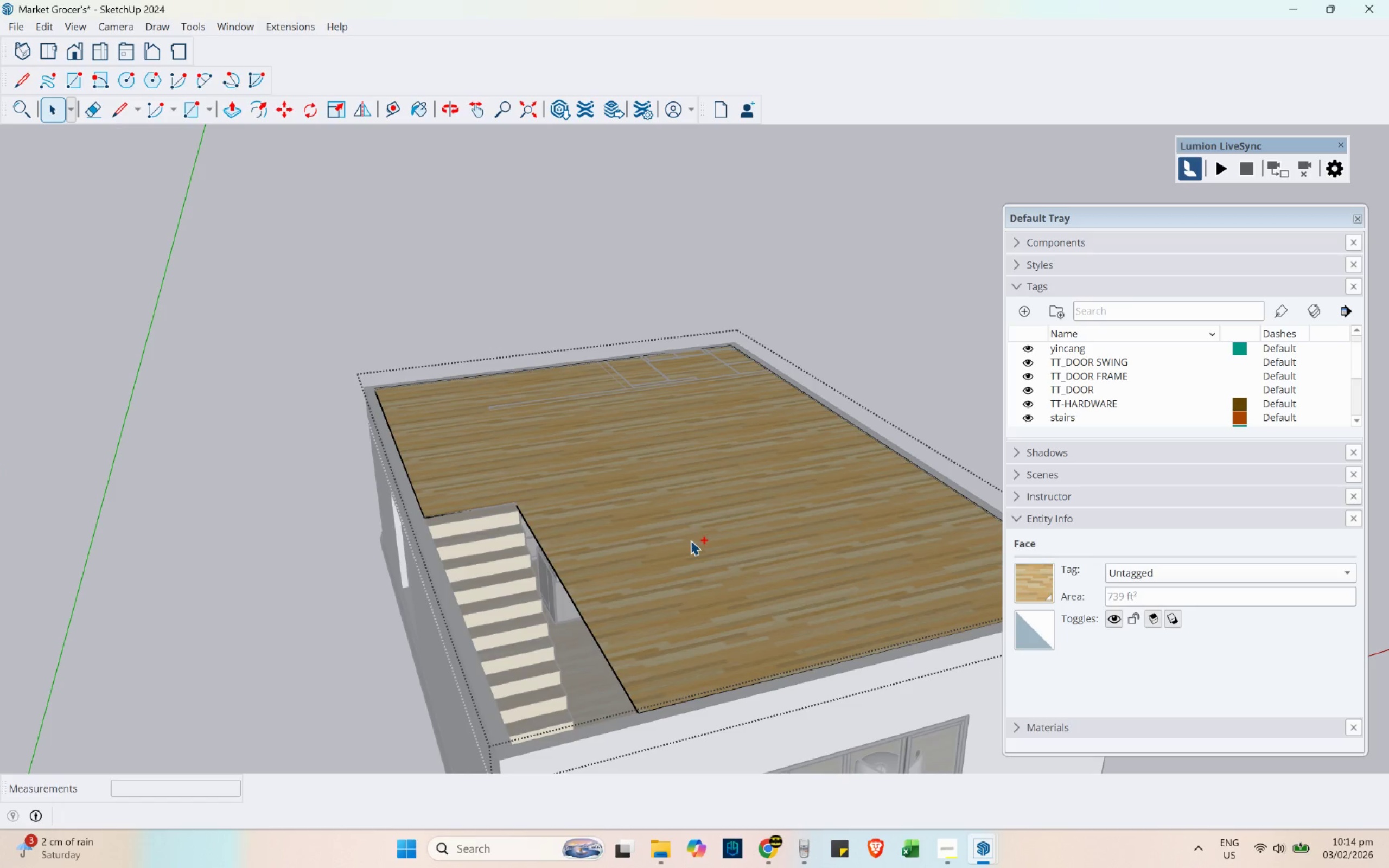 
key(Control+Z)
 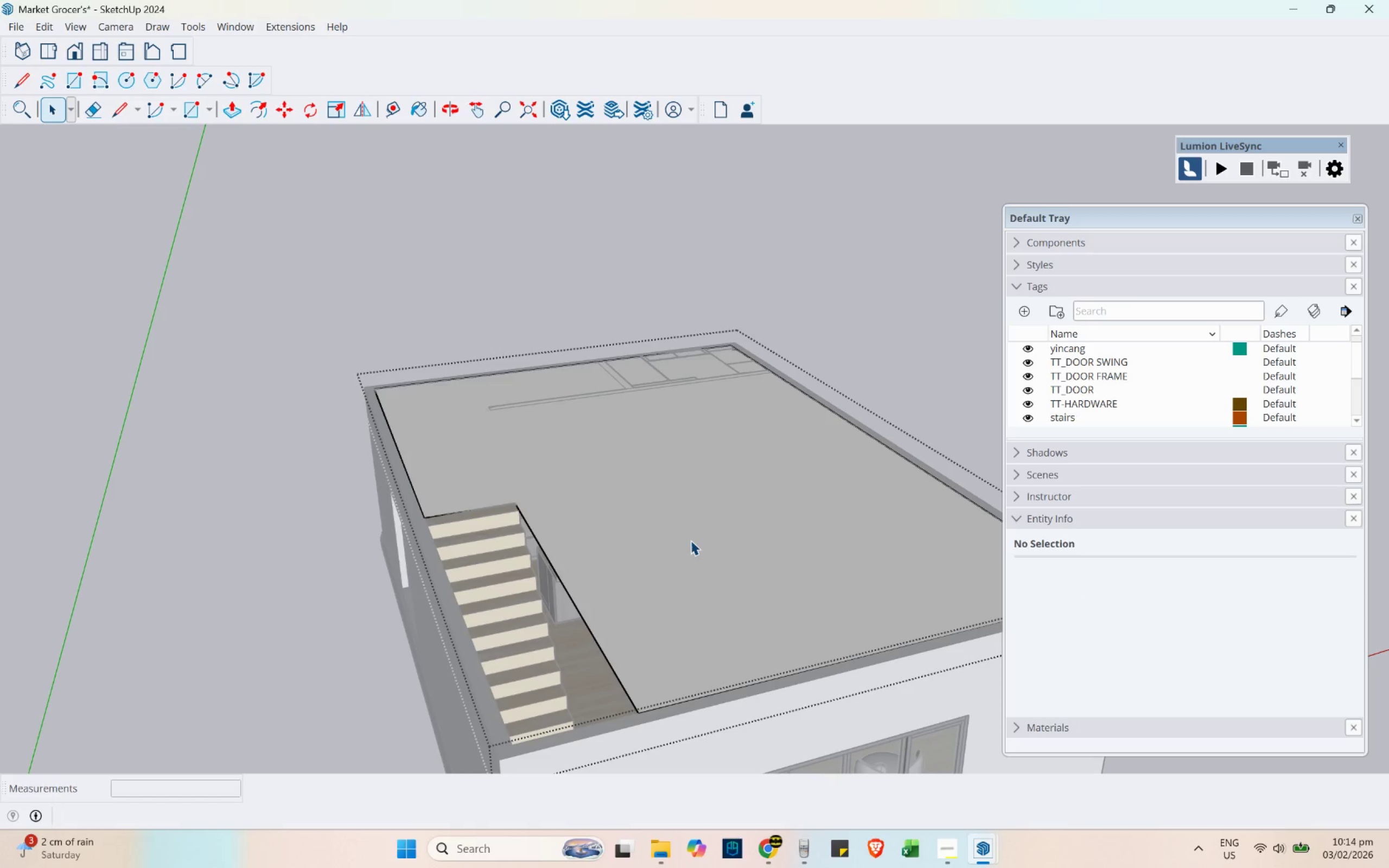 
key(Control+Z)
 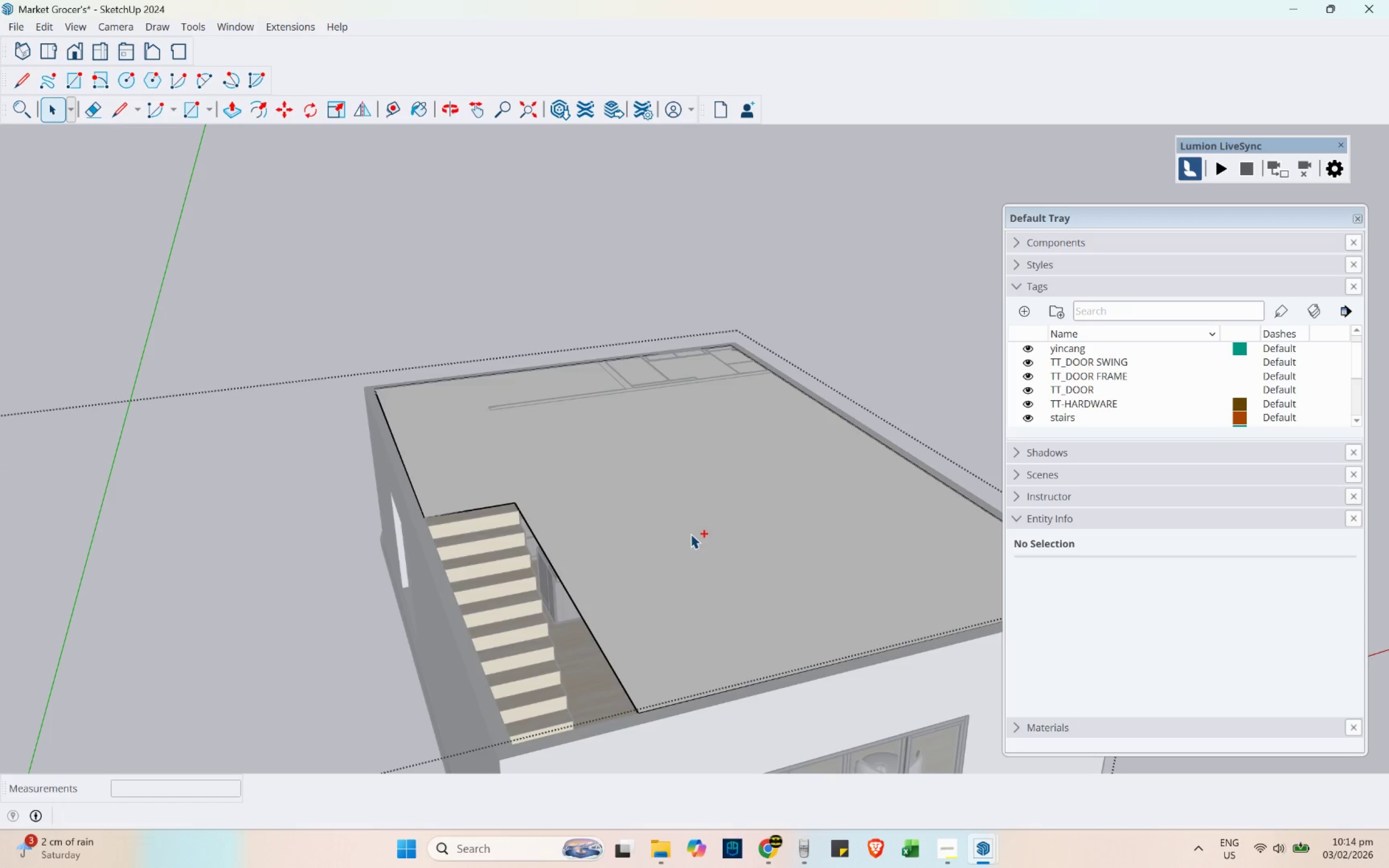 
key(Control+Z)
 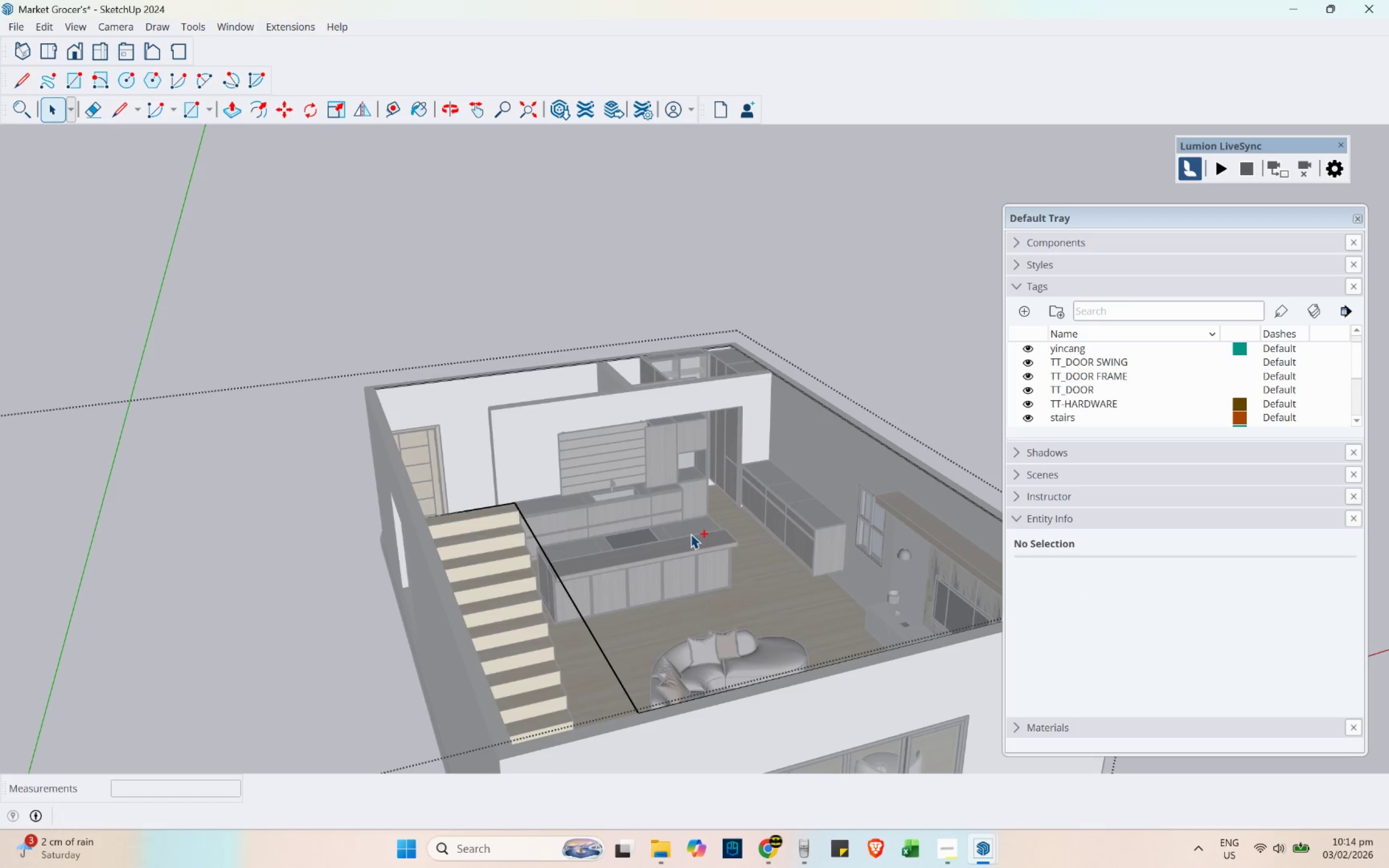 
key(Control+Z)
 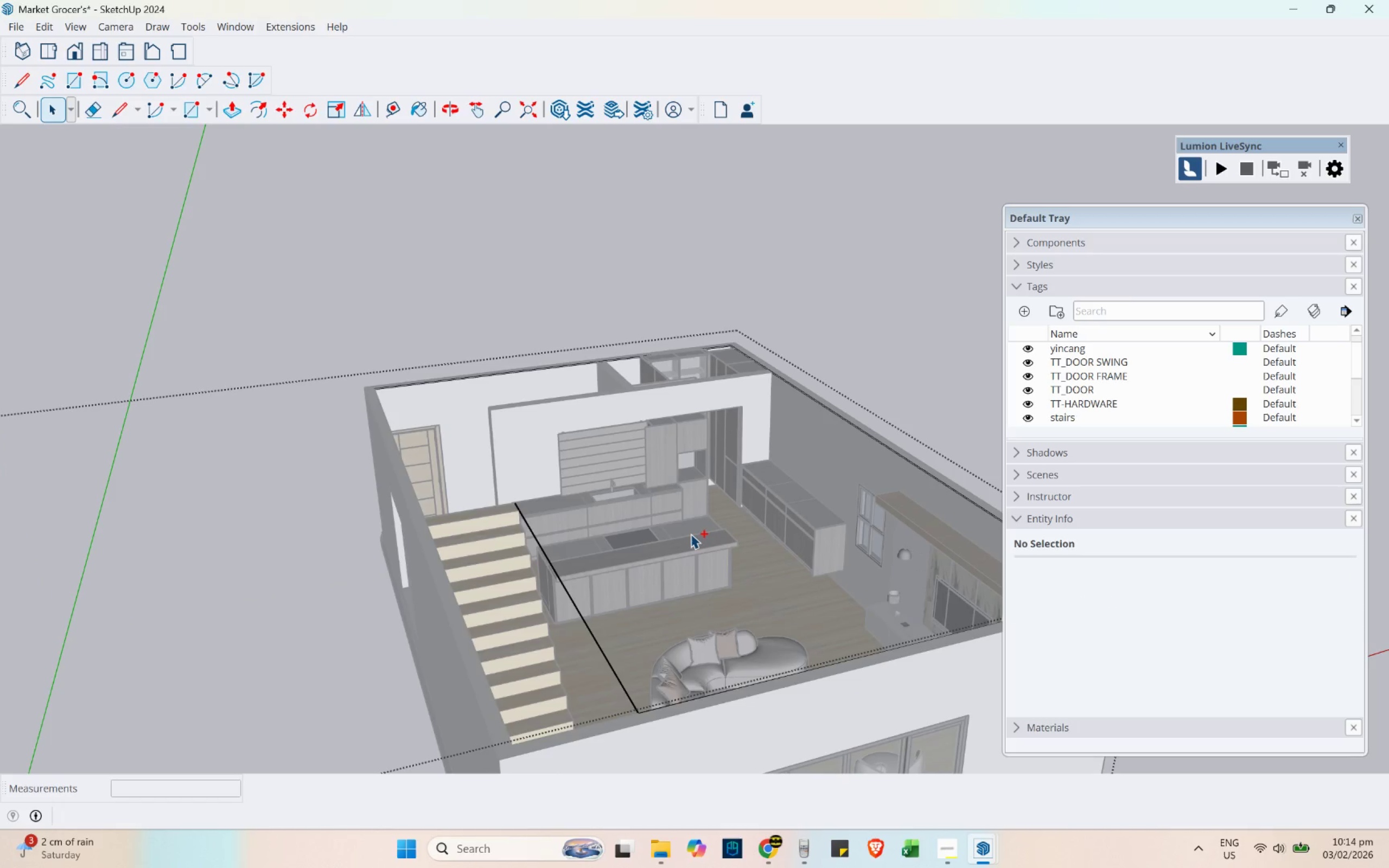 
key(Control+Z)
 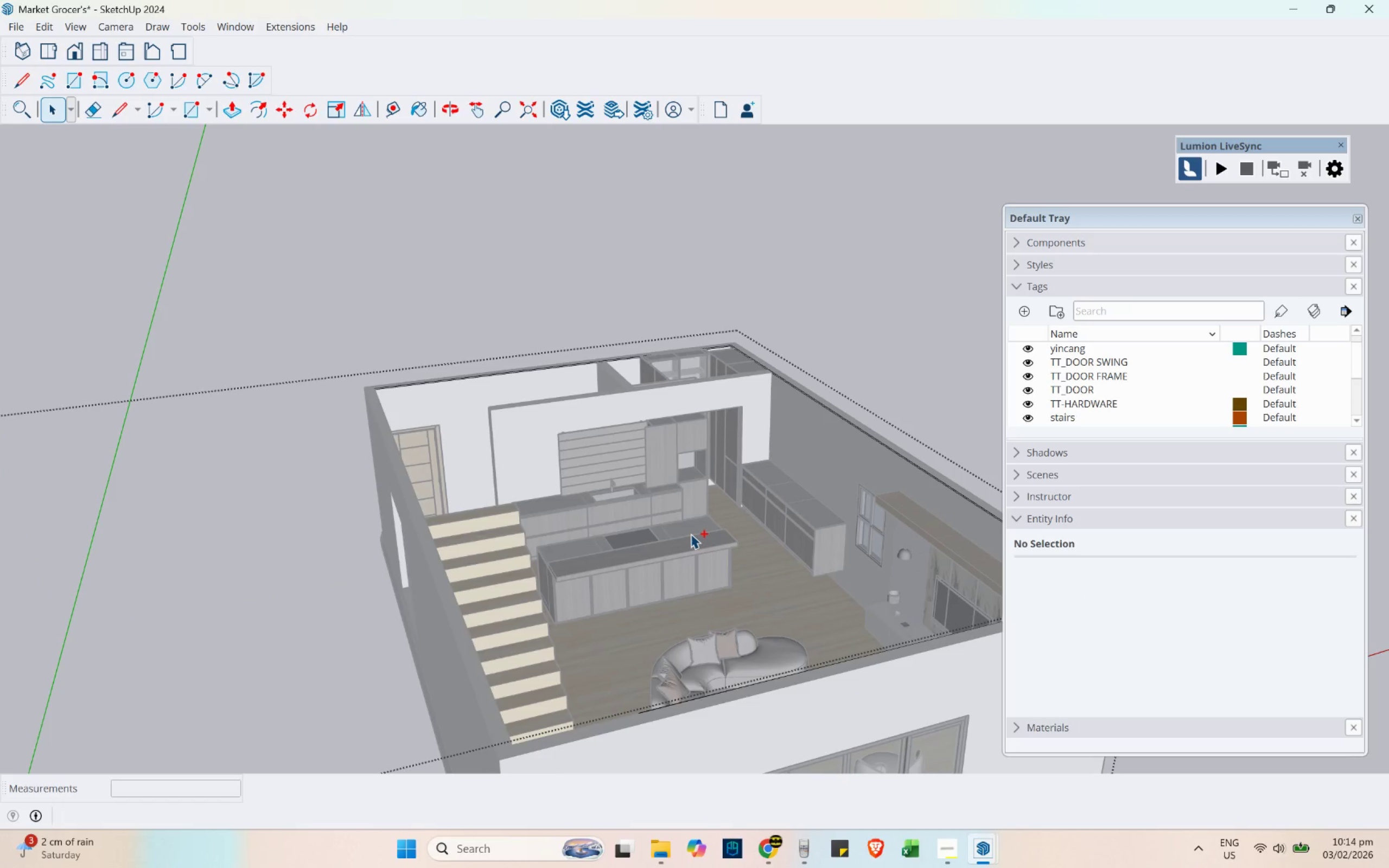 
key(Control+Z)
 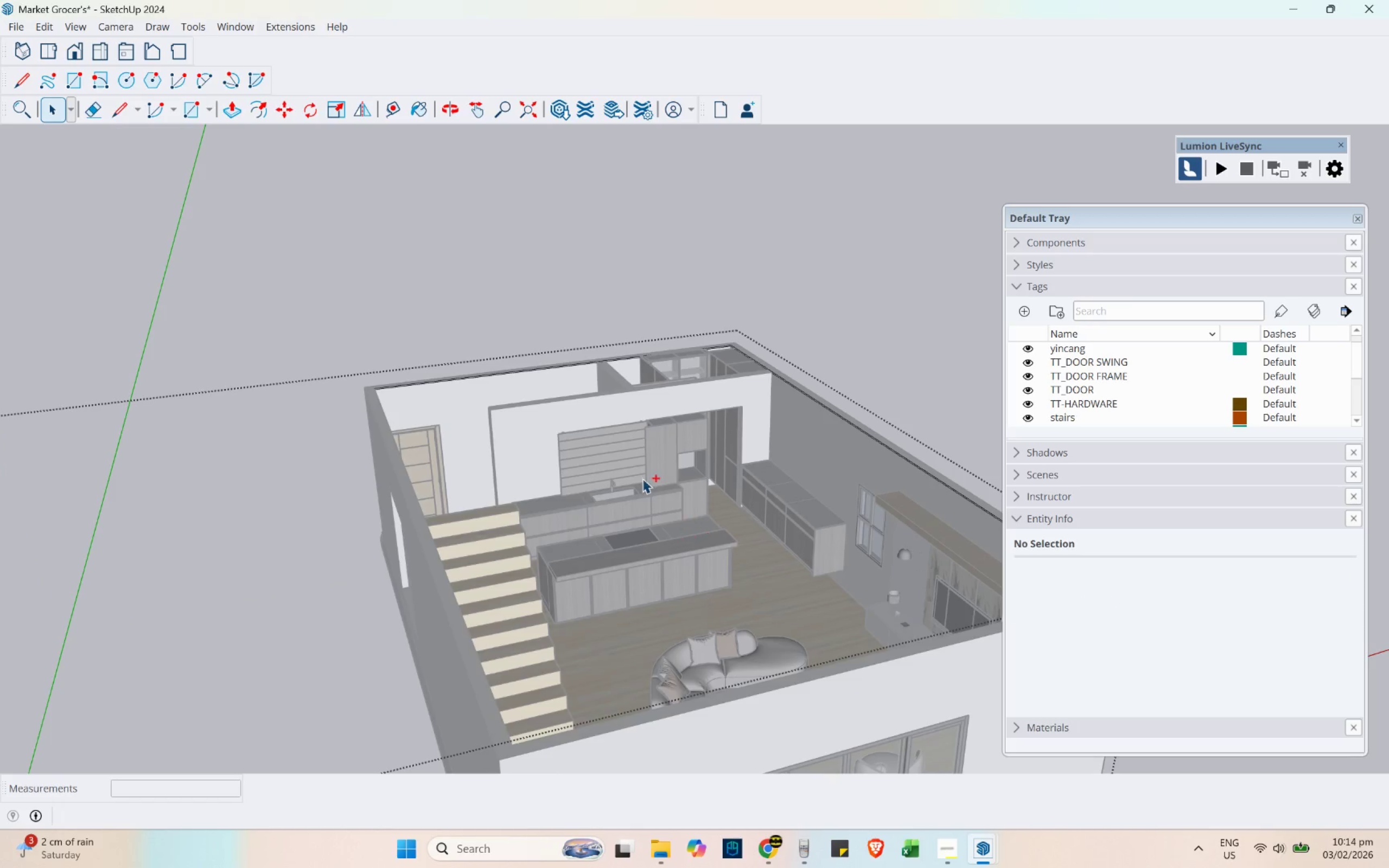 
scroll: coordinate [688, 521], scroll_direction: down, amount: 9.0
 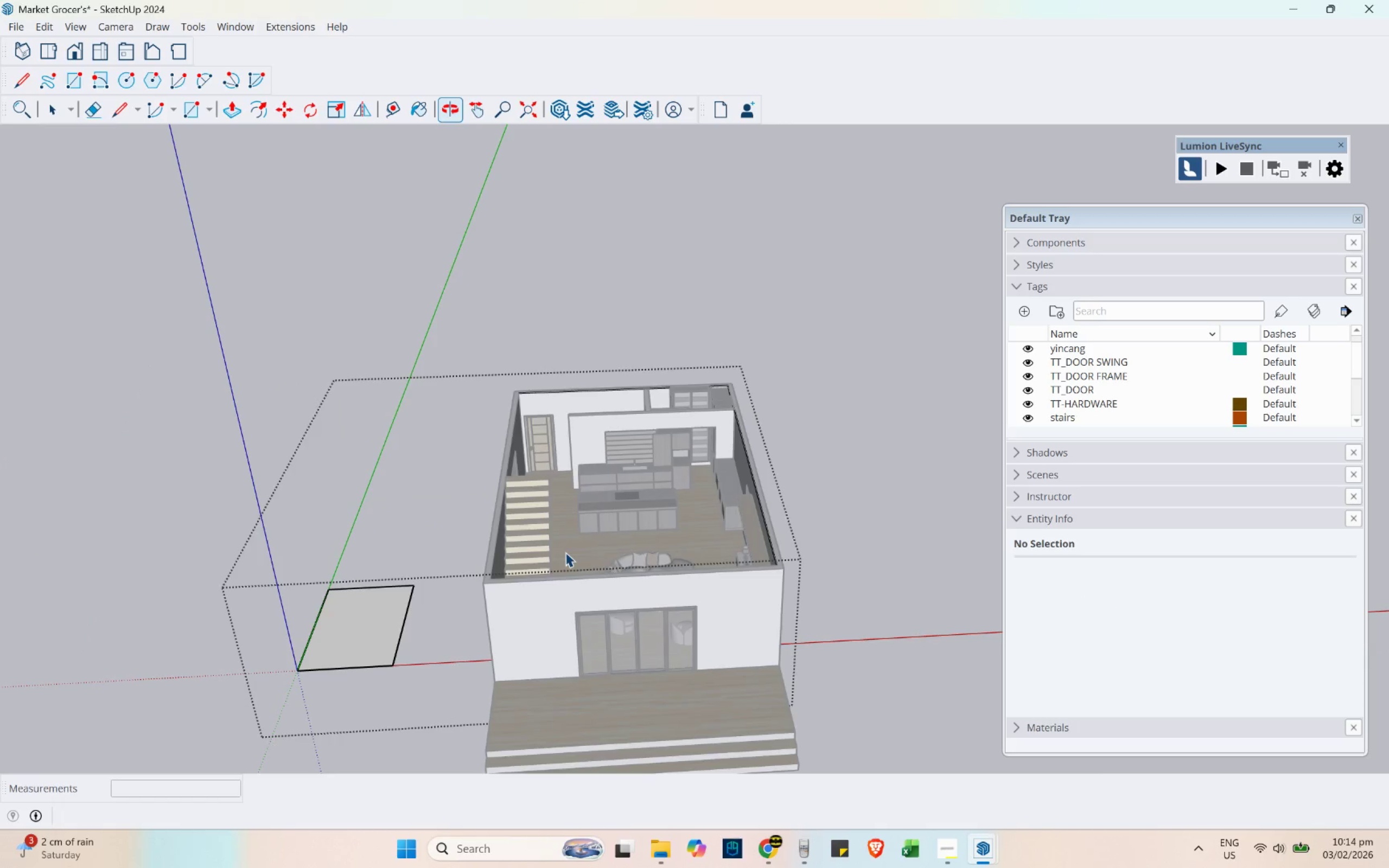 
key(Control+Z)
 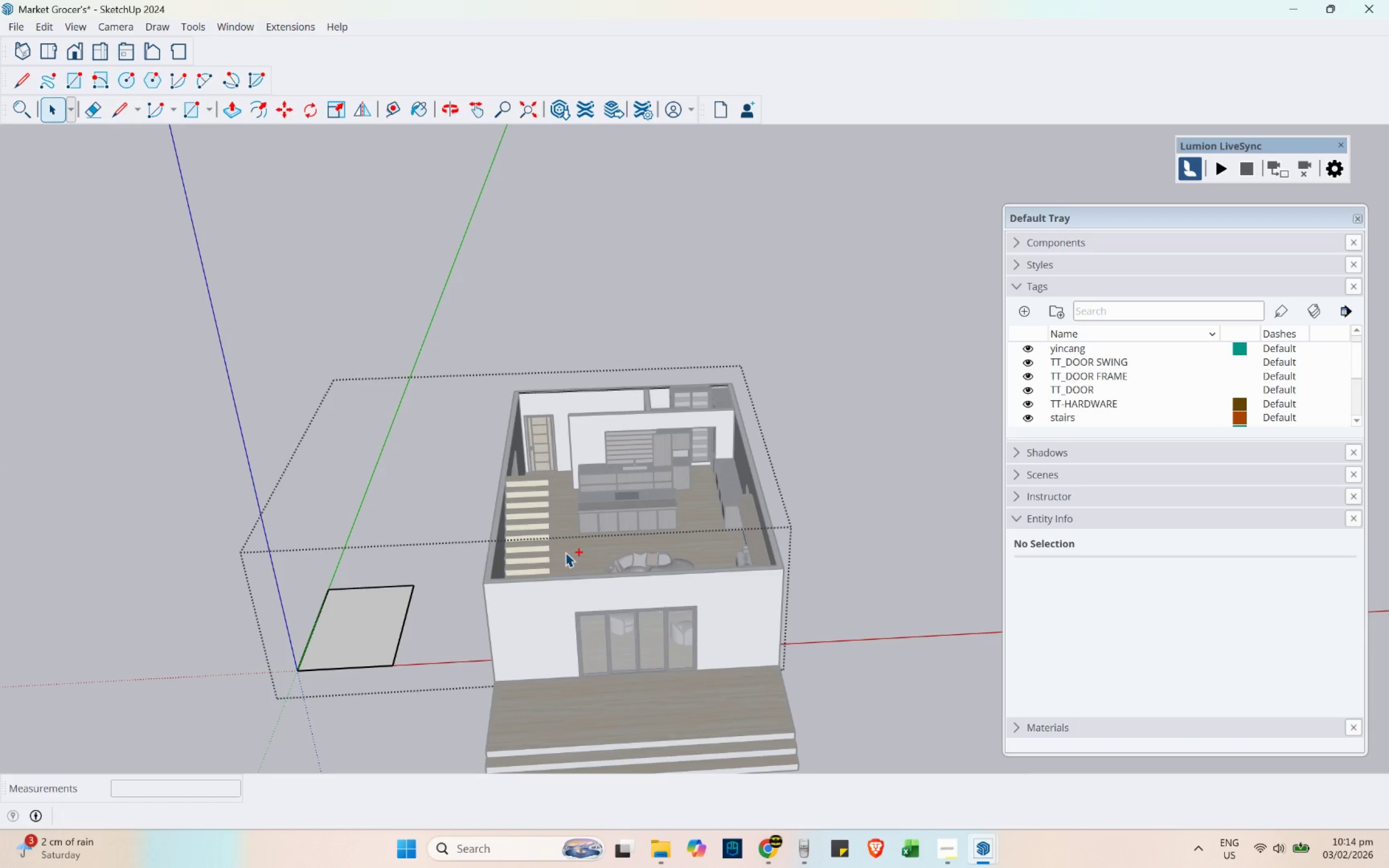 
key(Control+Z)
 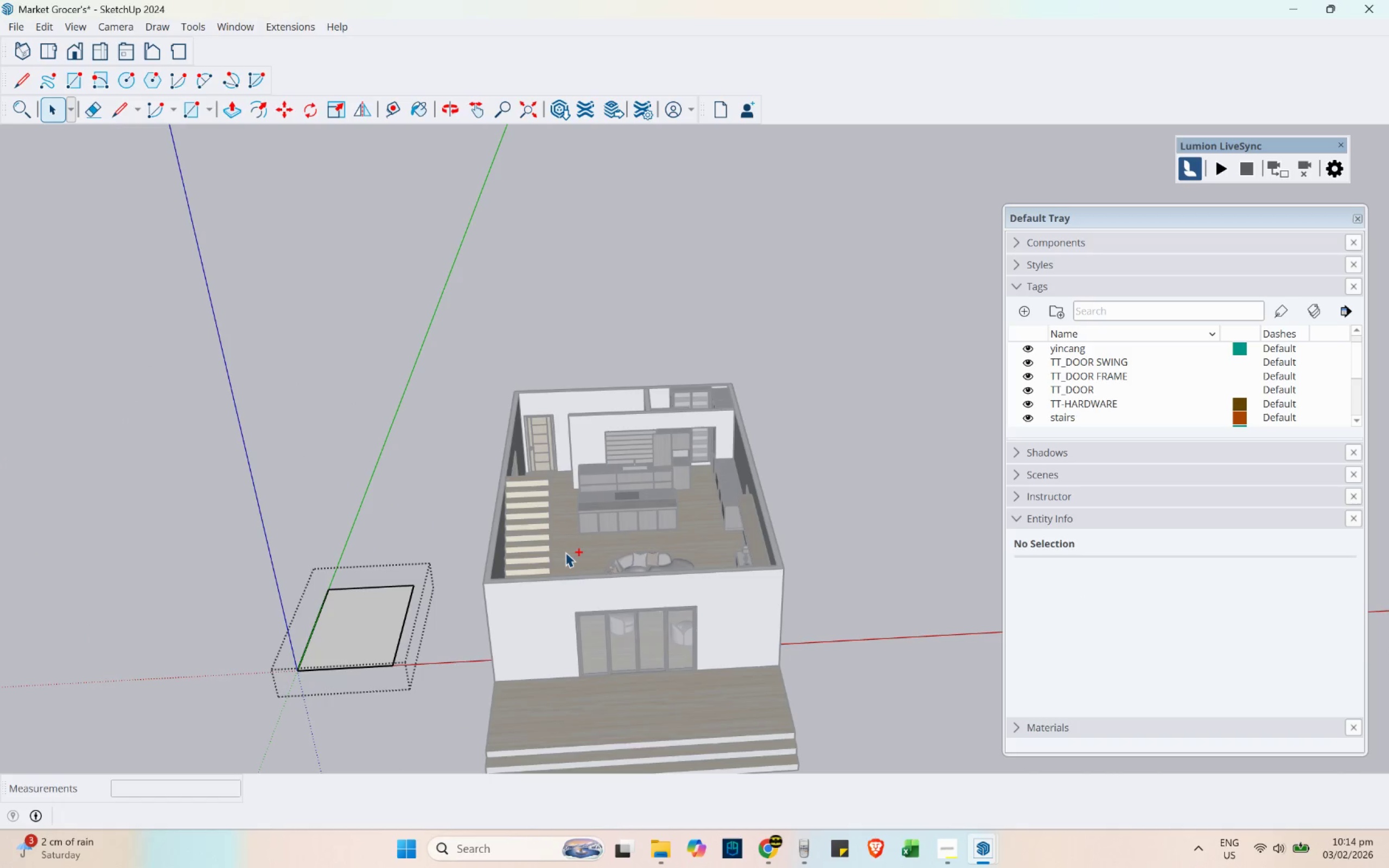 
key(Control+Z)
 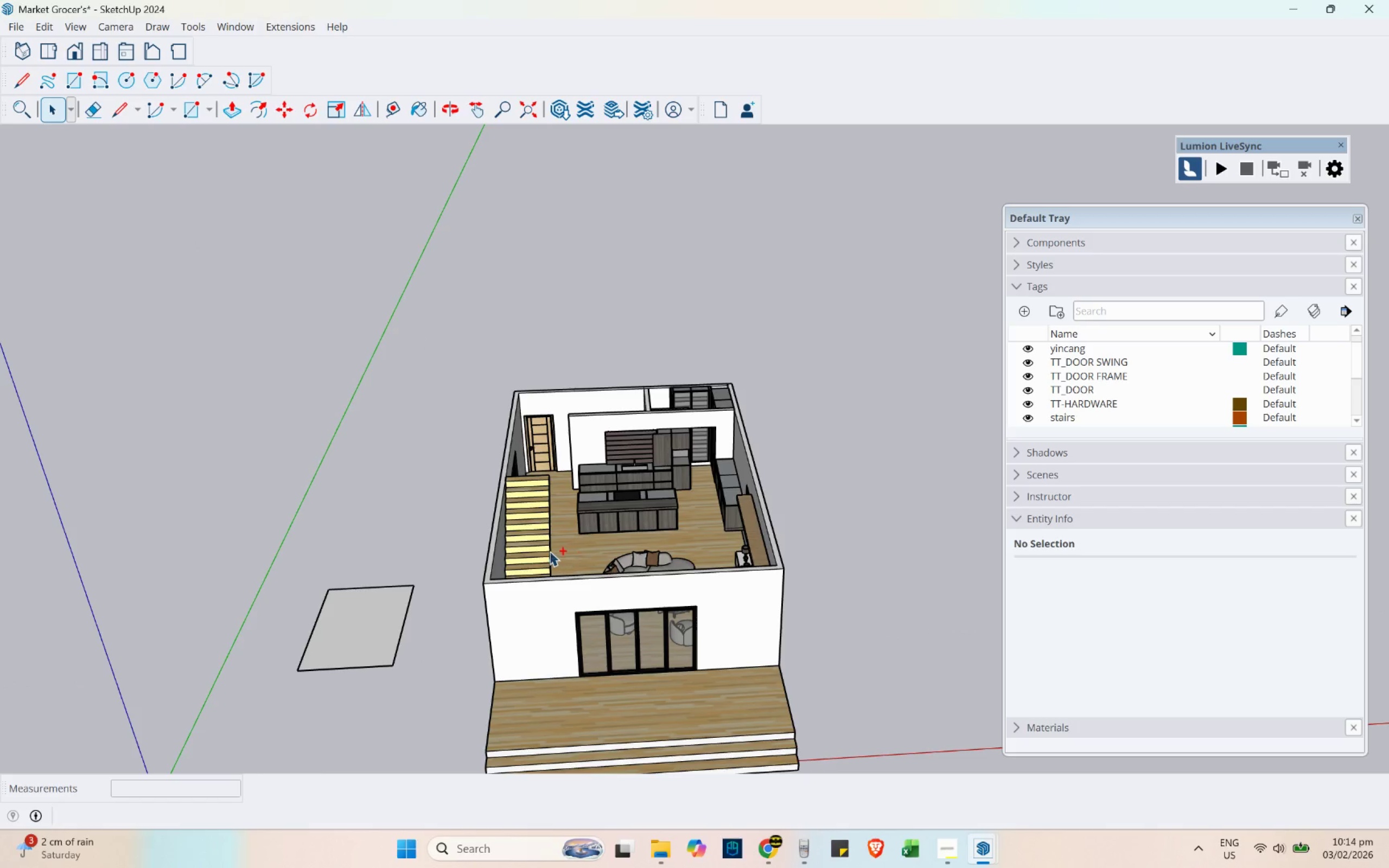 
key(Space)
 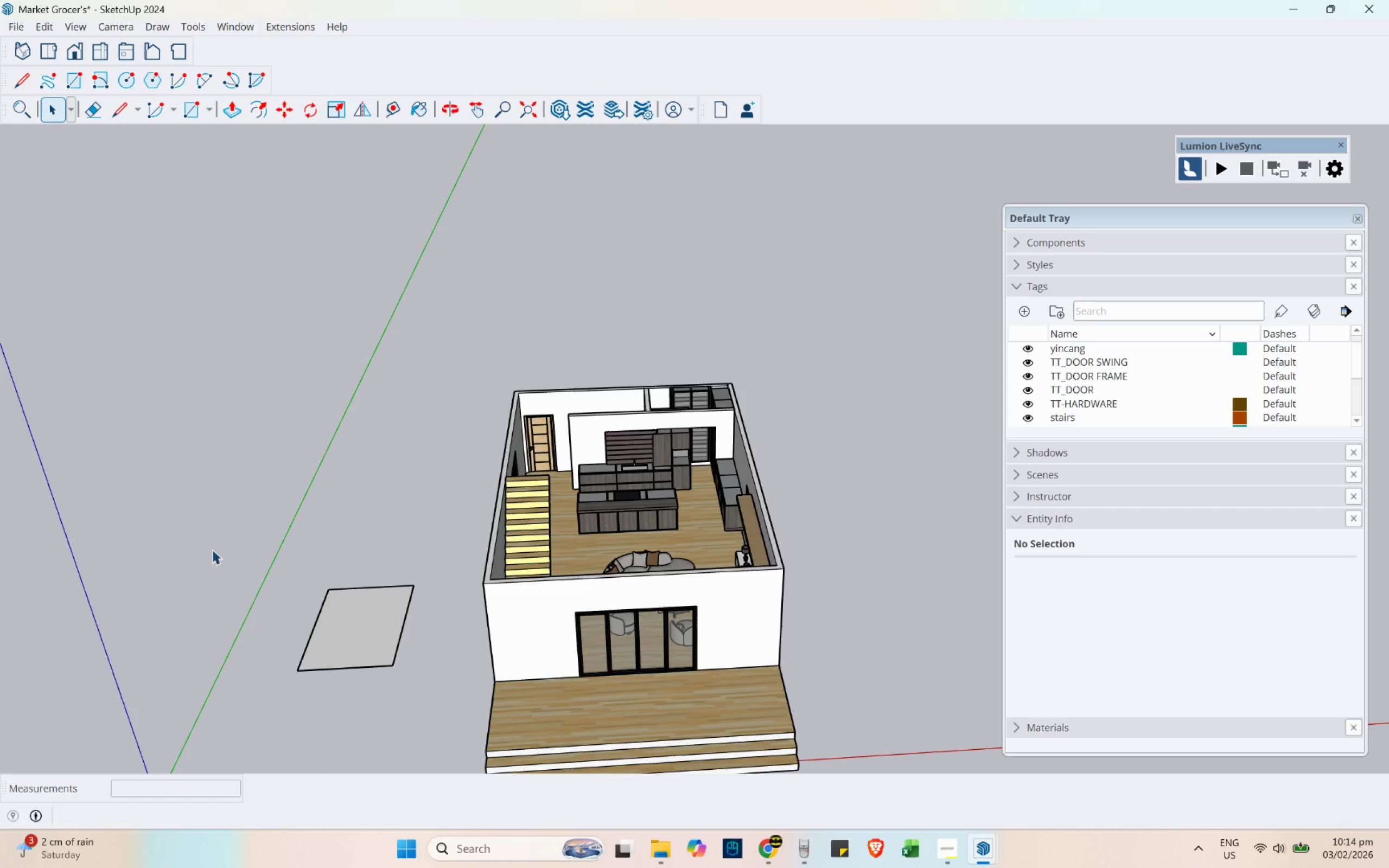 
left_click_drag(start_coordinate=[188, 547], to_coordinate=[418, 765])
 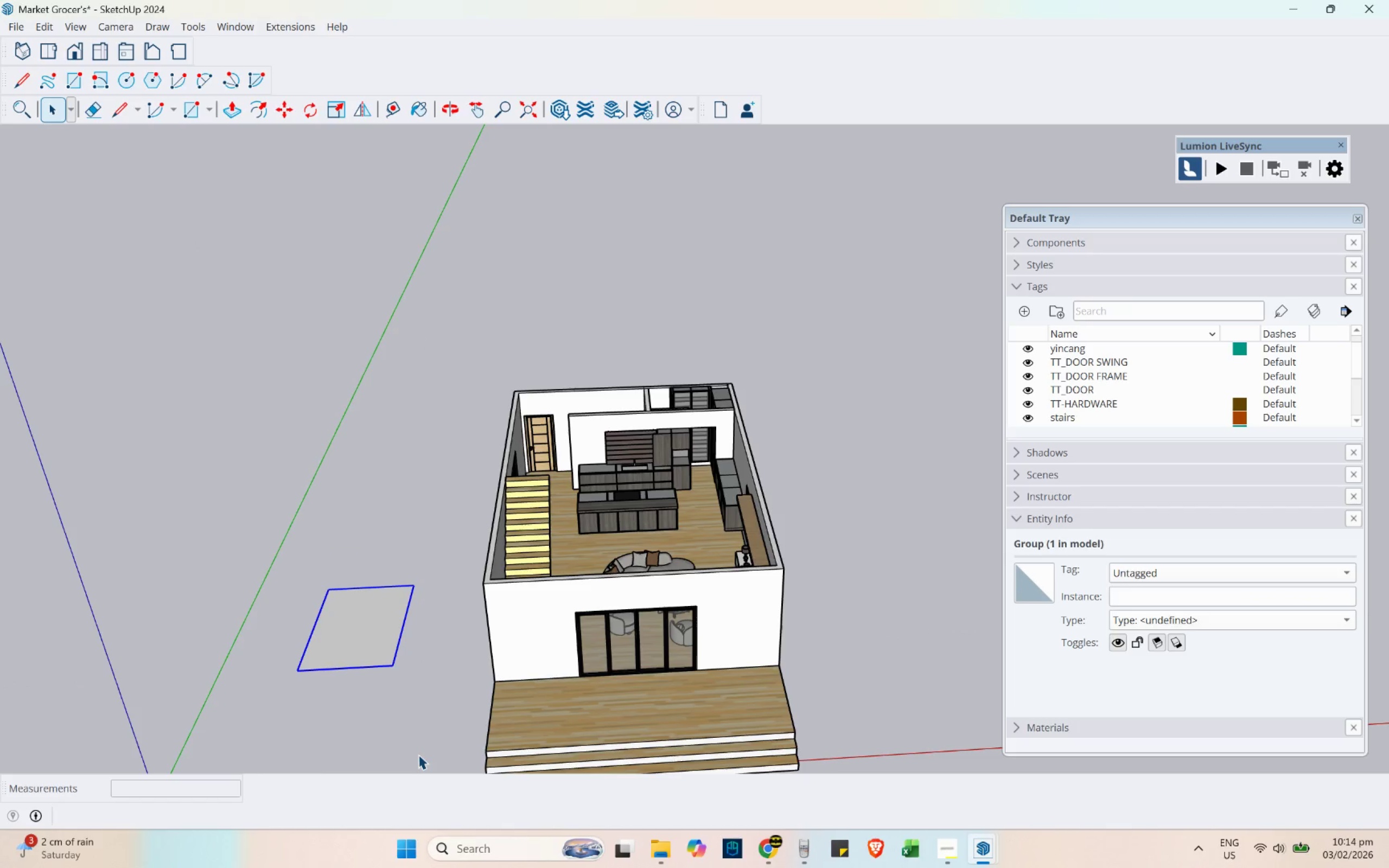 
key(Delete)
 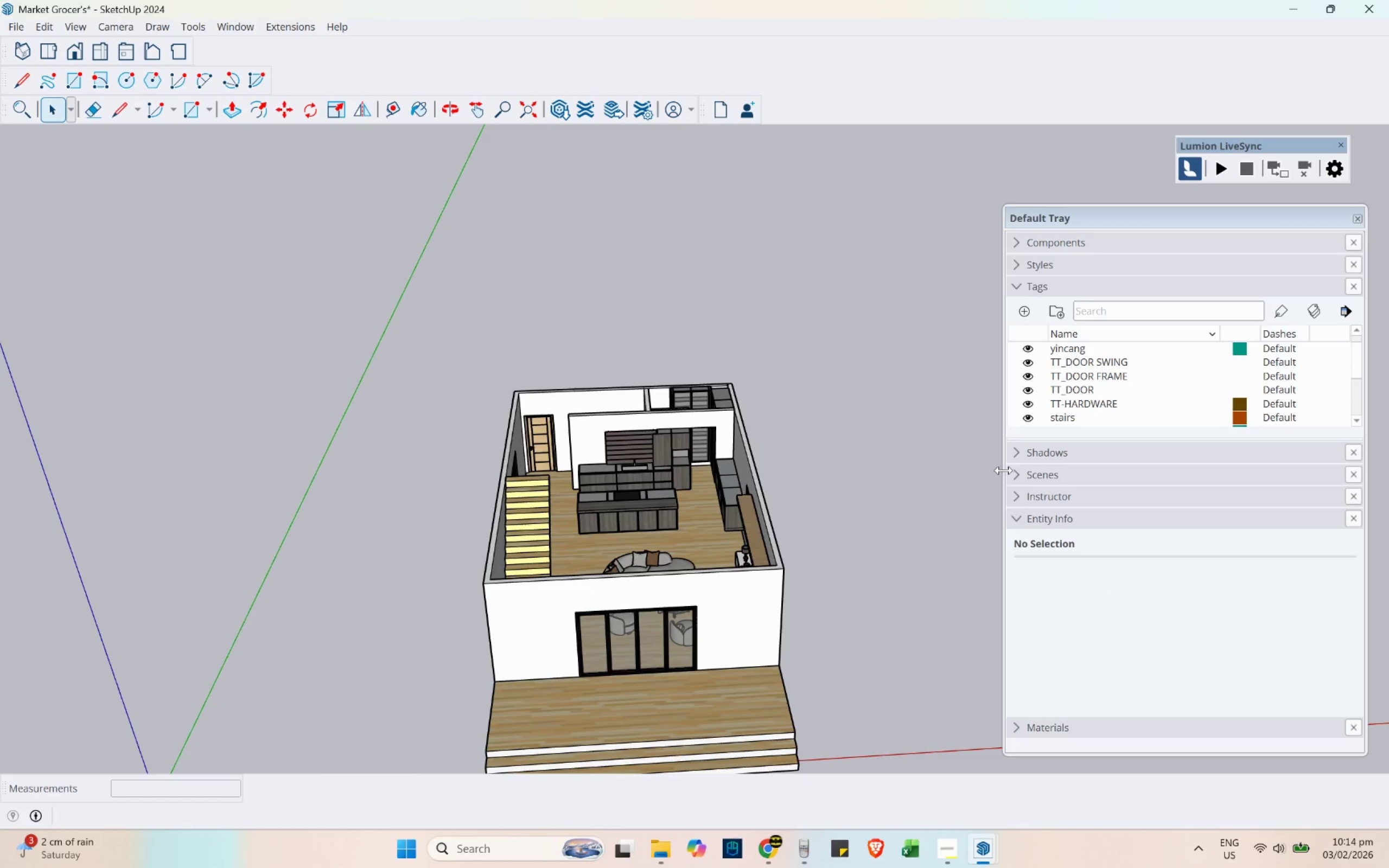 
scroll: coordinate [1095, 380], scroll_direction: up, amount: 3.0
 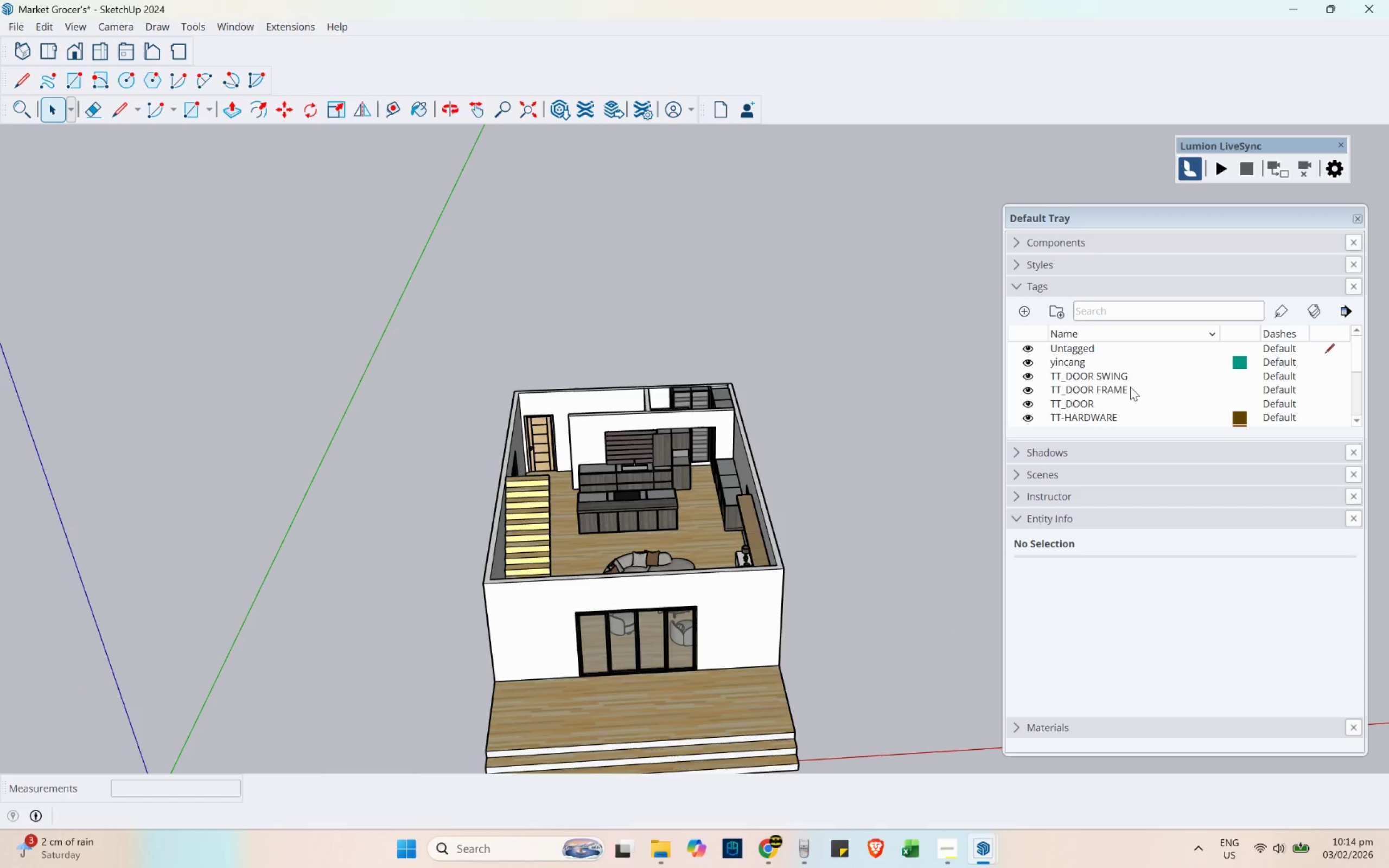 
scroll: coordinate [1130, 387], scroll_direction: down, amount: 1.0
 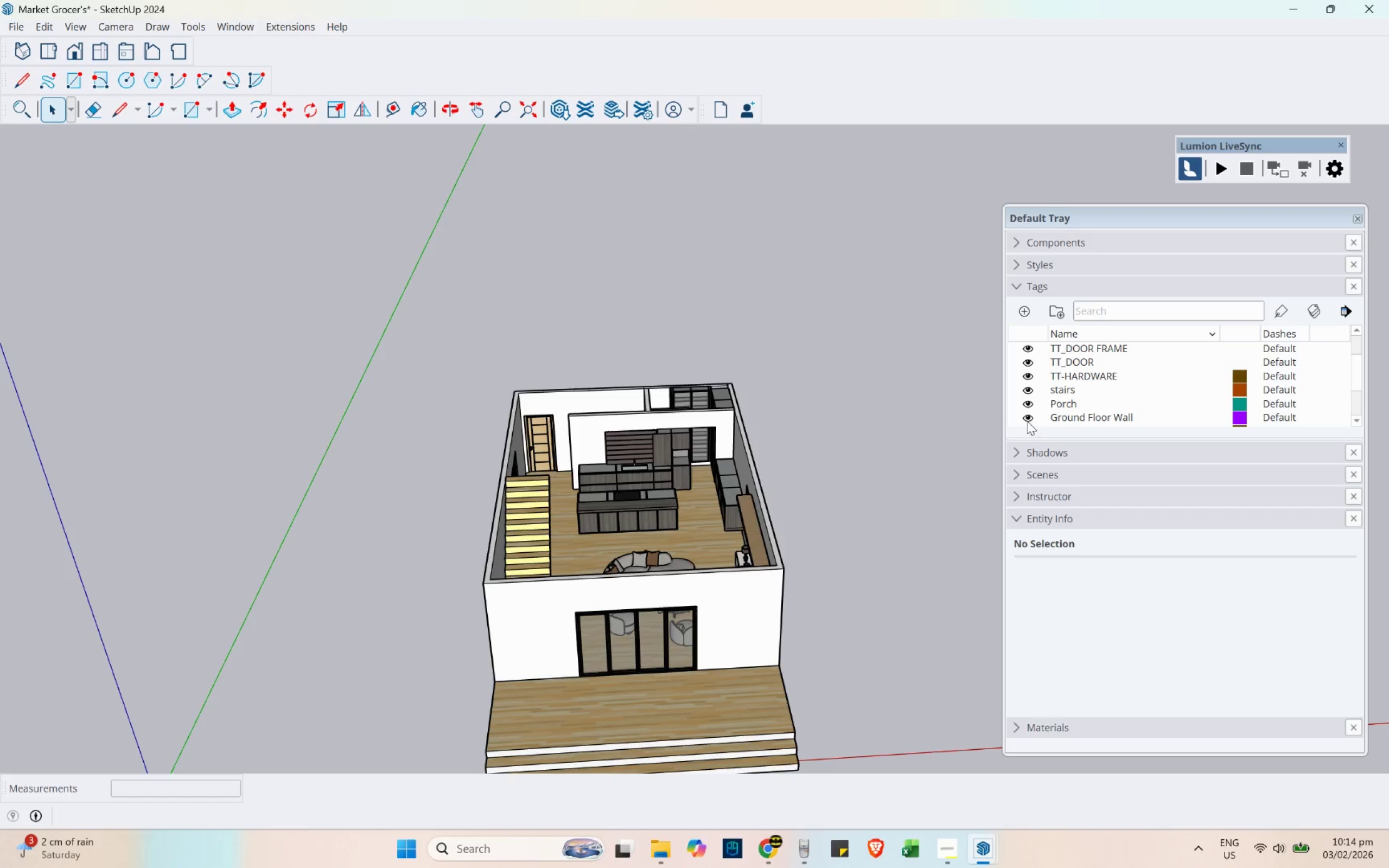 
double_click([1026, 420])
 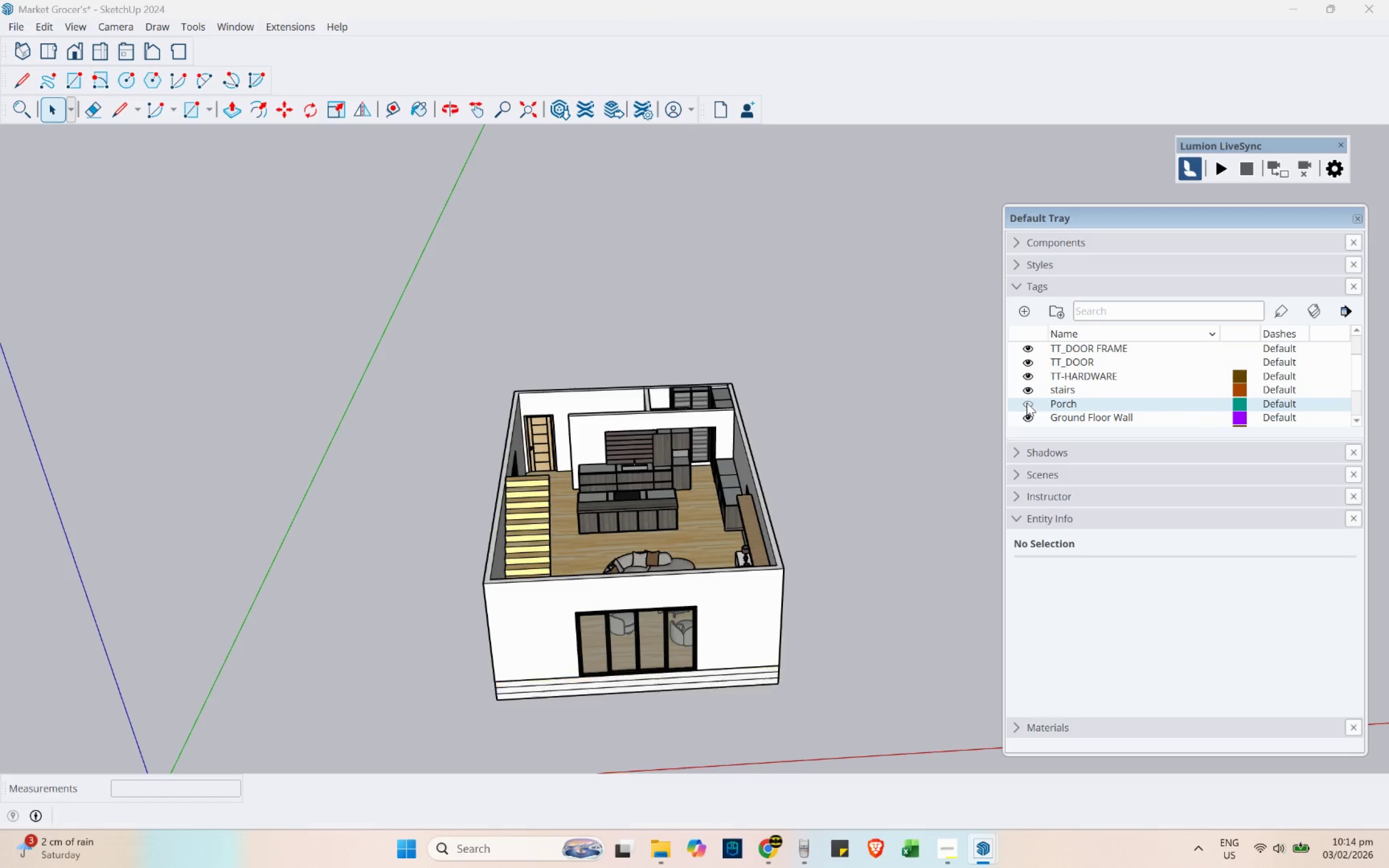 
double_click([1027, 403])
 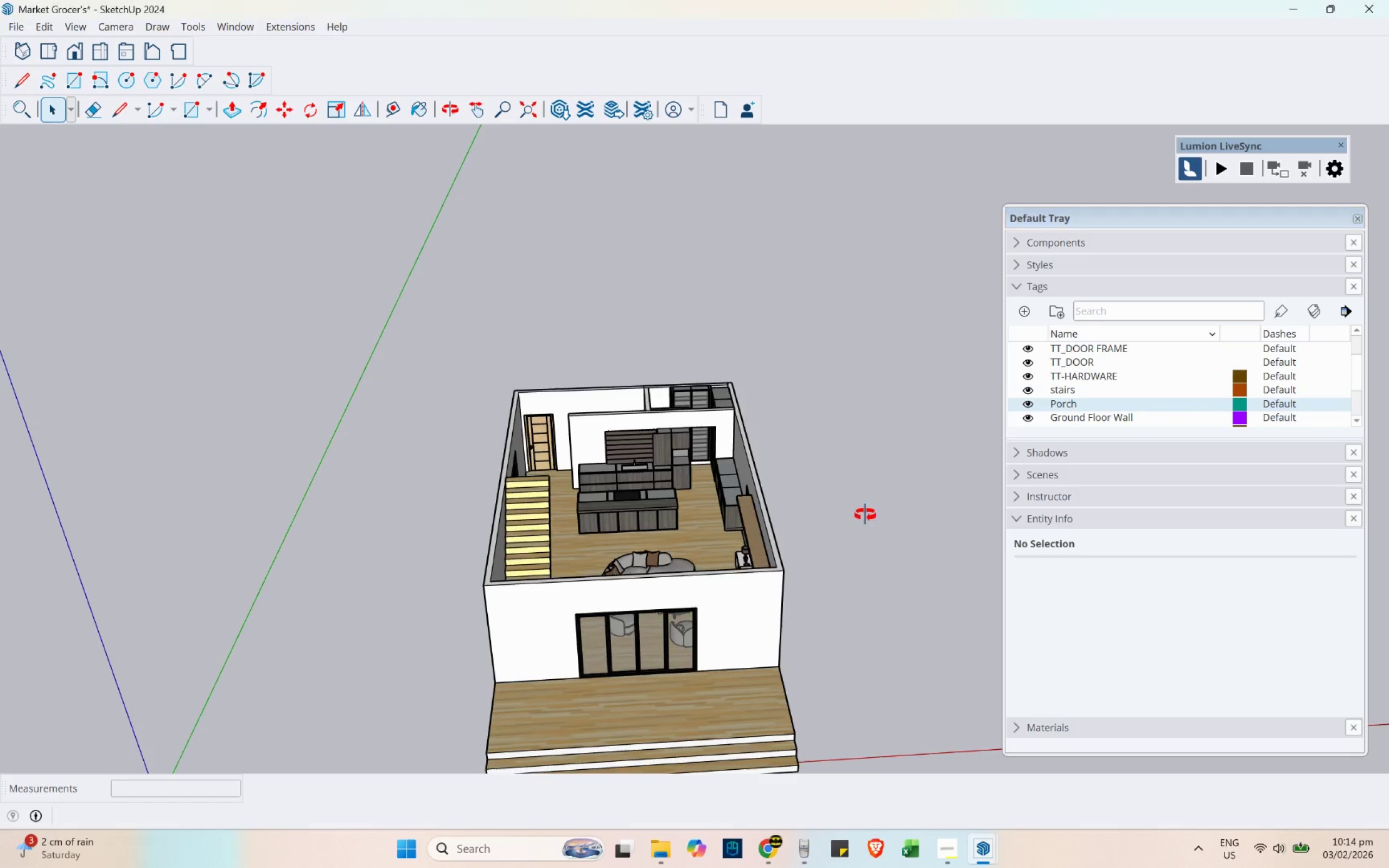 
scroll: coordinate [515, 453], scroll_direction: none, amount: 0.0
 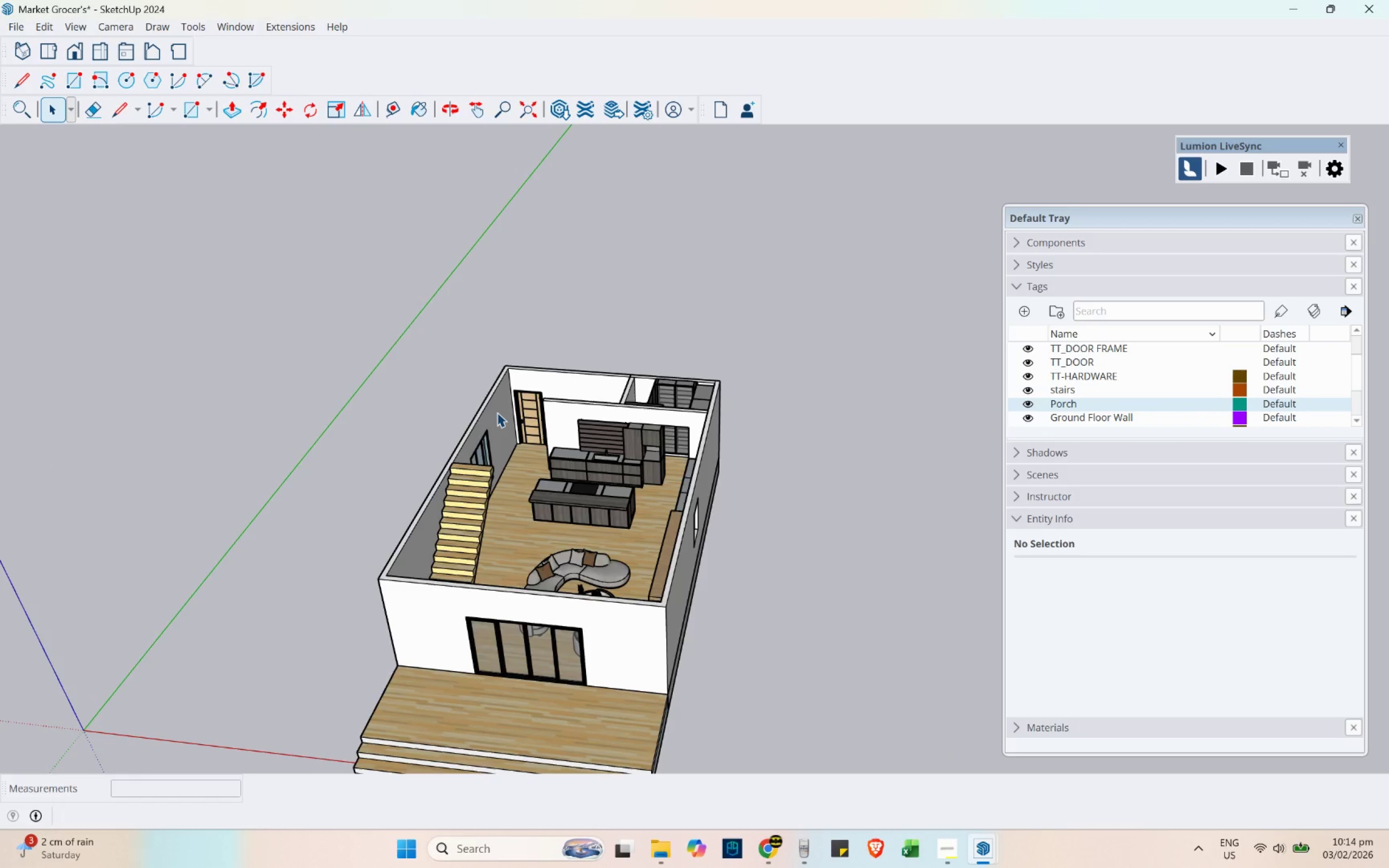 
key(L)
 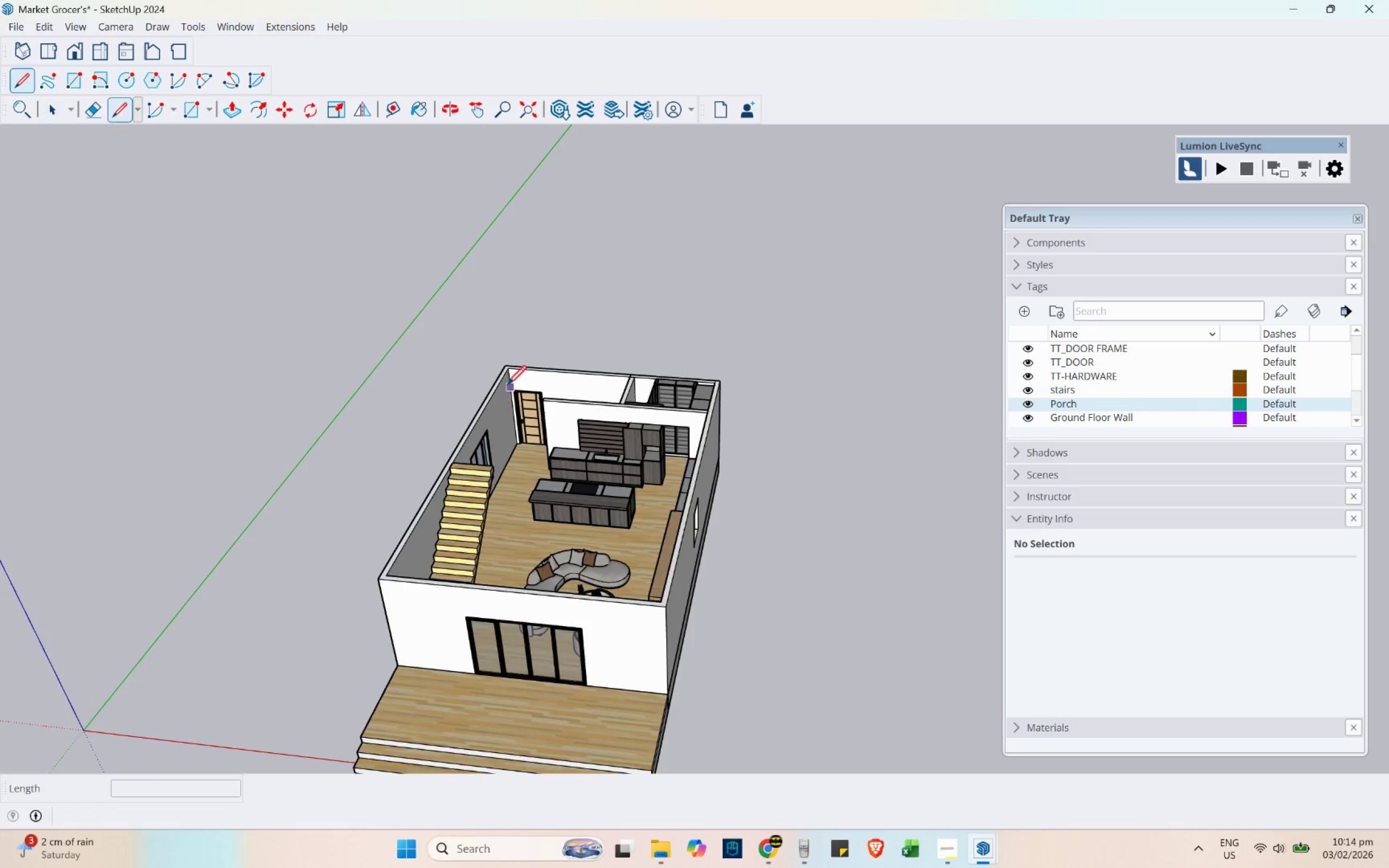 
scroll: coordinate [507, 383], scroll_direction: up, amount: 5.0
 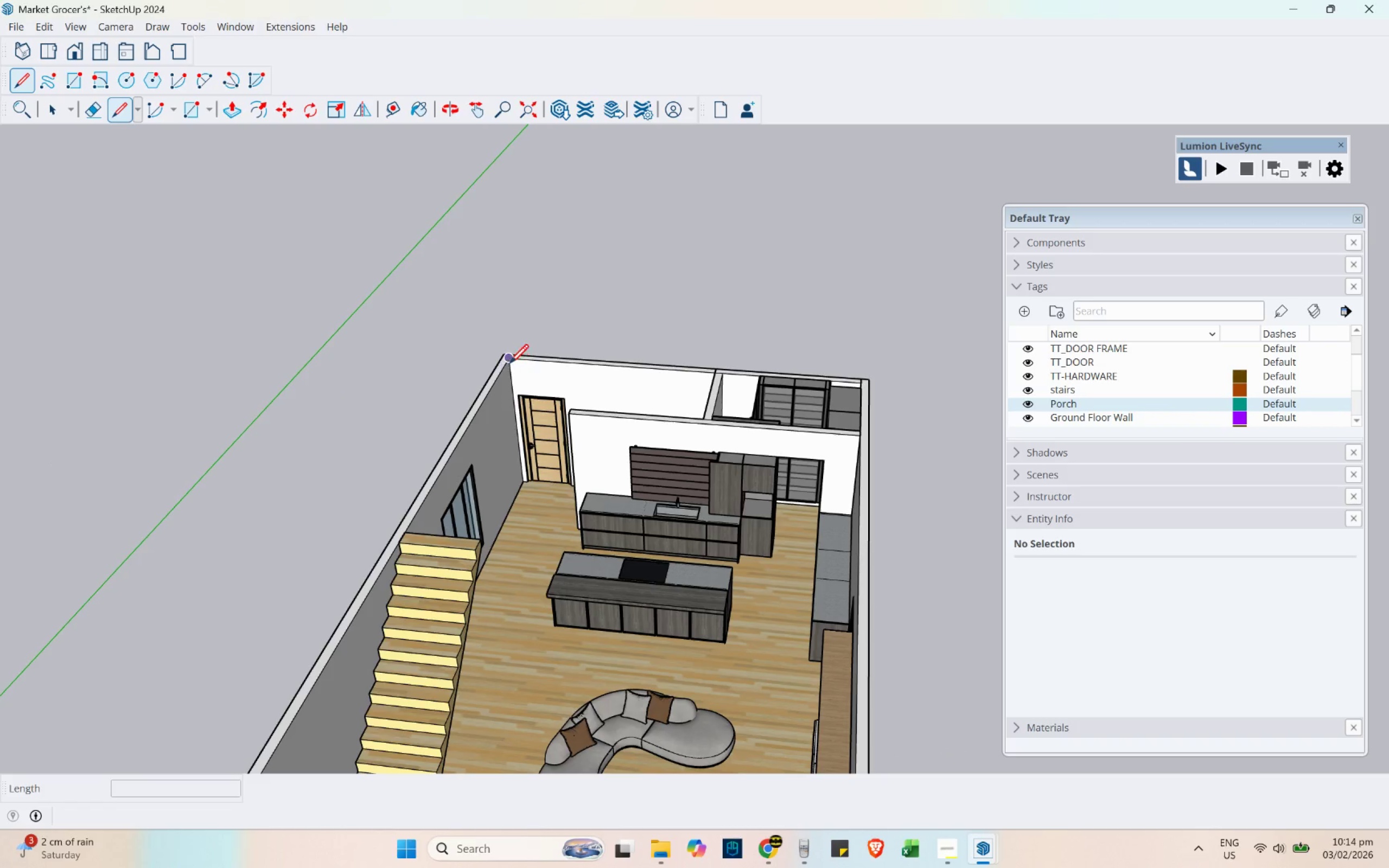 
left_click([509, 362])
 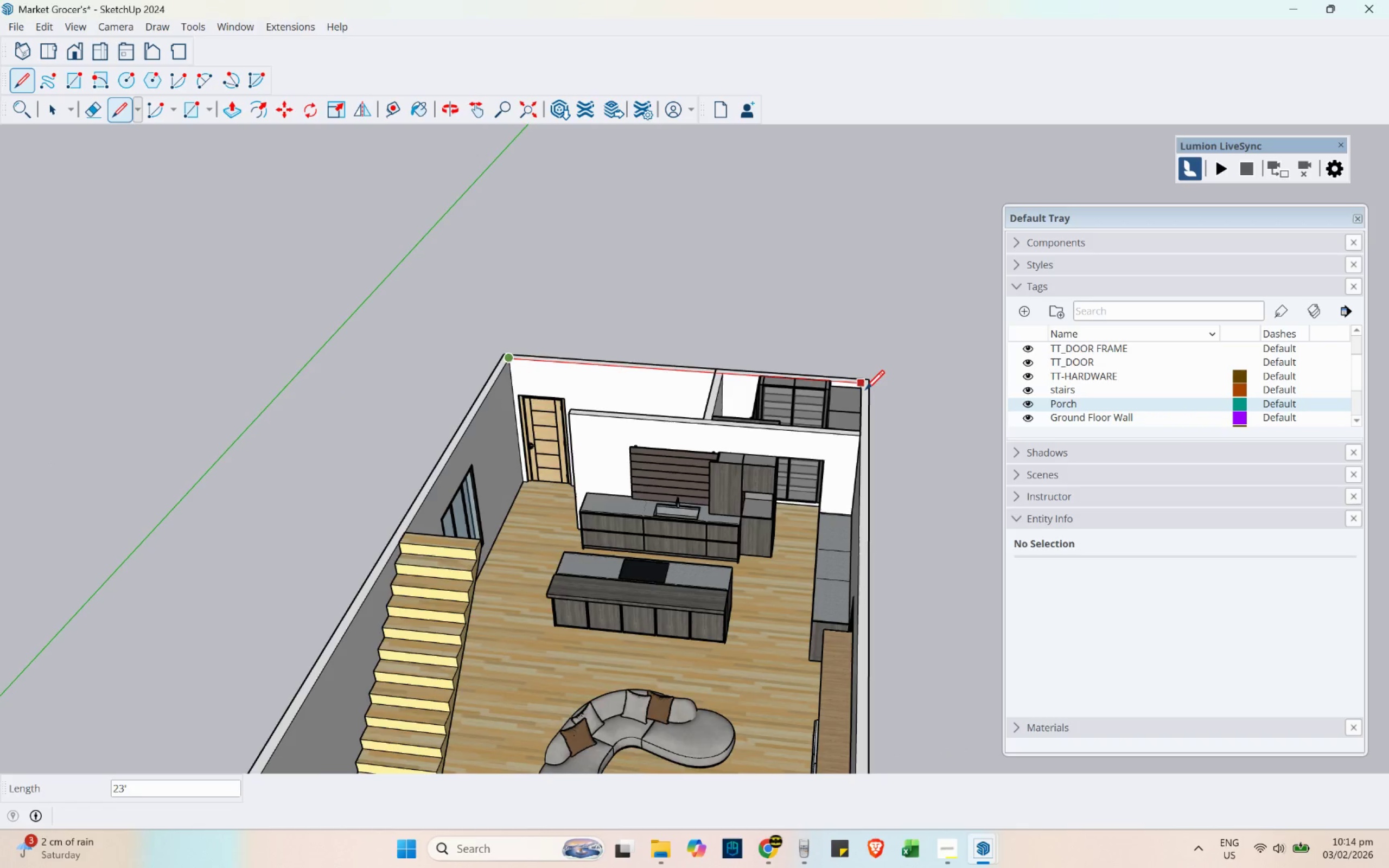 
scroll: coordinate [863, 387], scroll_direction: up, amount: 11.0
 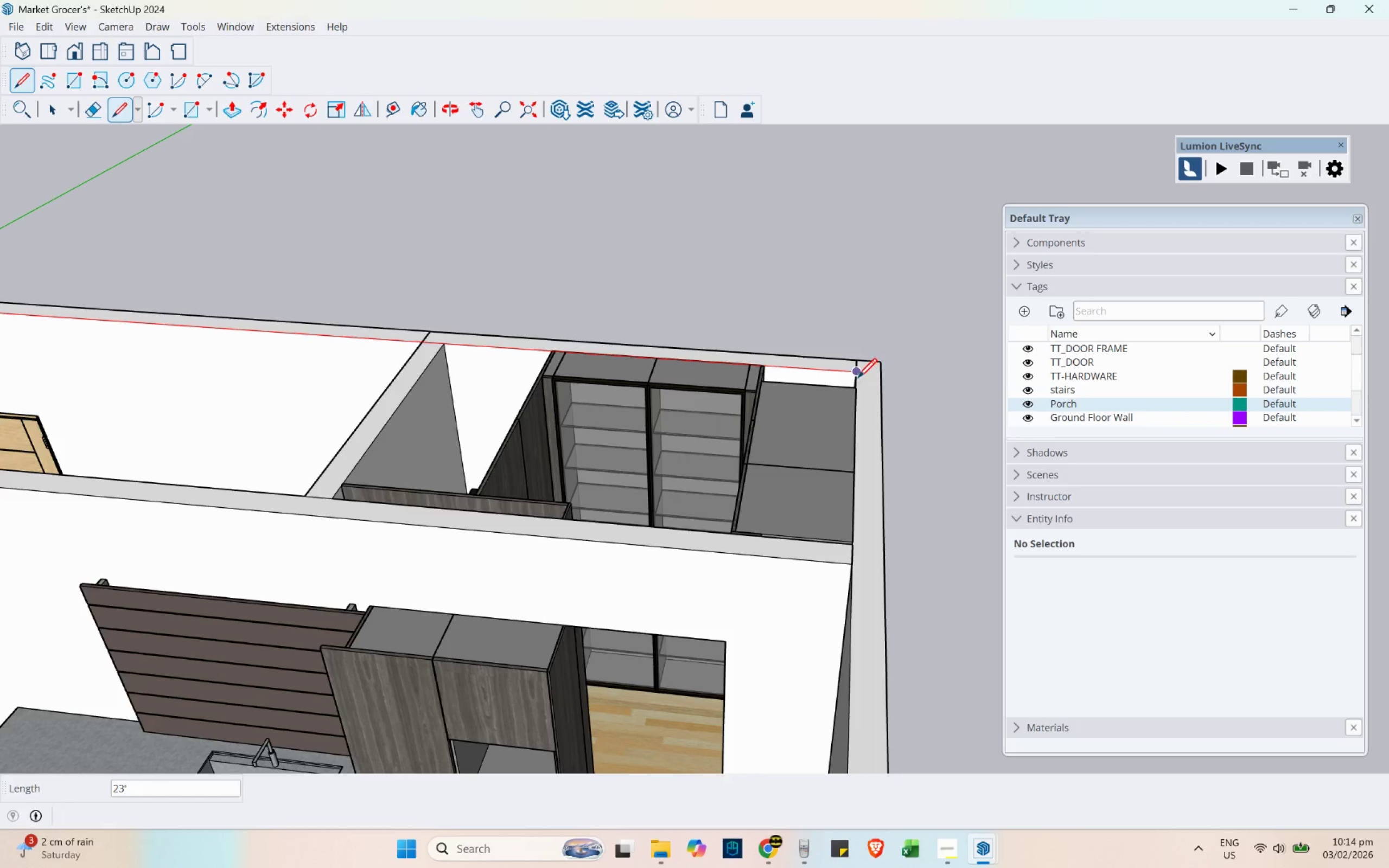 
left_click([857, 376])
 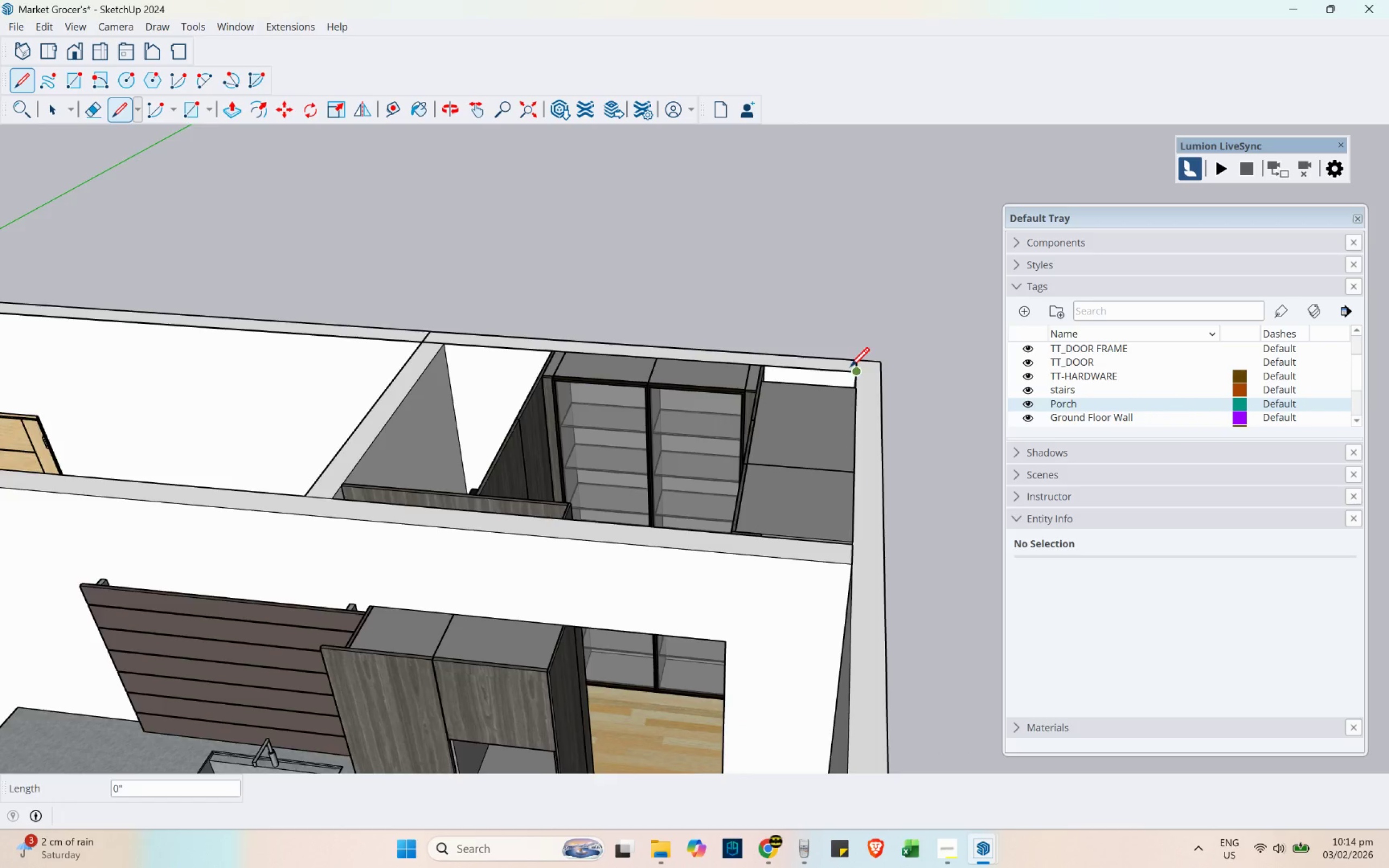 
scroll: coordinate [798, 481], scroll_direction: down, amount: 17.0
 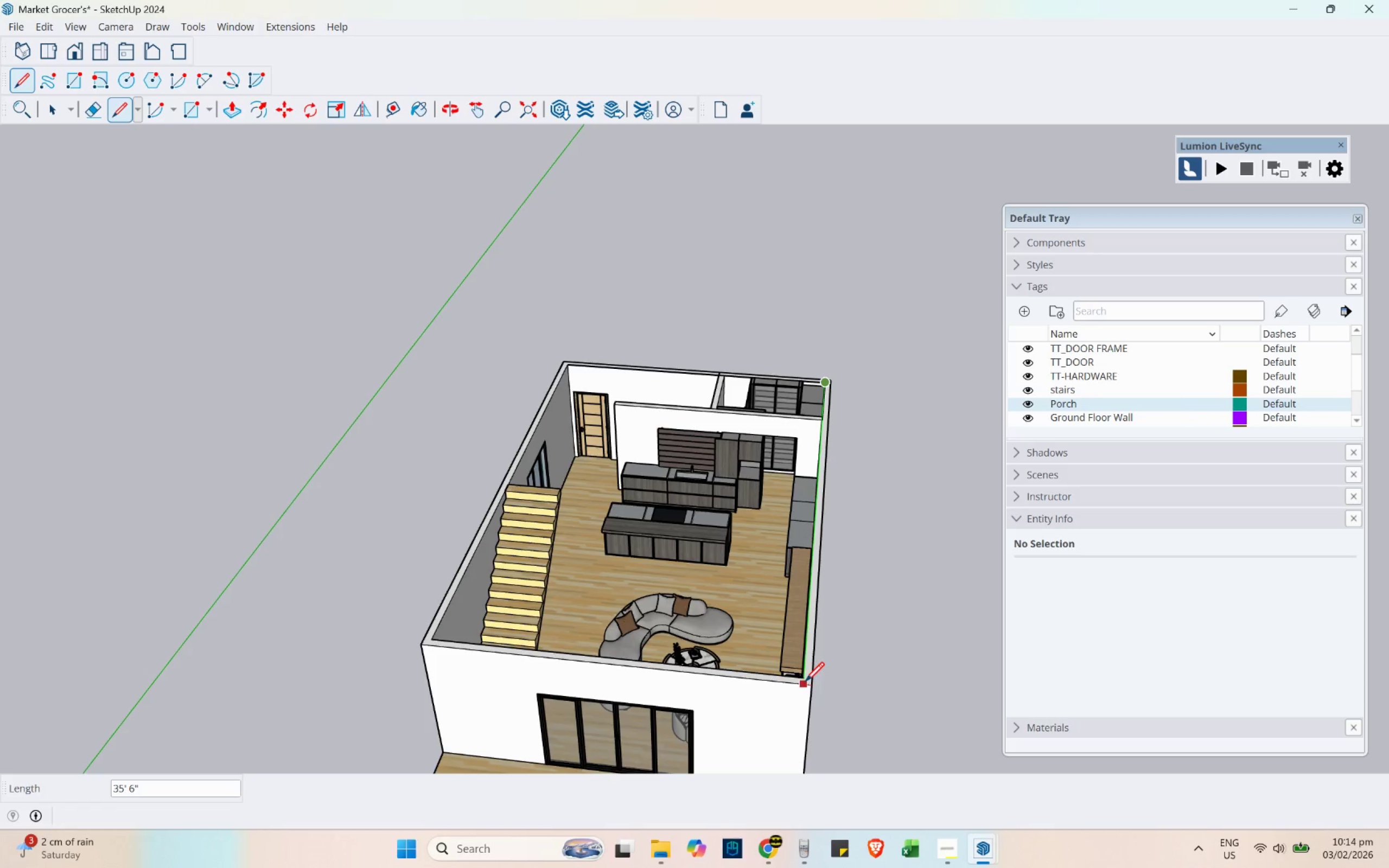 
scroll: coordinate [803, 679], scroll_direction: up, amount: 11.0
 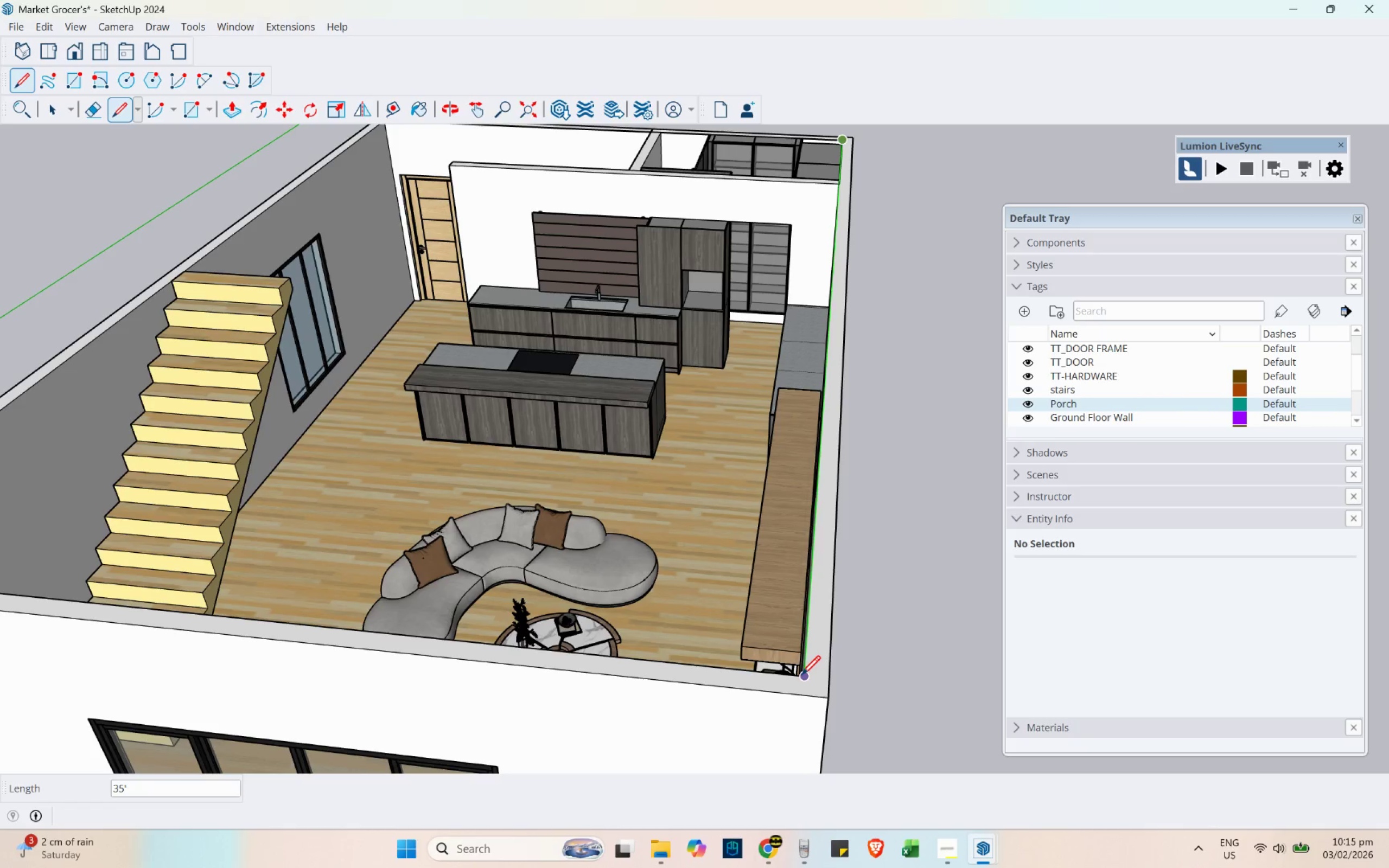 
left_click([801, 674])
 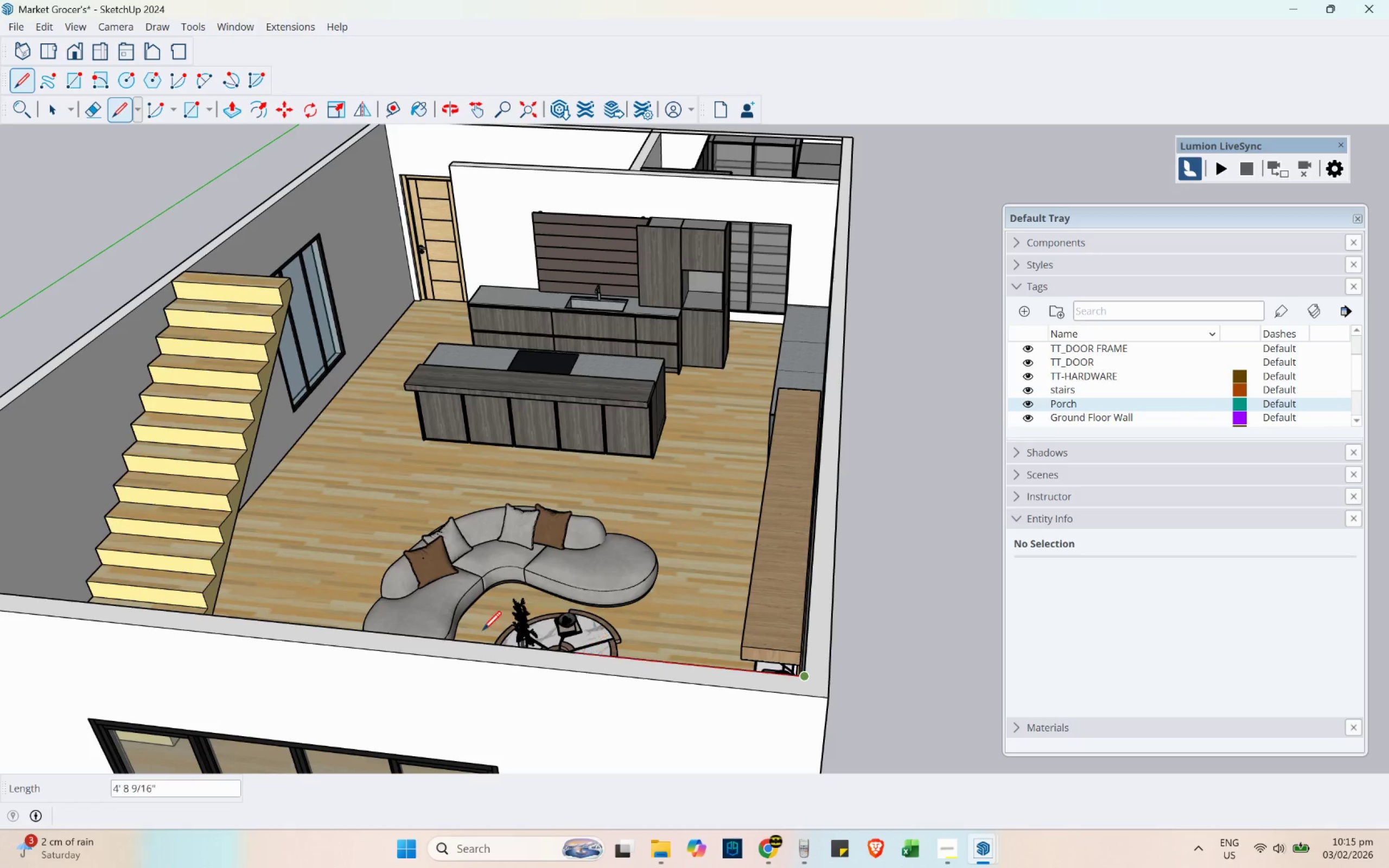 
scroll: coordinate [530, 621], scroll_direction: down, amount: 4.0
 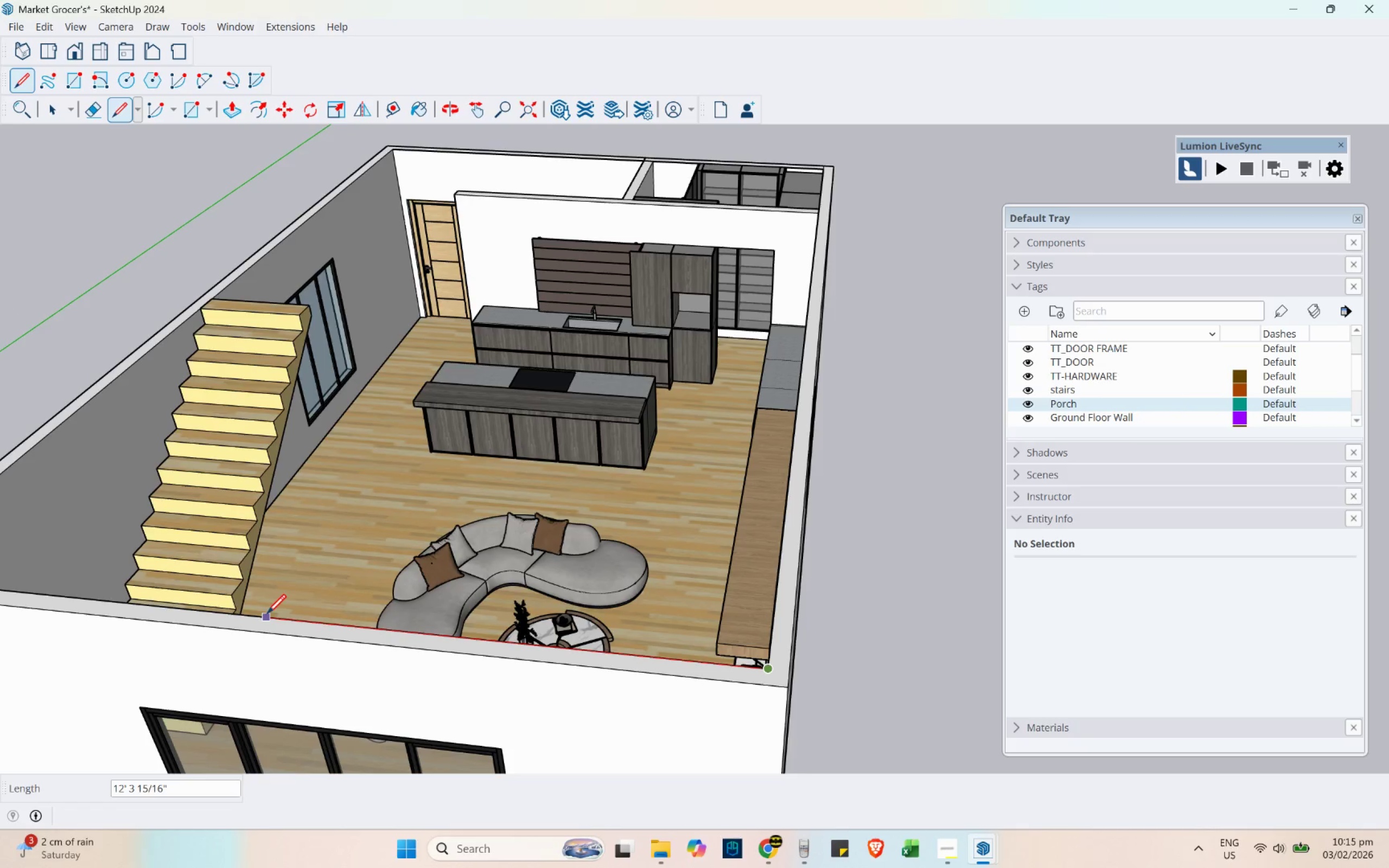 
hold_key(key=ShiftLeft, duration=1.26)
left_click([300, 316])
 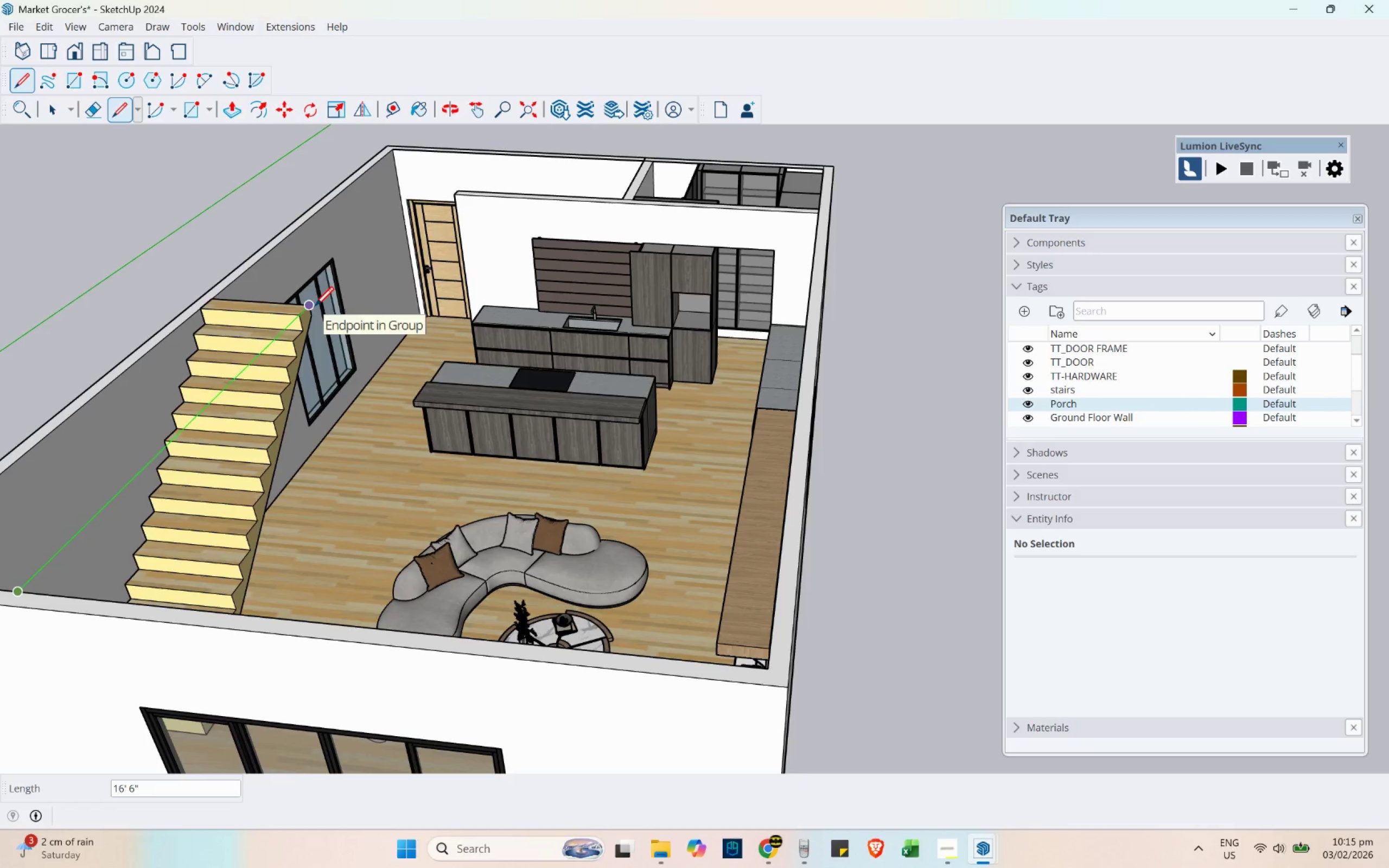 
left_click([315, 305])
 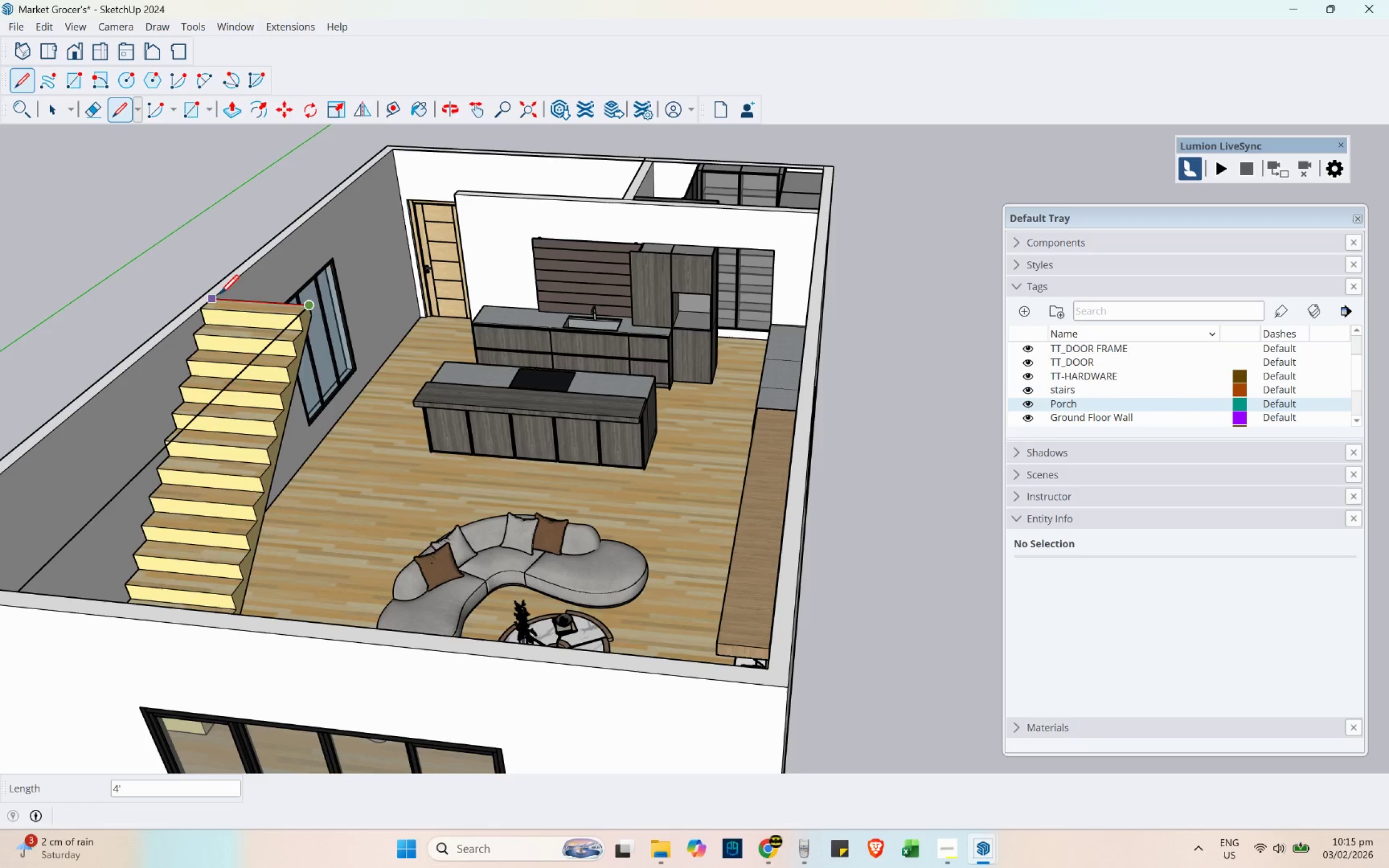 
left_click([213, 296])
 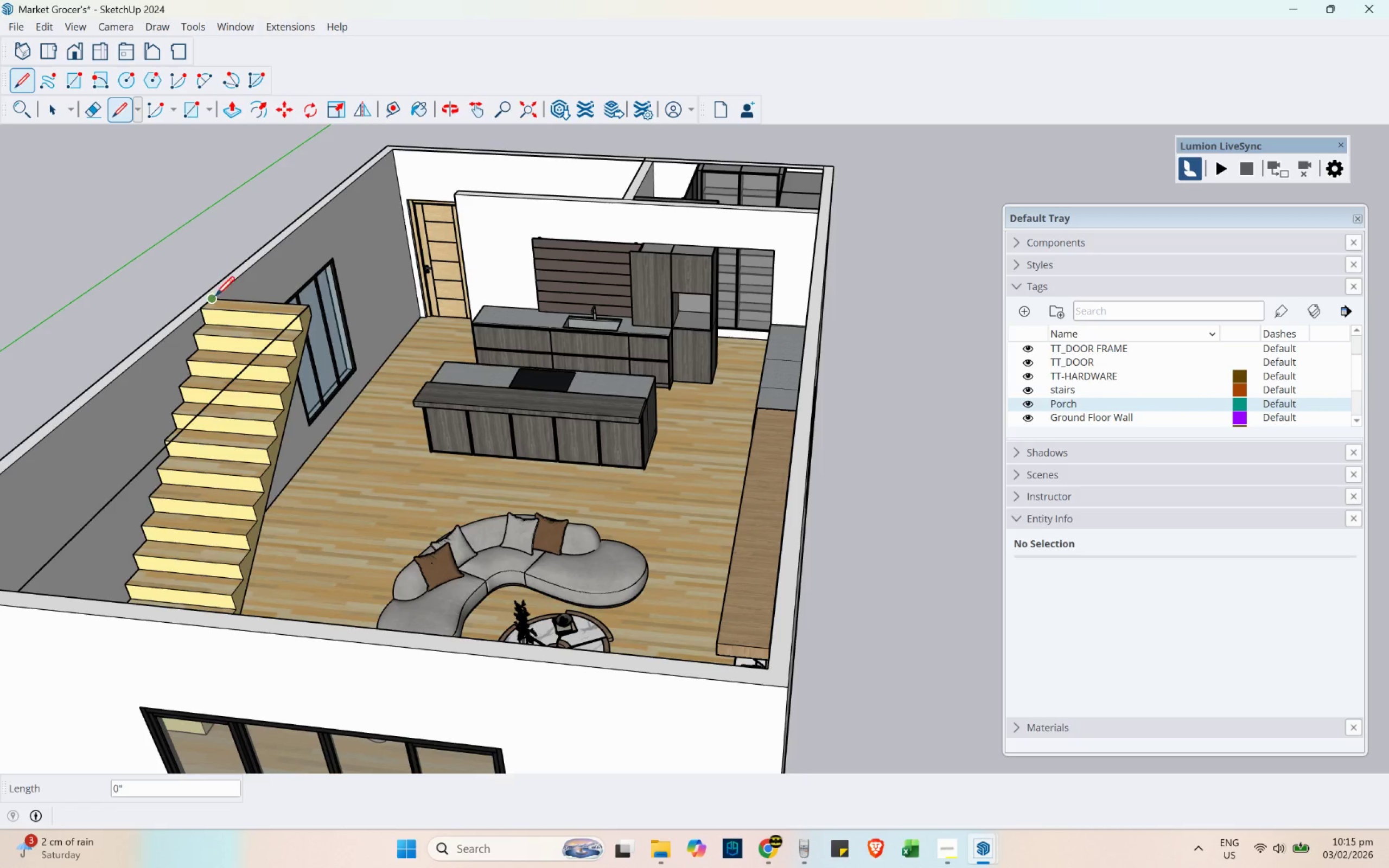 
mouse_move([273, 251])
 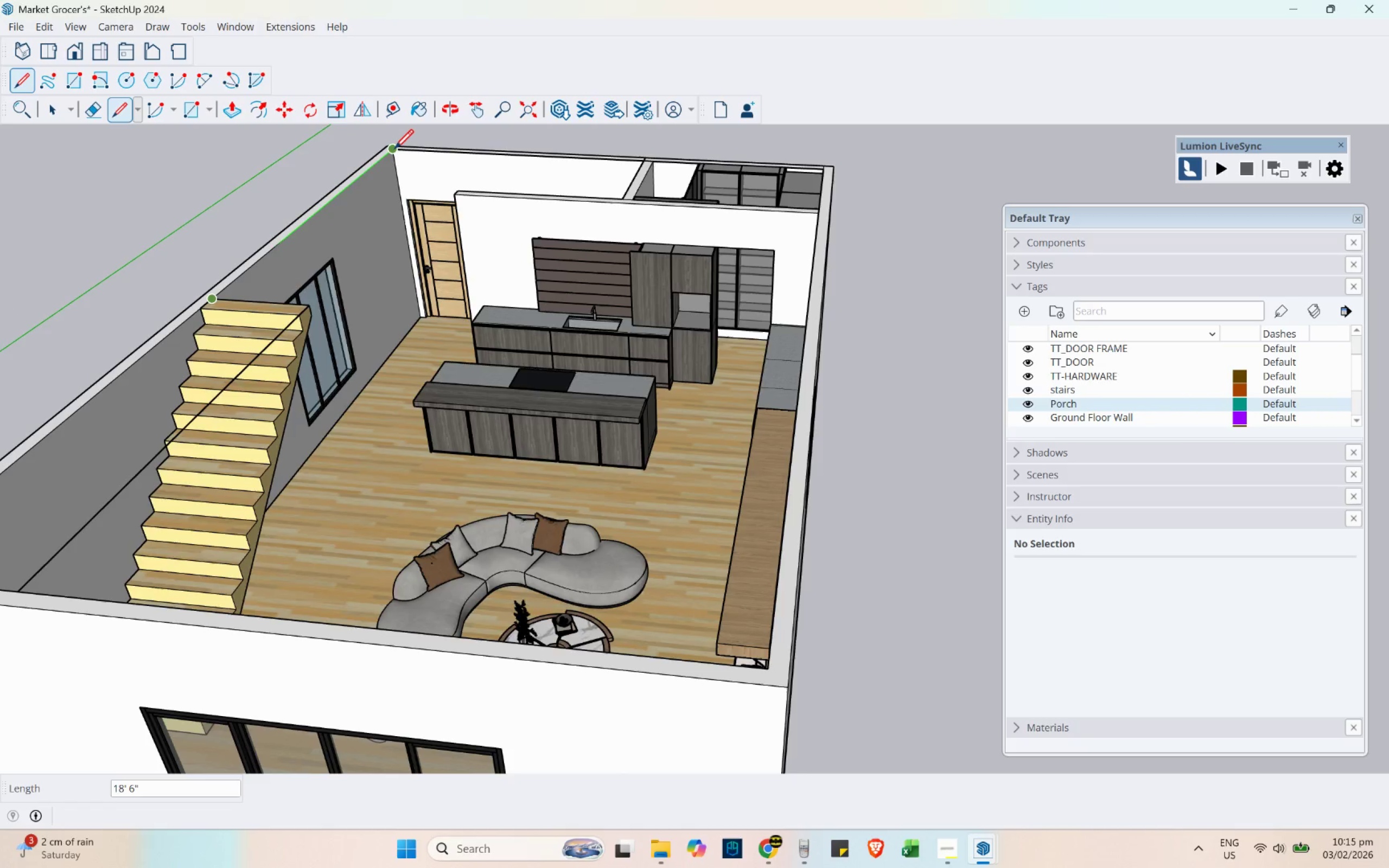 
left_click([394, 148])
 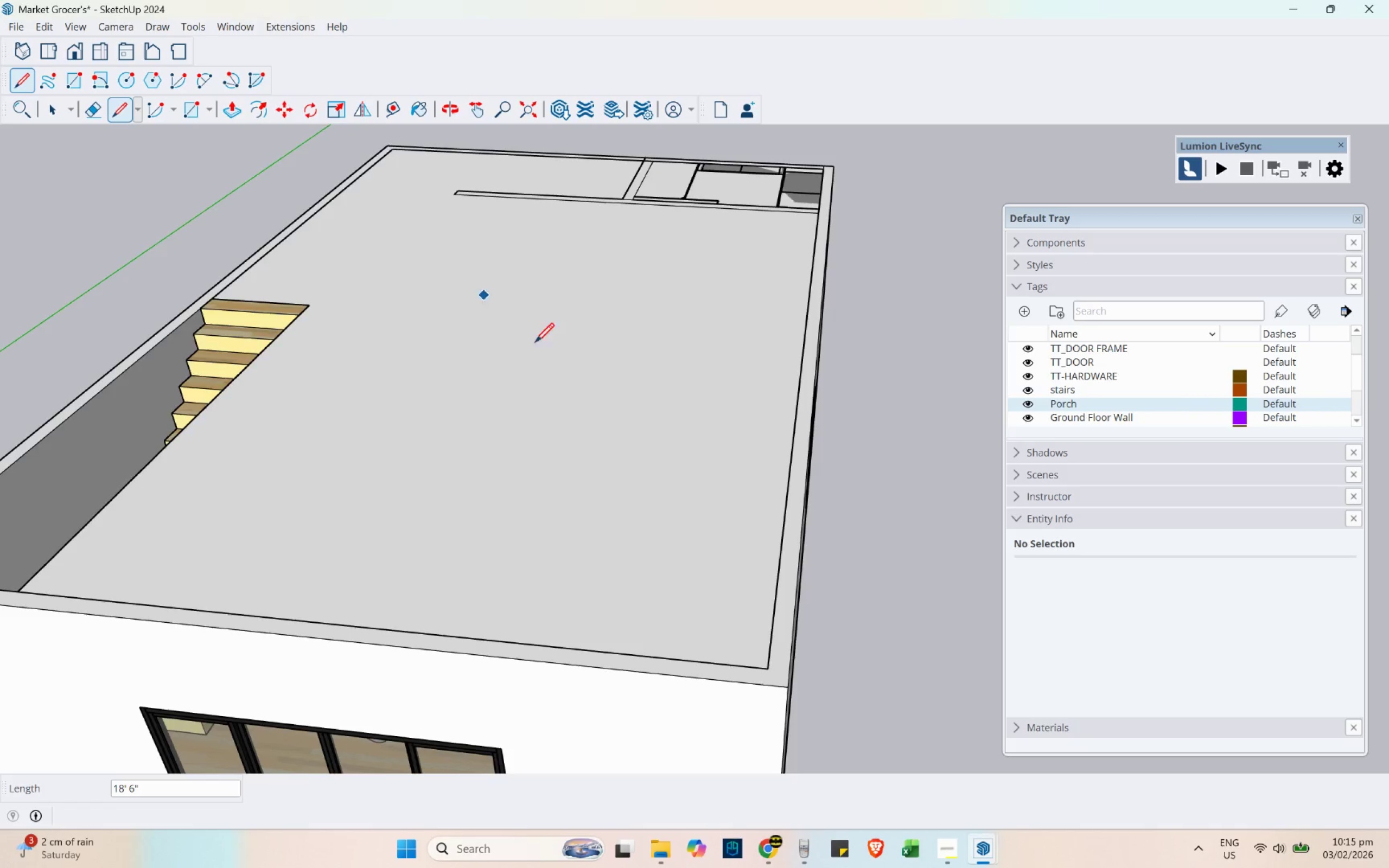 
key(B)
 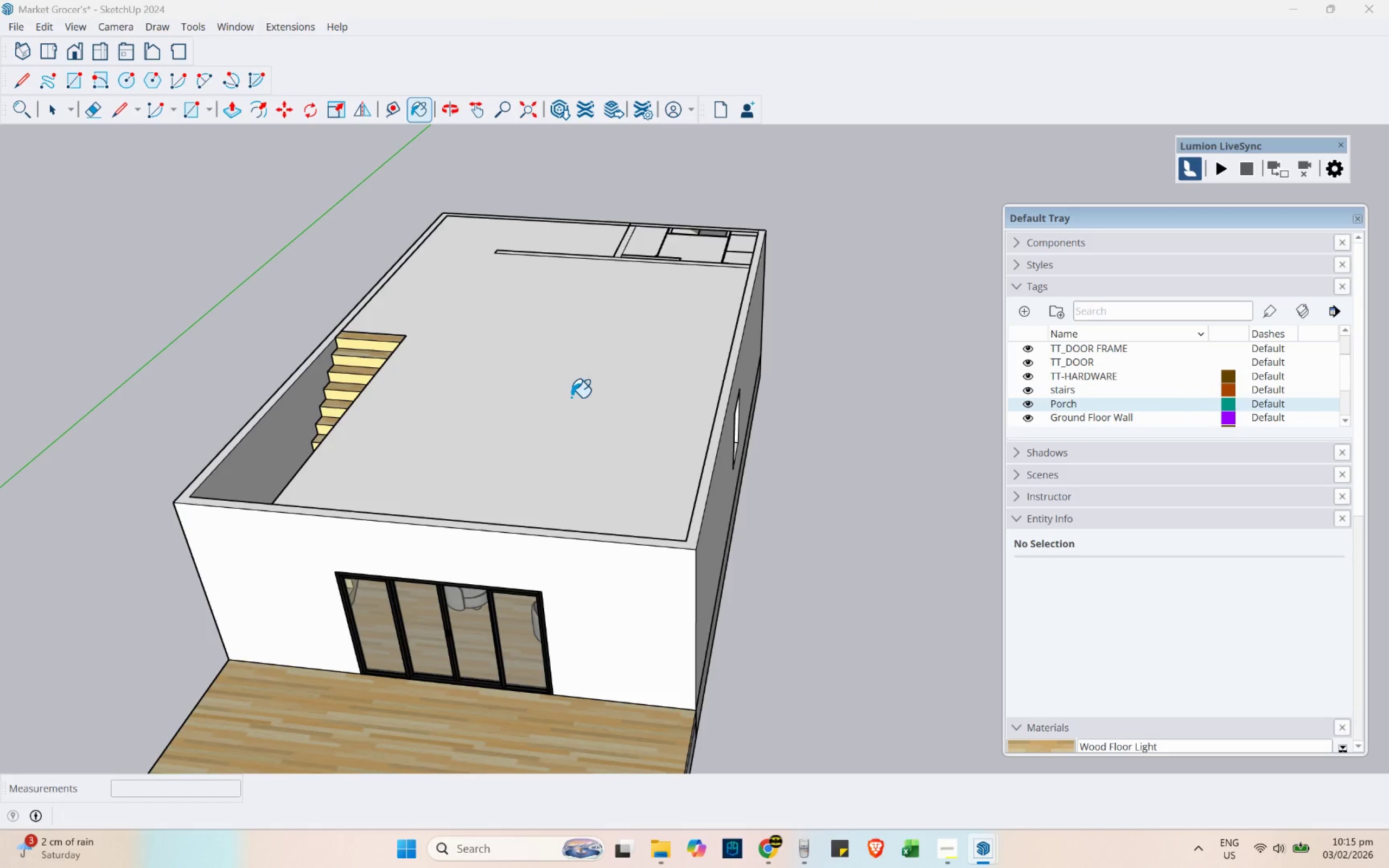 
scroll: coordinate [592, 393], scroll_direction: down, amount: 5.0
 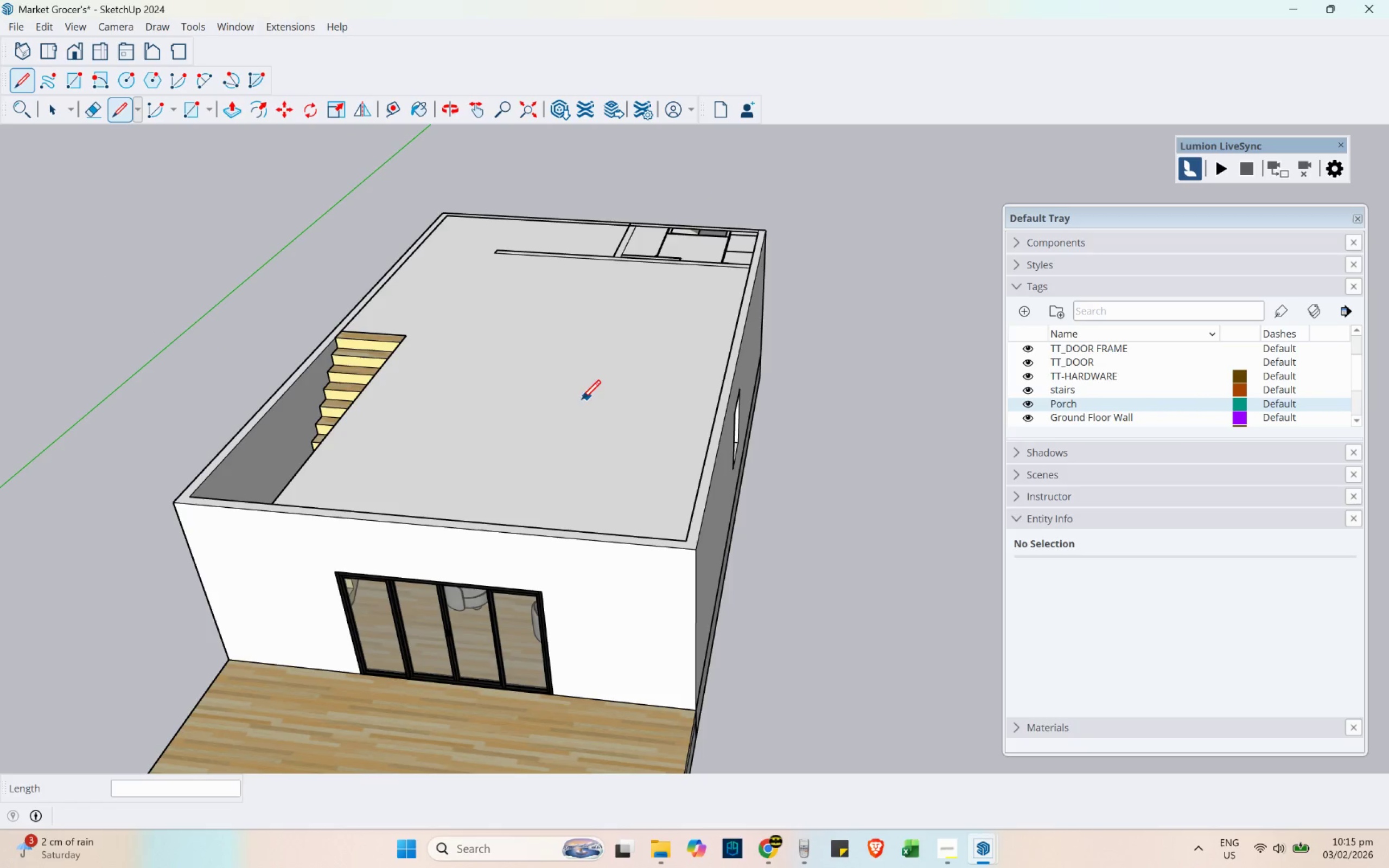 
left_click([571, 398])
 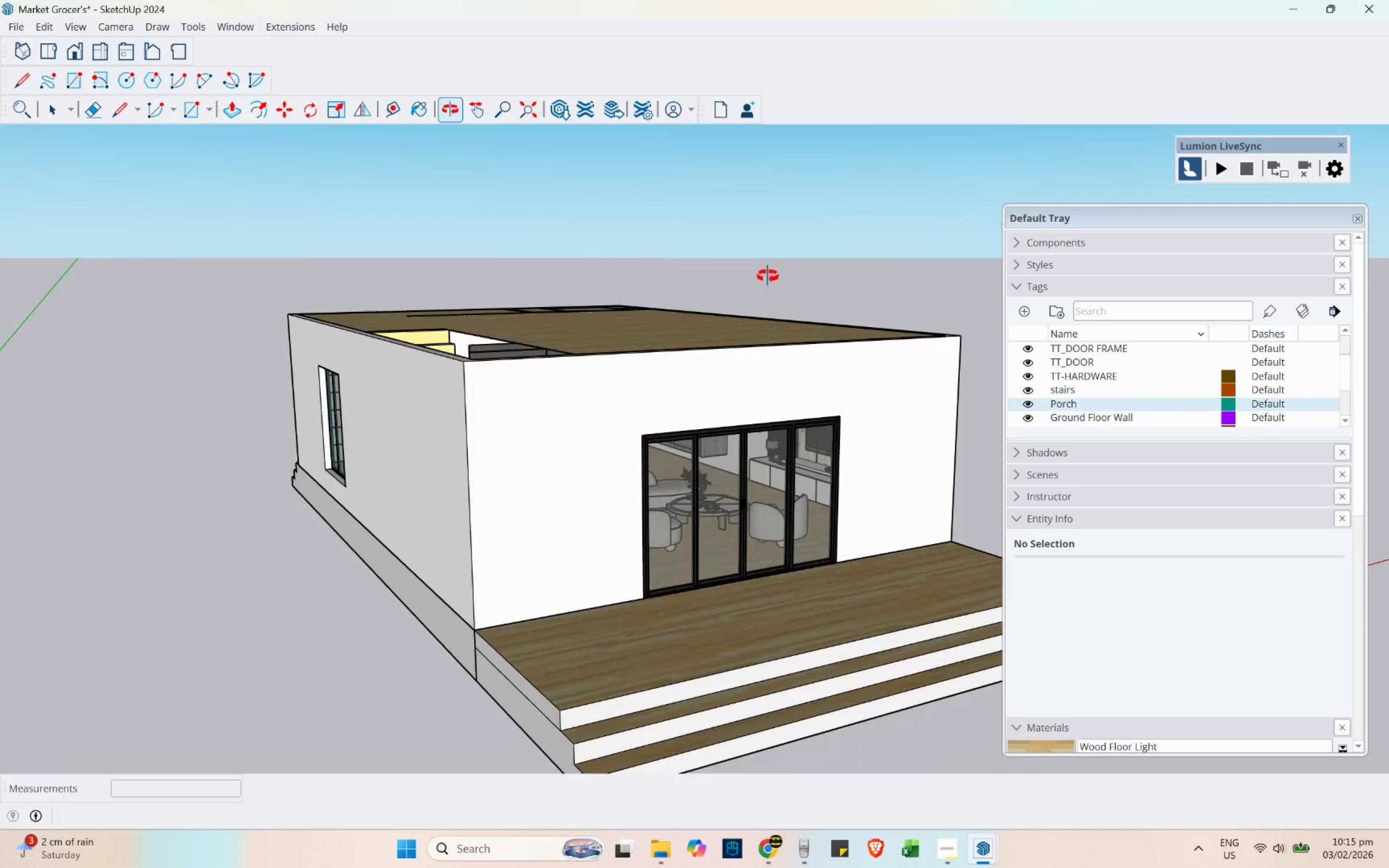 
scroll: coordinate [530, 432], scroll_direction: up, amount: 10.0
 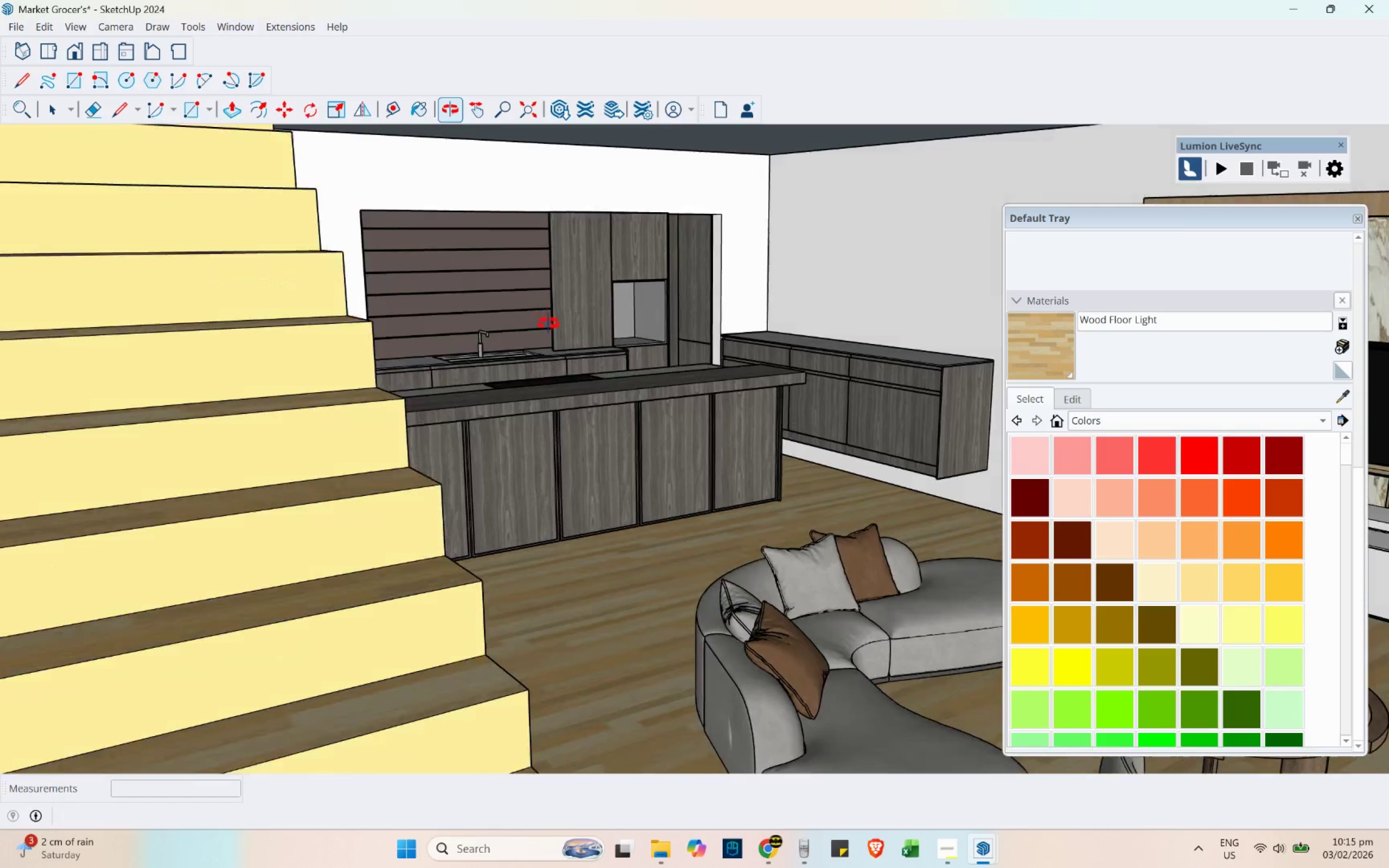 
scroll: coordinate [629, 466], scroll_direction: down, amount: 110.0
 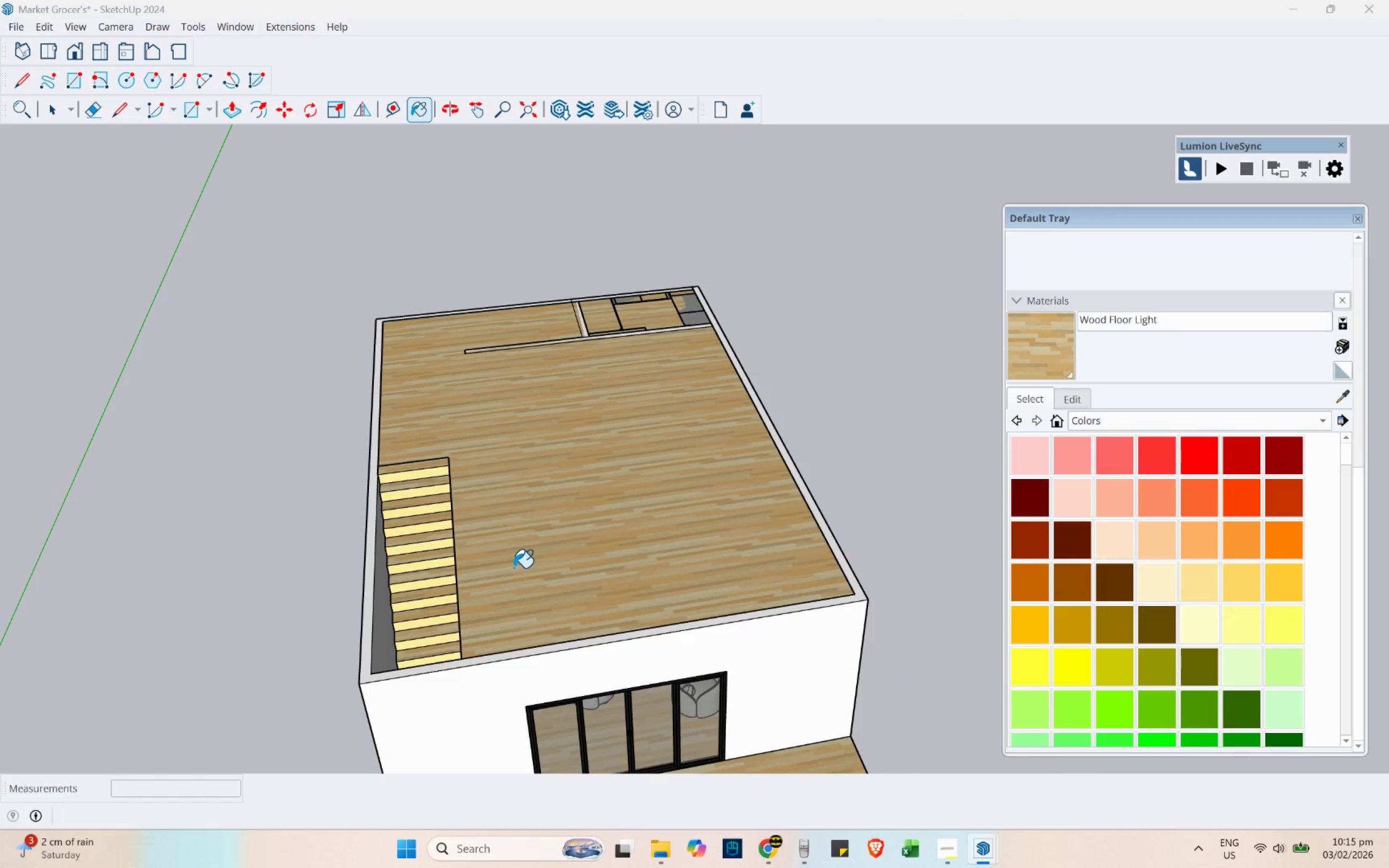 
key(P)
 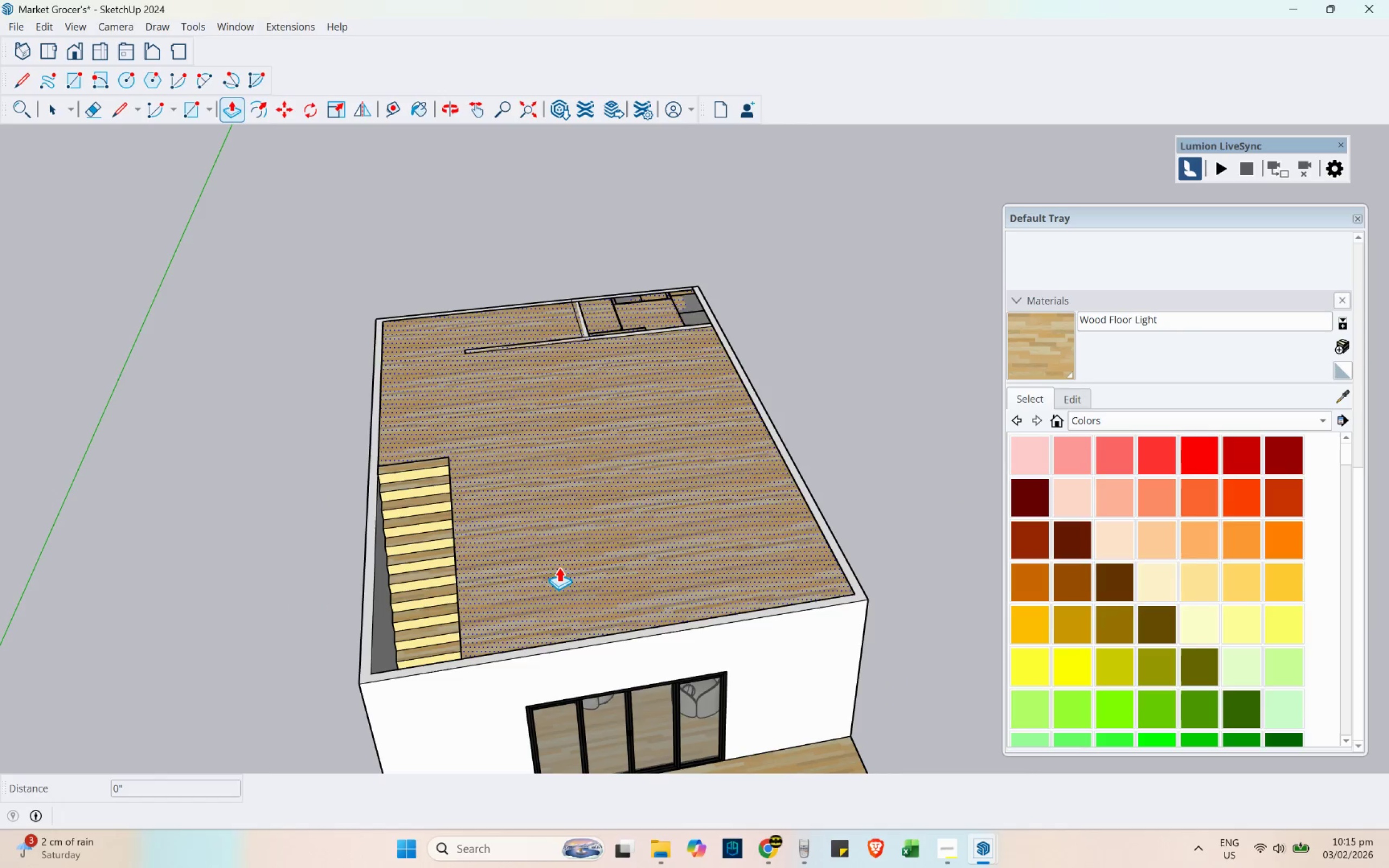 
left_click([559, 567])
 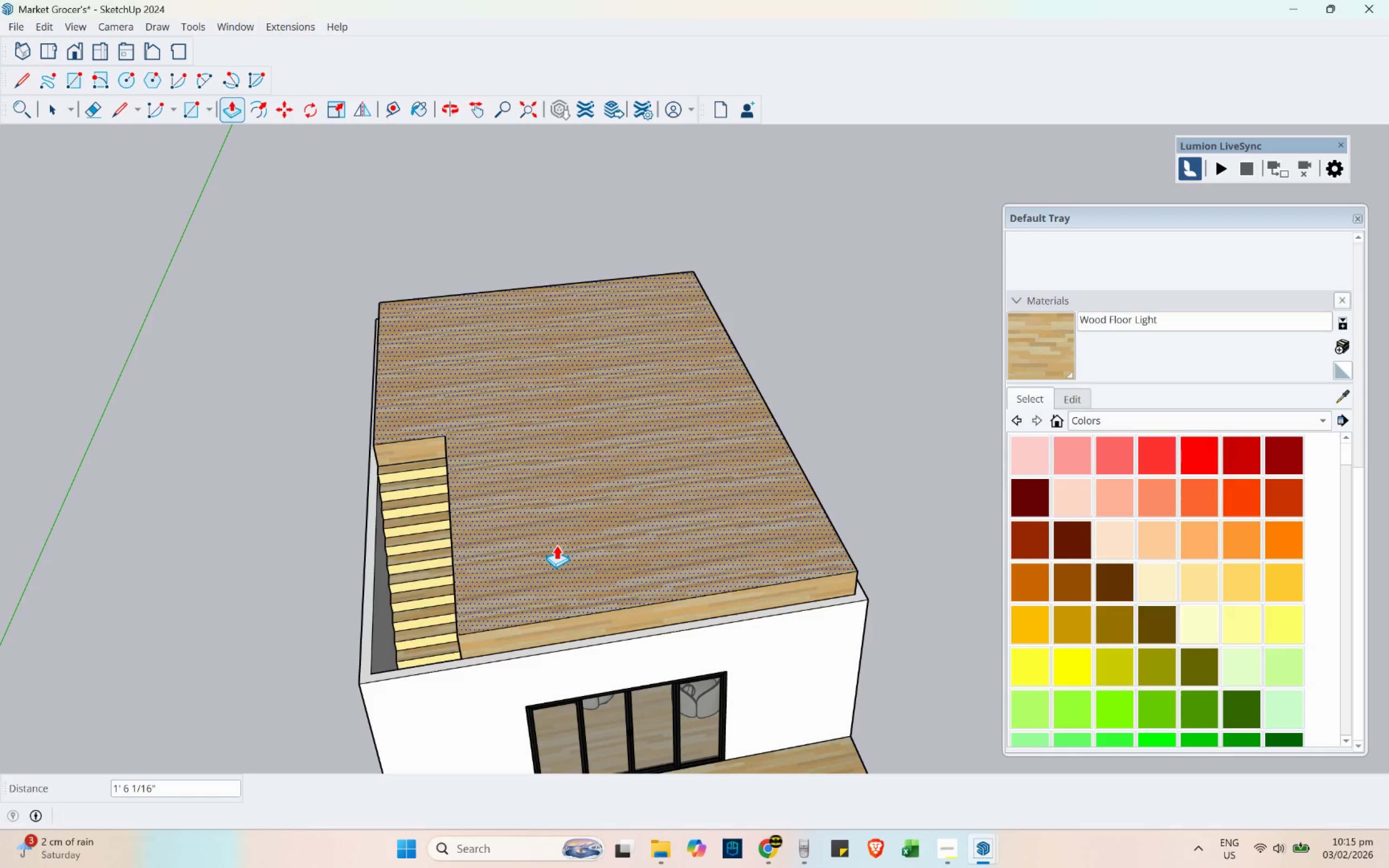 
key(4)
 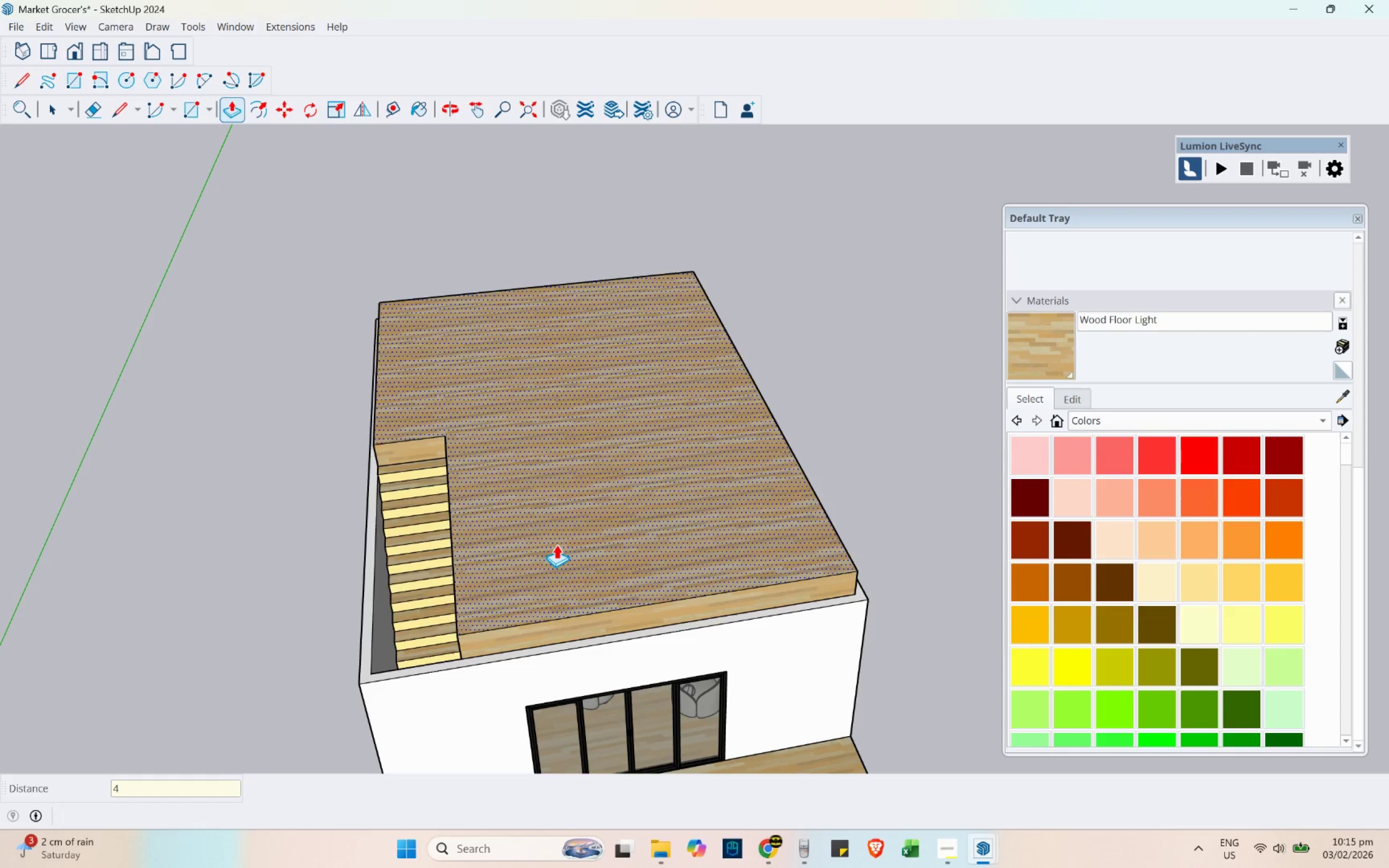 
key(Enter)
 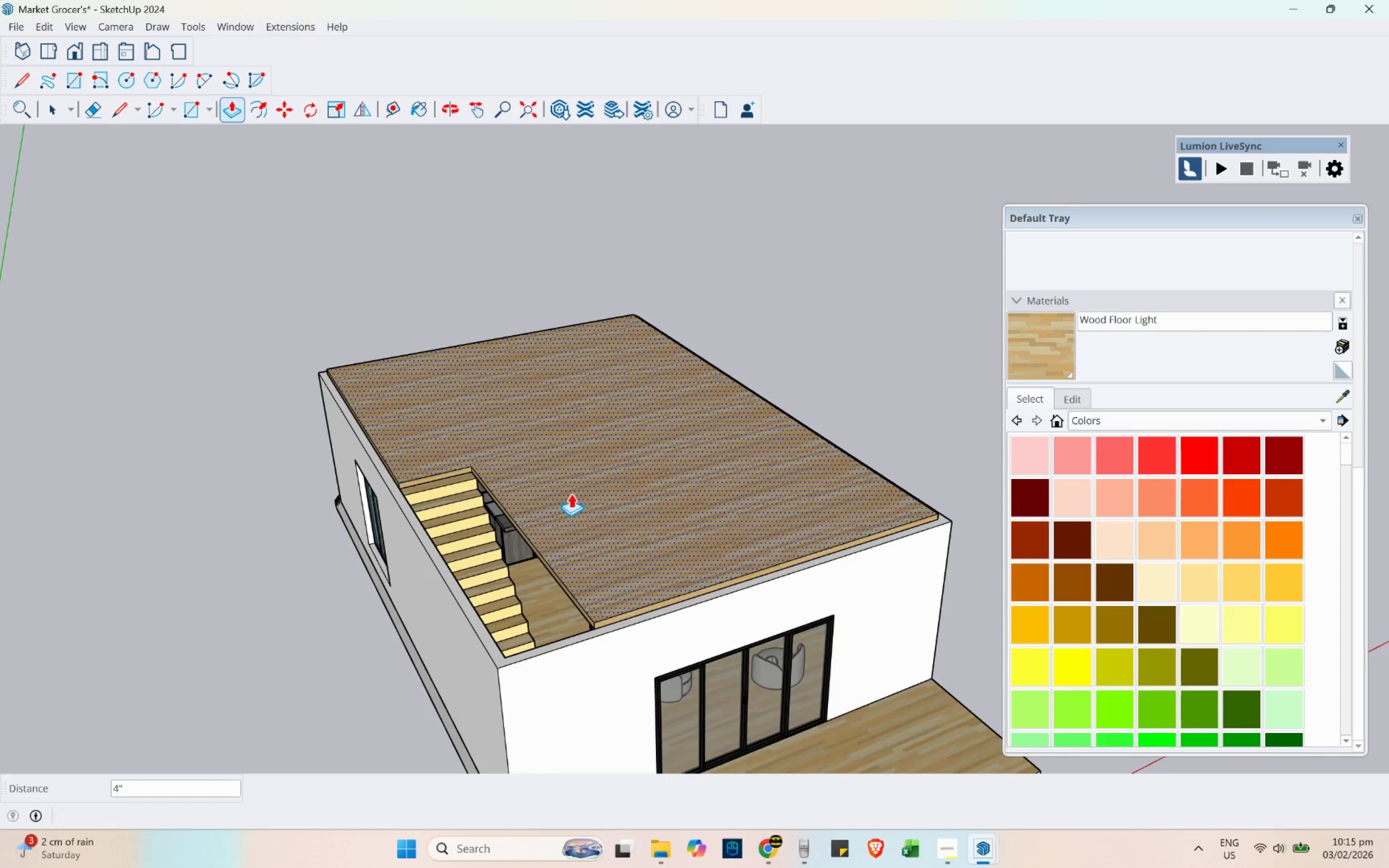 
key(Space)
 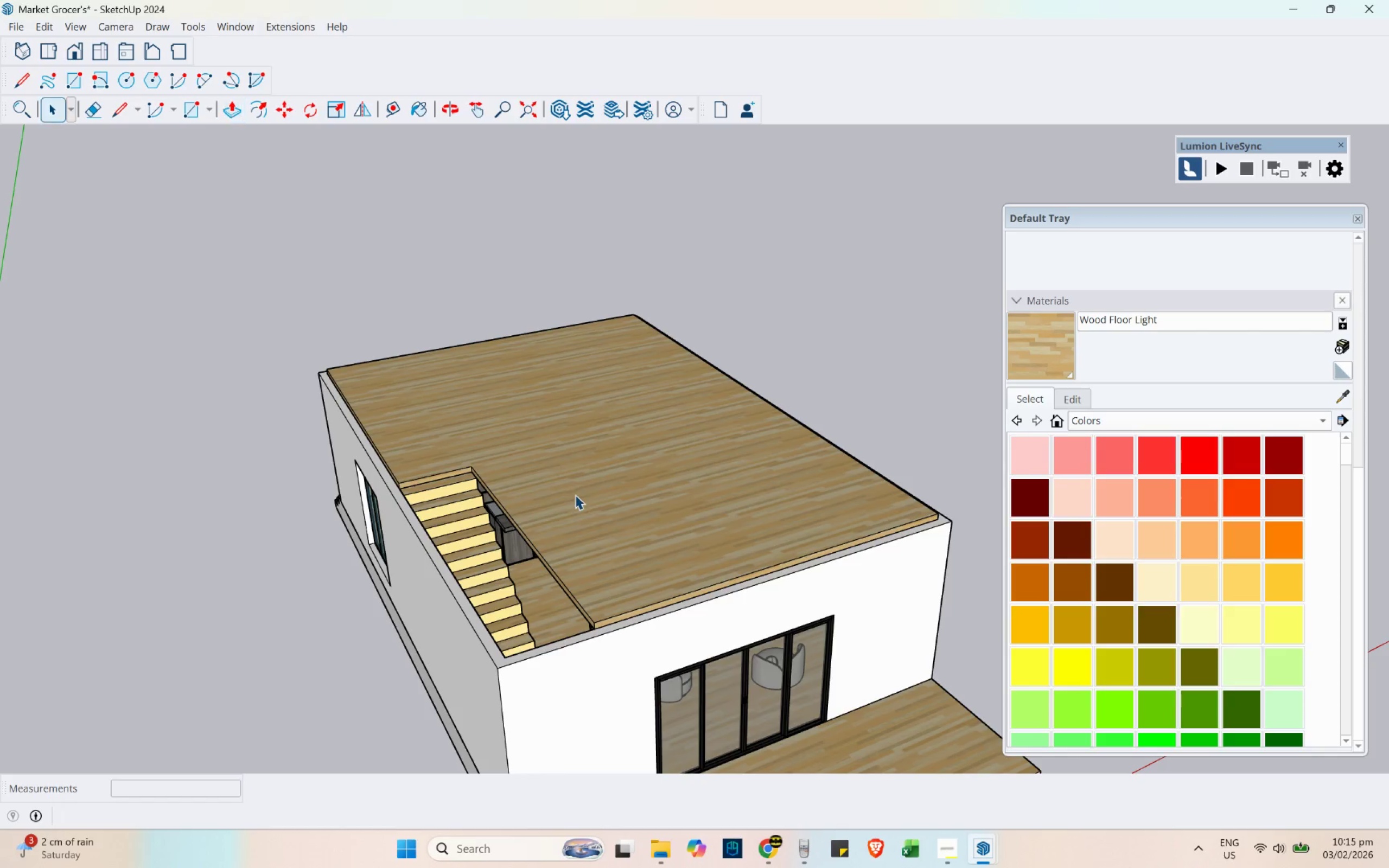 
double_click([575, 495])
 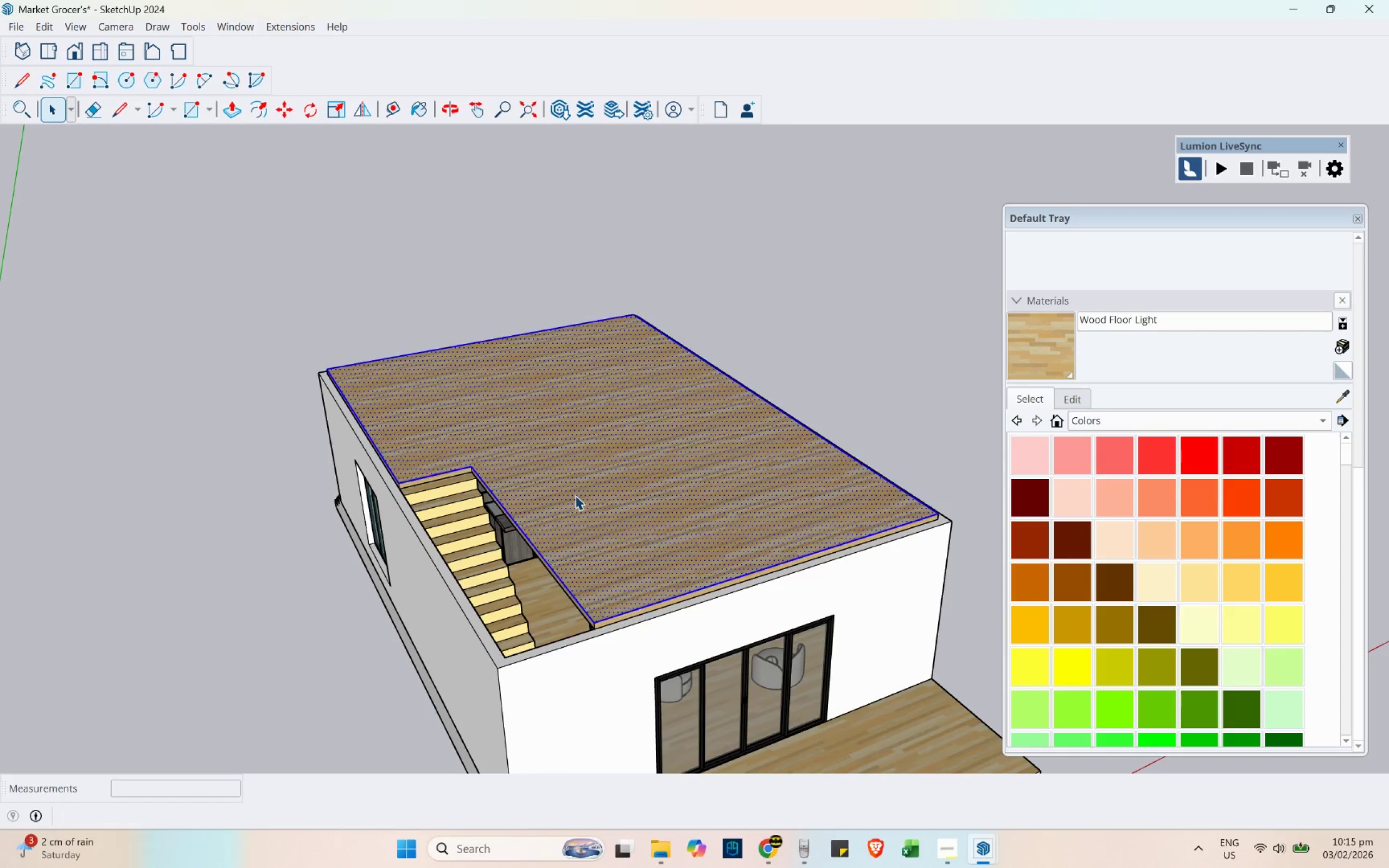 
triple_click([575, 495])
 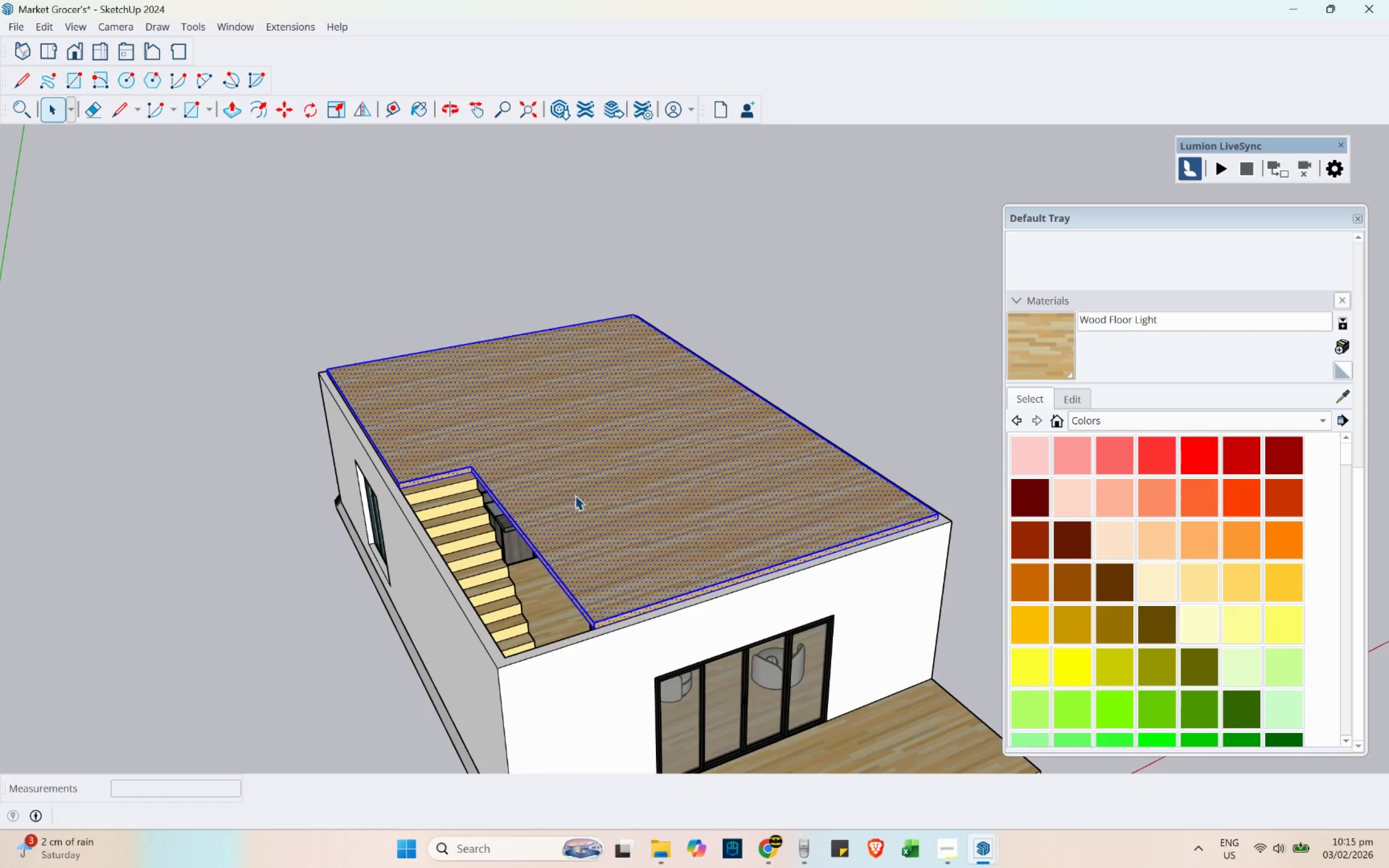 
triple_click([575, 495])
 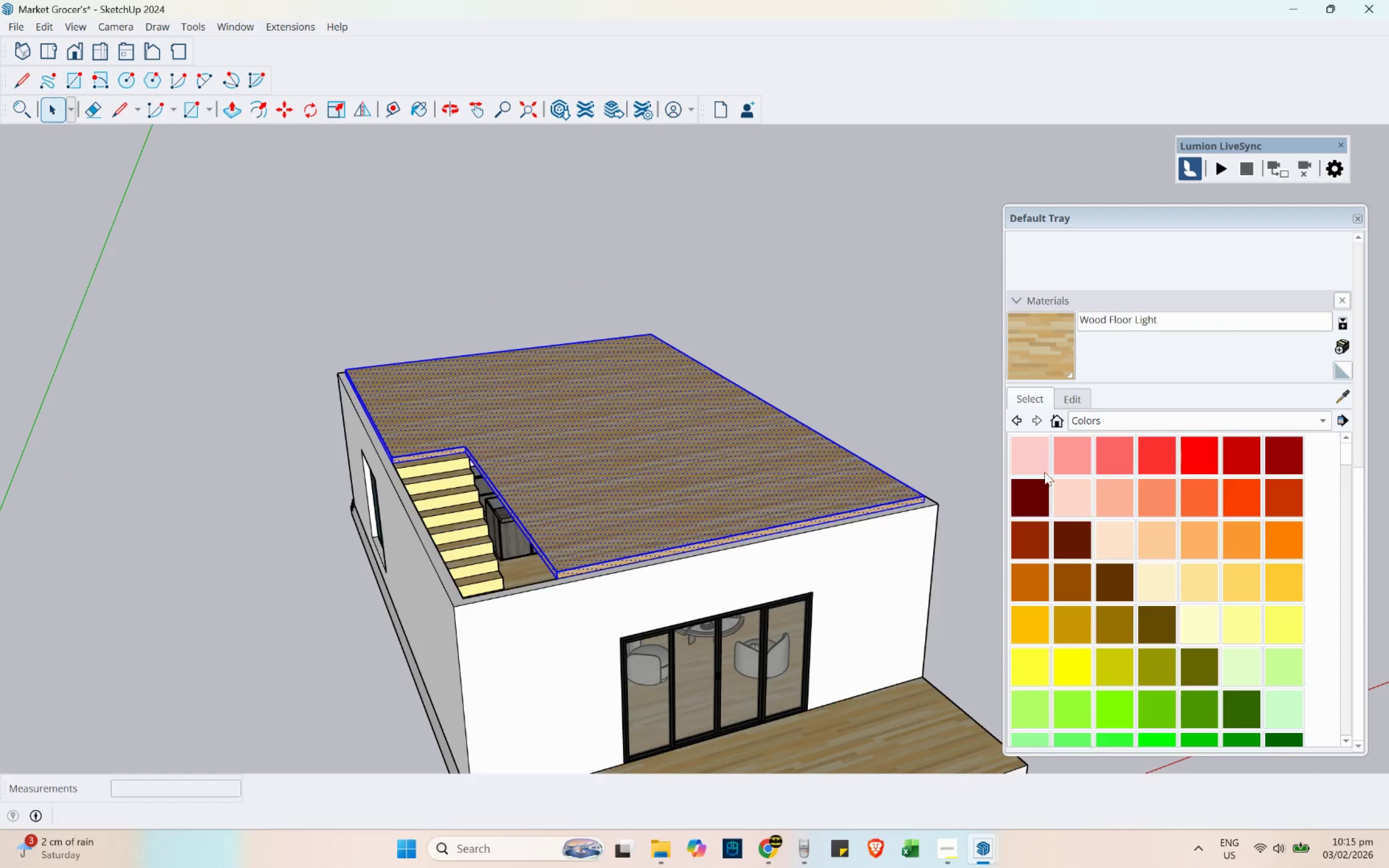 
scroll: coordinate [1123, 496], scroll_direction: up, amount: 7.0
 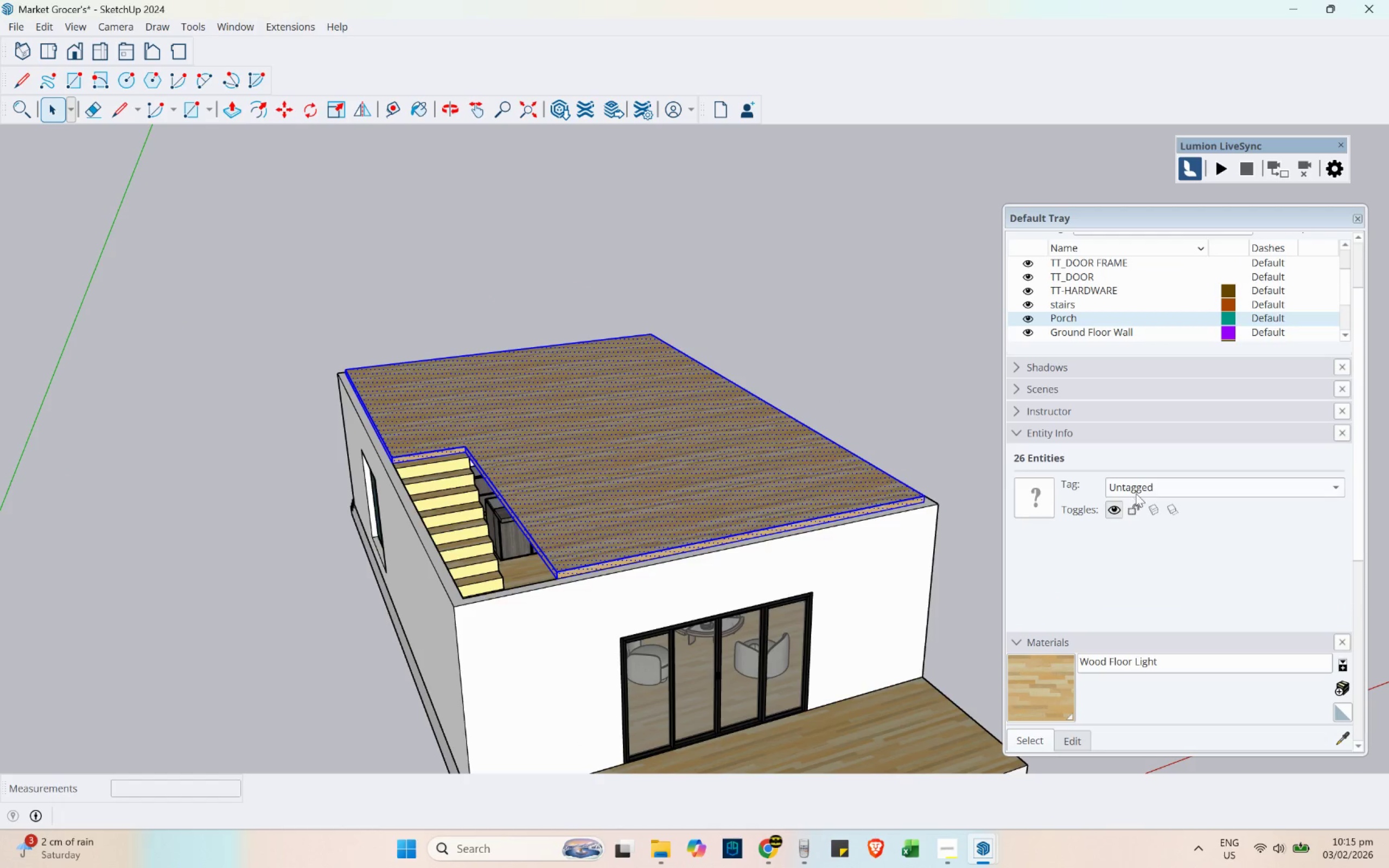 
left_click([1136, 493])
 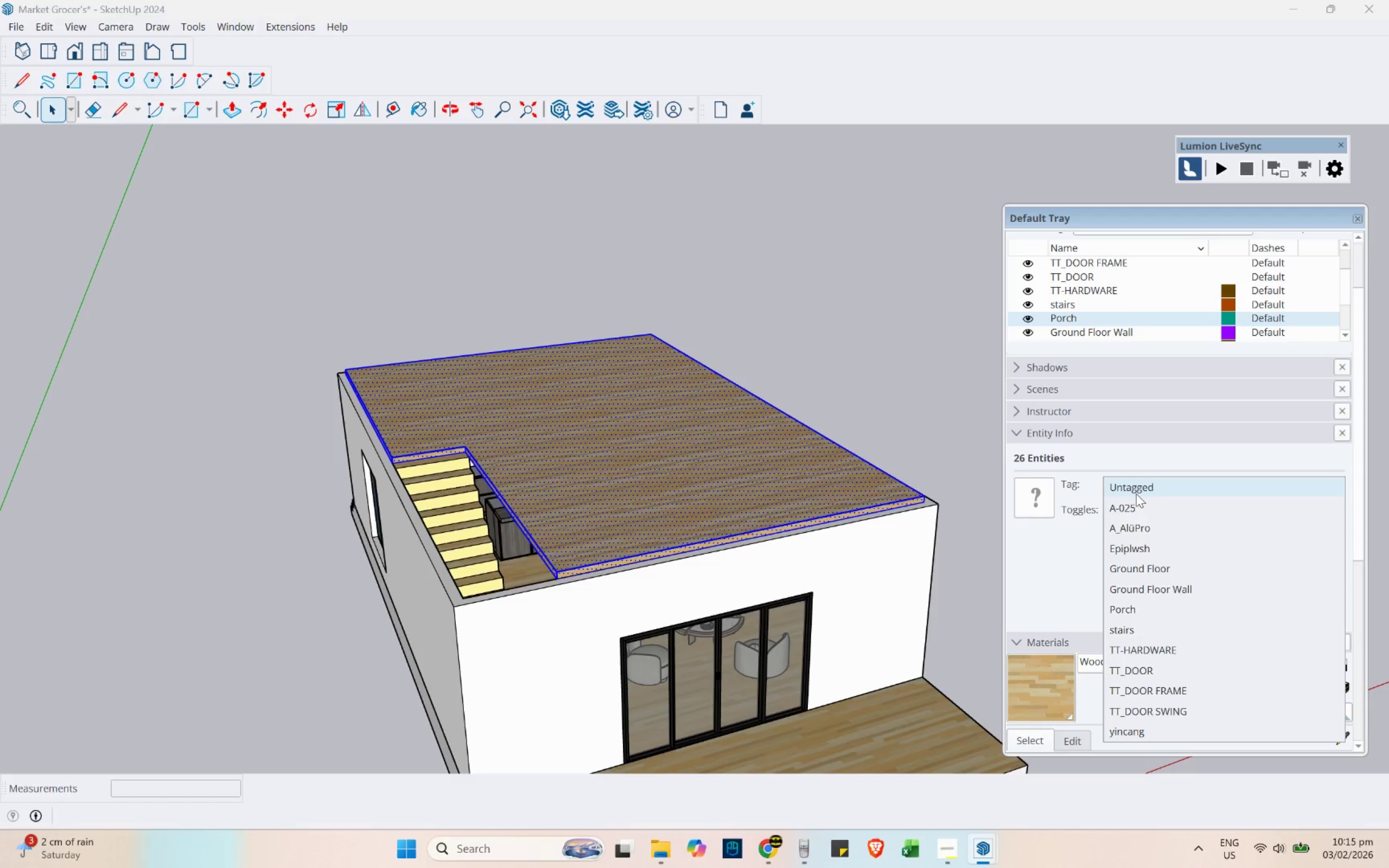 
left_click([1136, 494])
 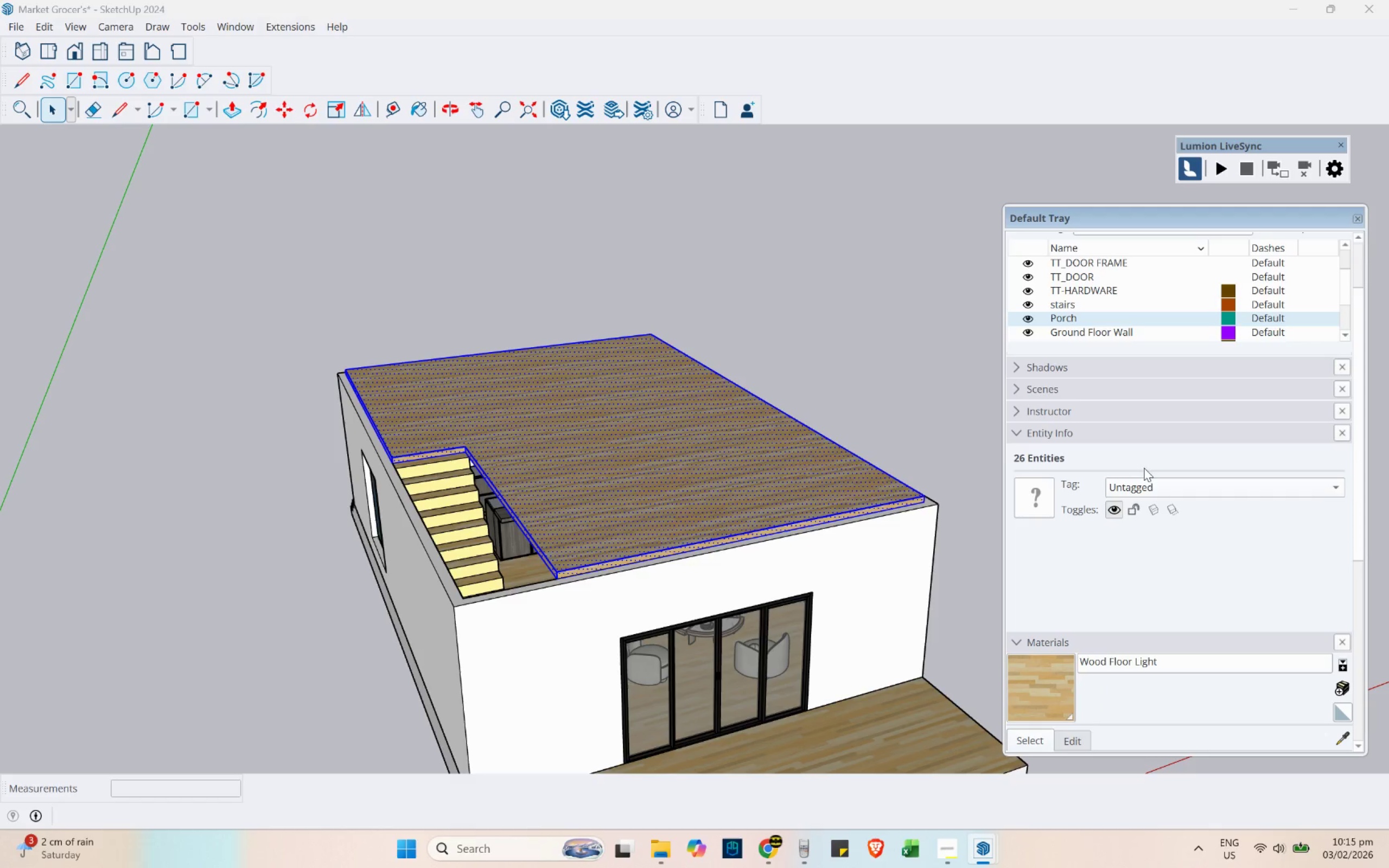 
scroll: coordinate [1052, 373], scroll_direction: up, amount: 5.0
 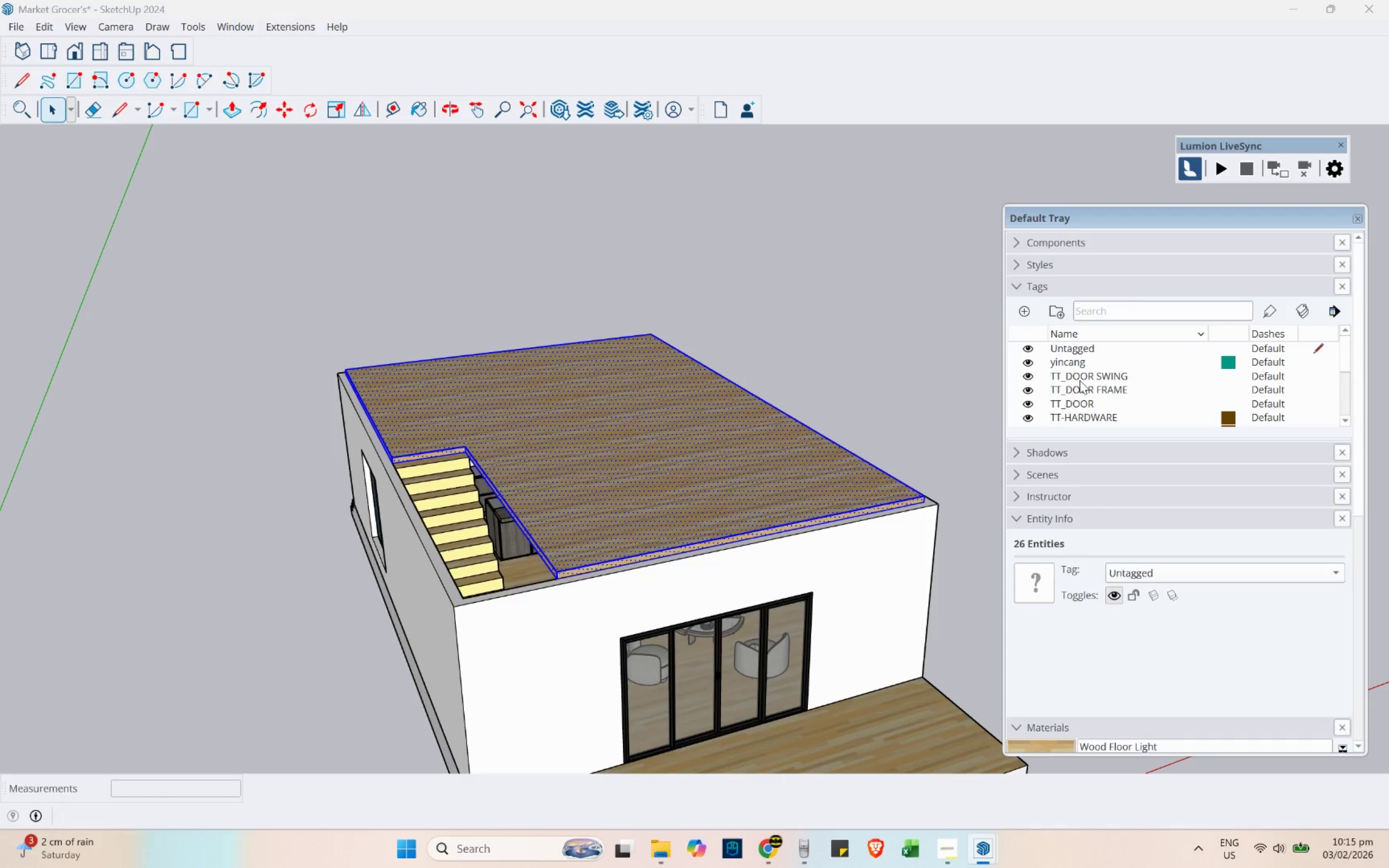 
scroll: coordinate [1117, 391], scroll_direction: down, amount: 2.0
 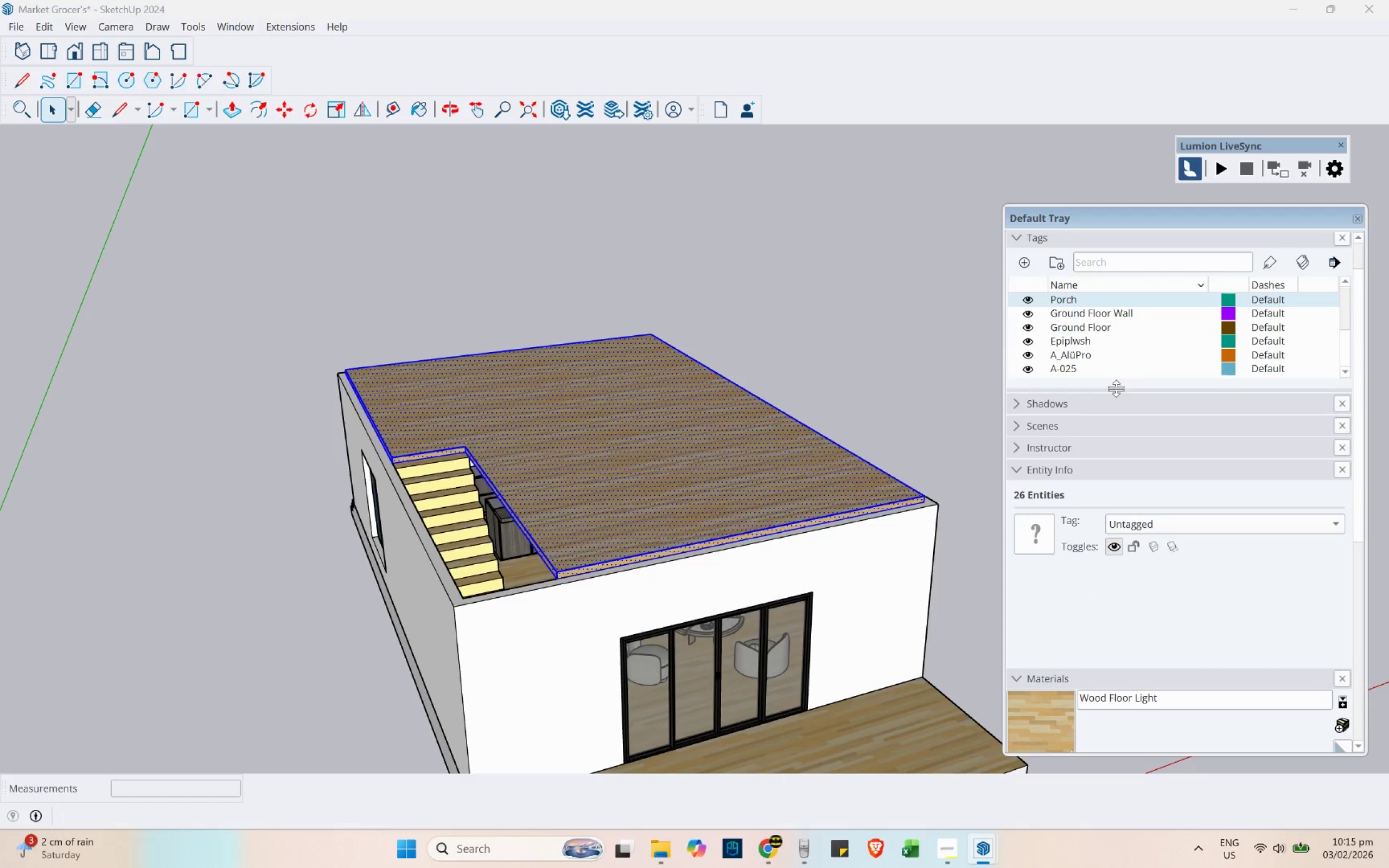 
scroll: coordinate [1107, 352], scroll_direction: up, amount: 5.0
 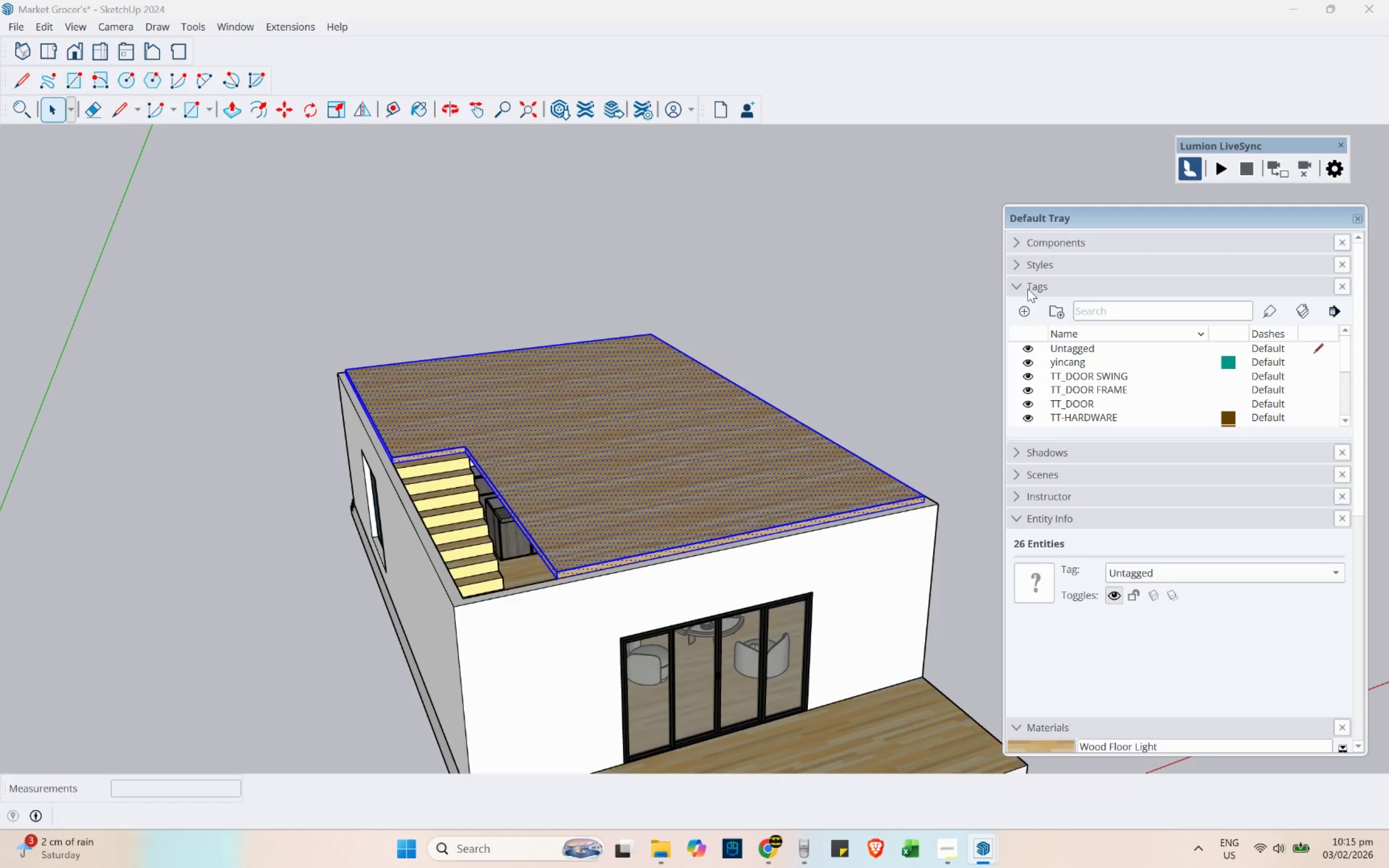 
left_click([1025, 284])
 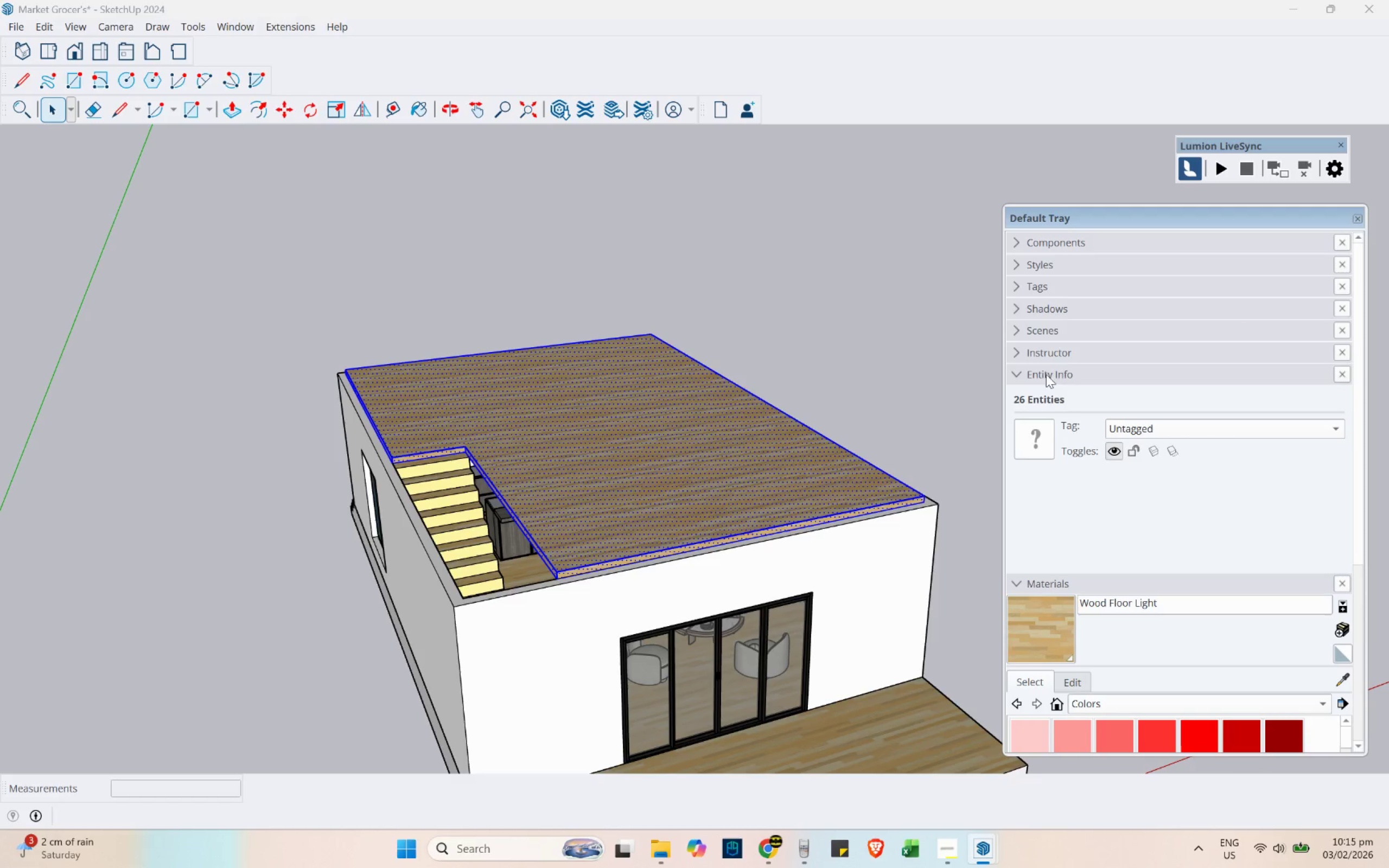 
left_click([1024, 285])
 